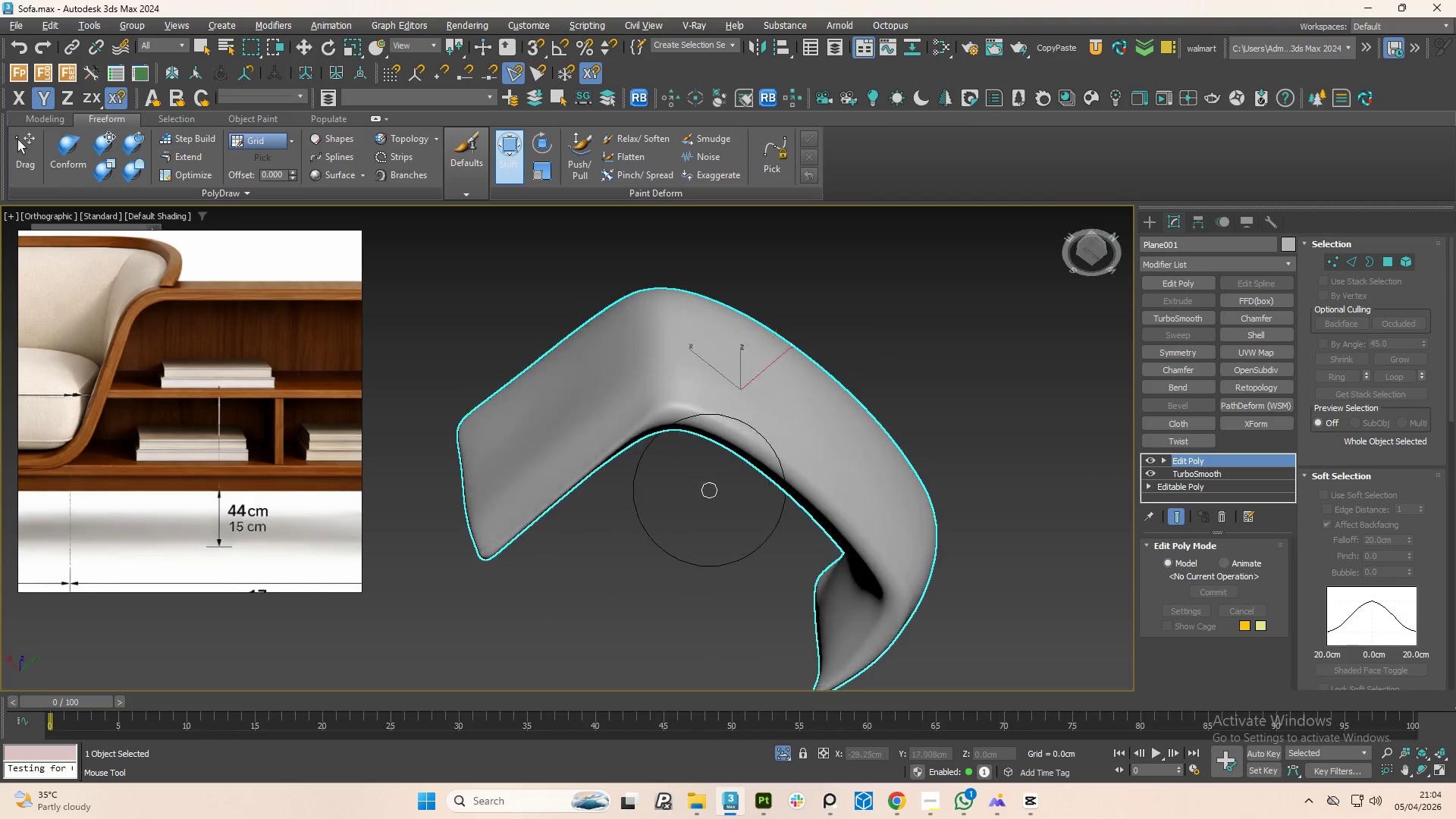 
hold_key(key=AltLeft, duration=1.52)
 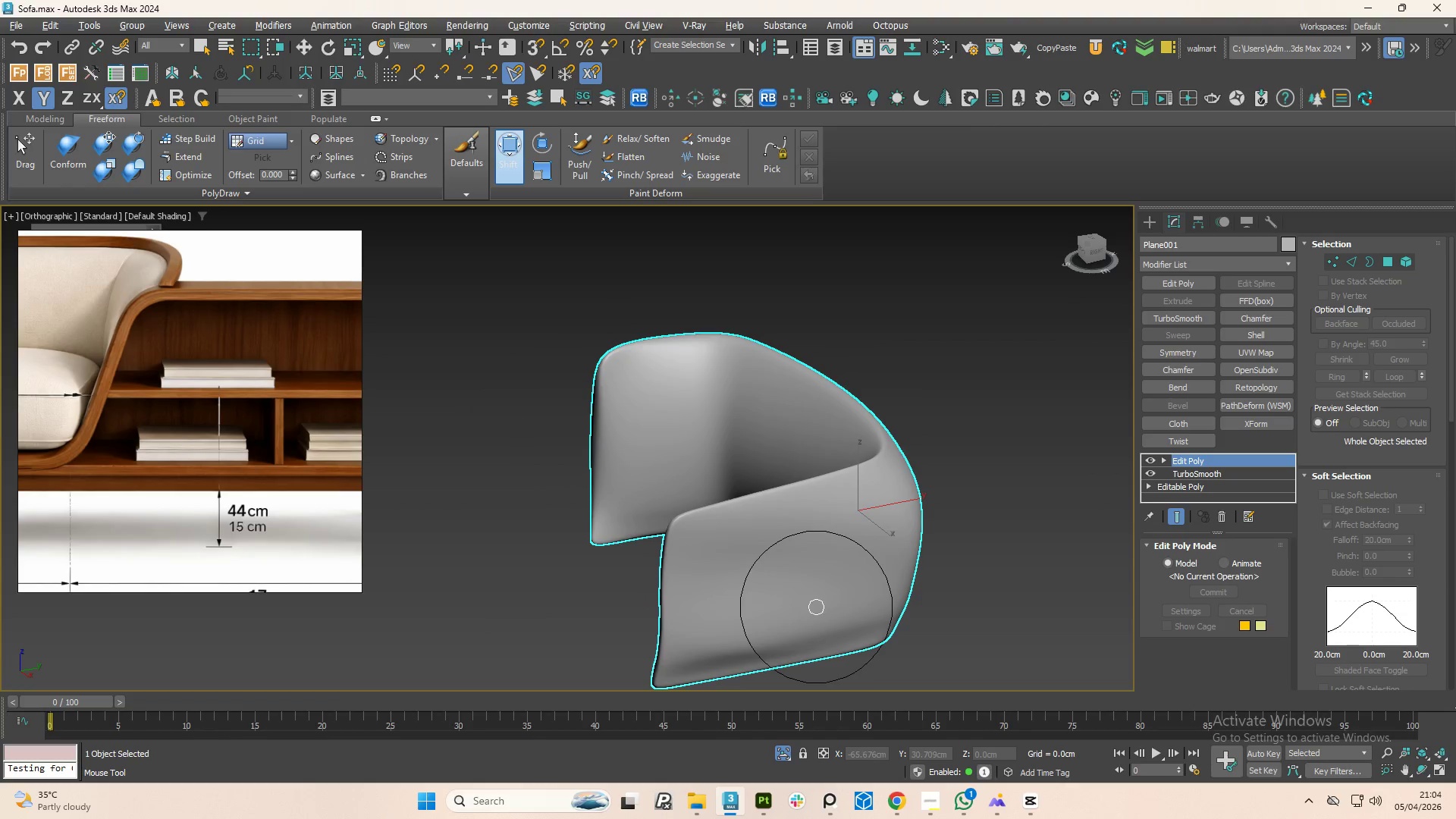 
key(Alt+AltLeft)
 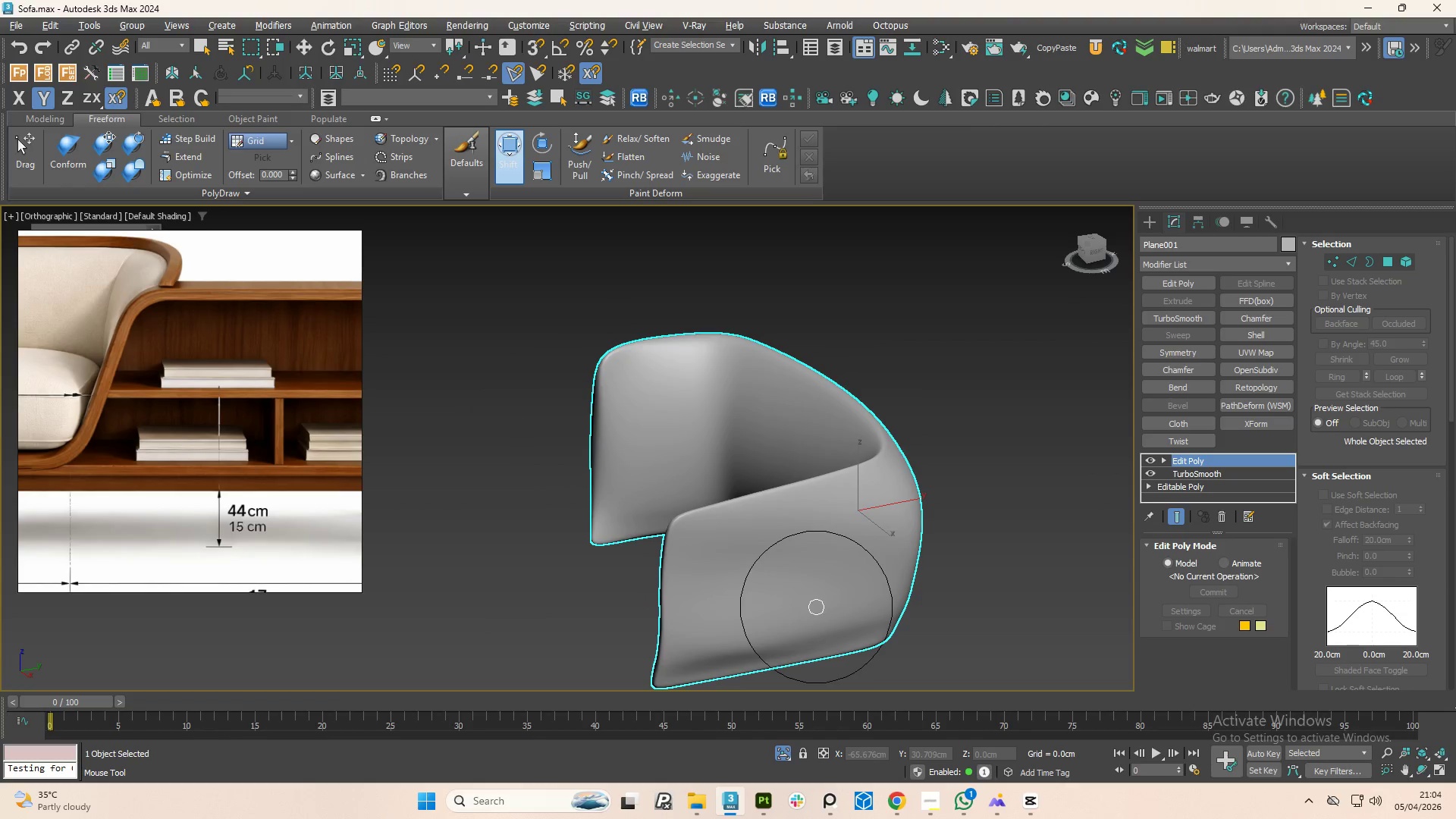 
key(Alt+AltLeft)
 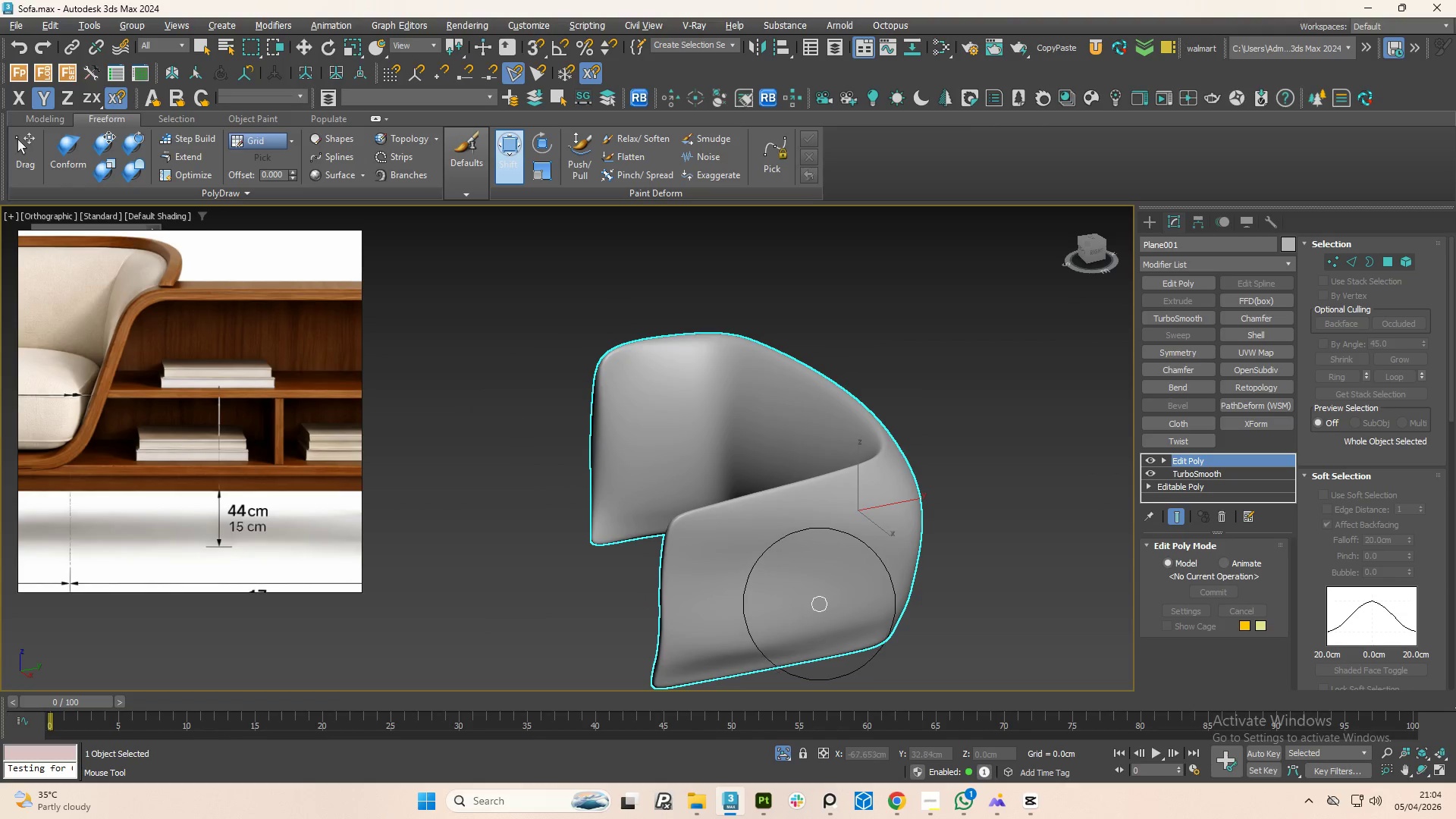 
key(Alt+AltLeft)
 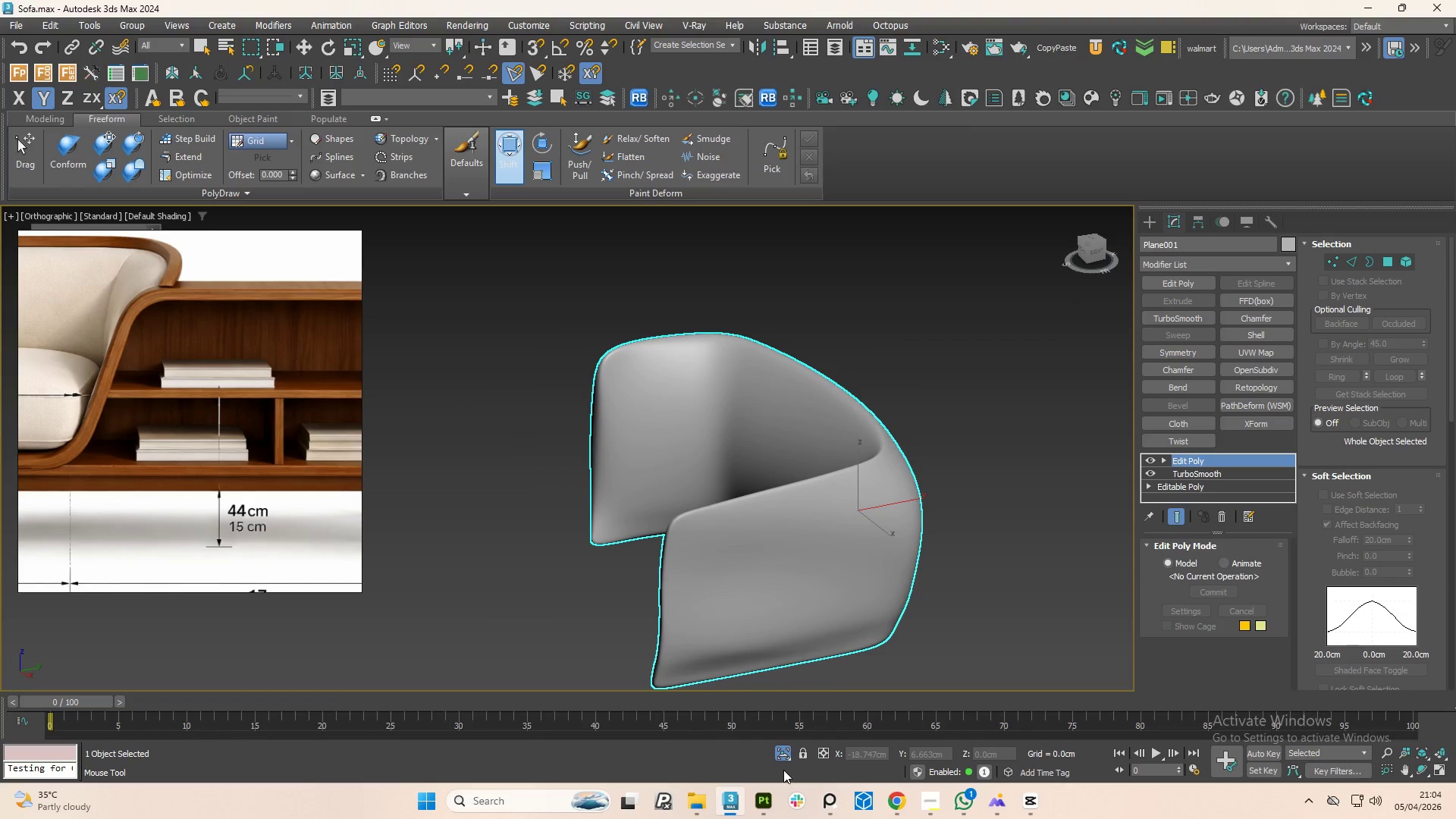 
left_click([785, 757])
 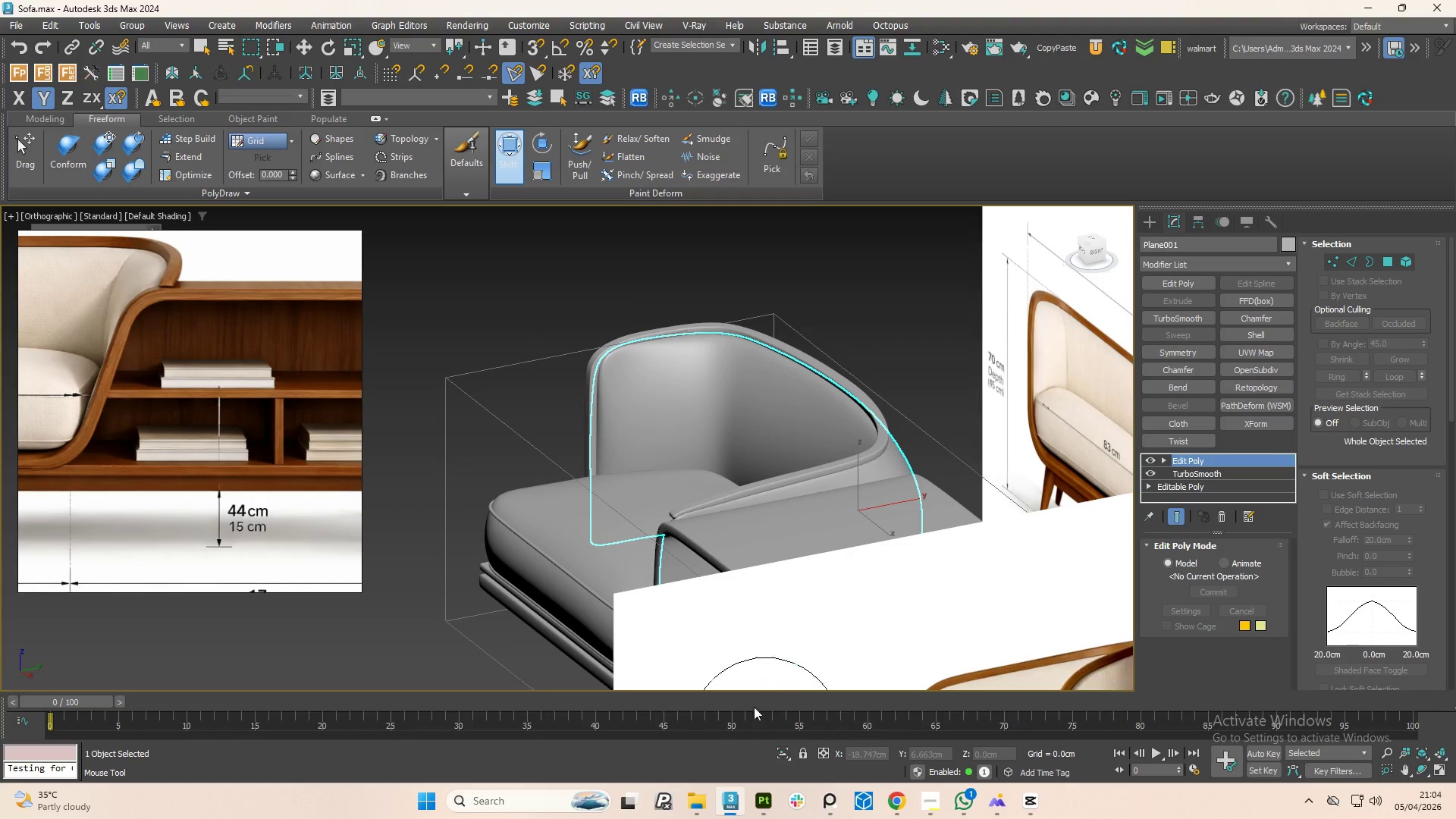 
hold_key(key=AltLeft, duration=0.81)
 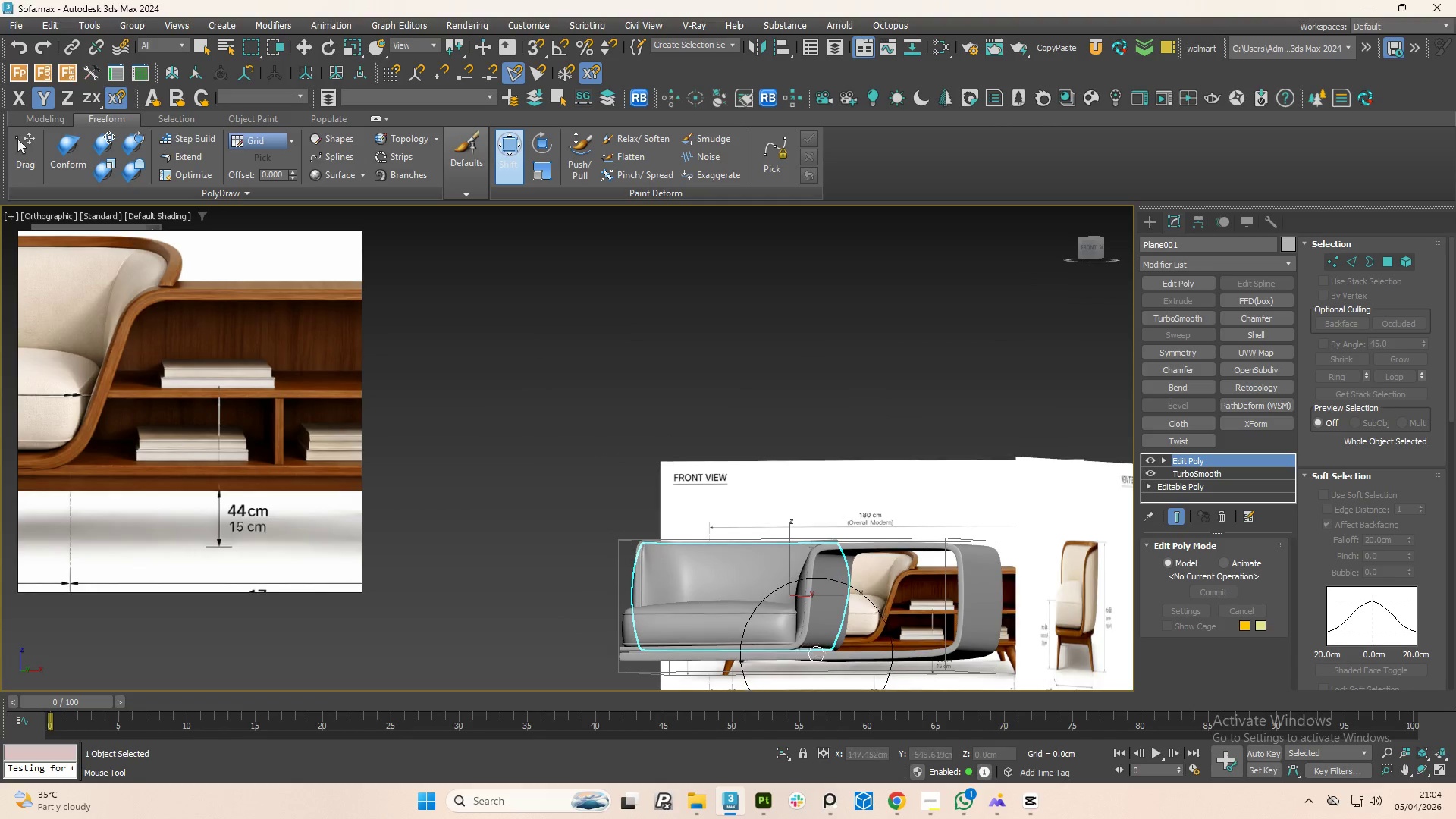 
scroll: coordinate [748, 689], scroll_direction: down, amount: 2.0
 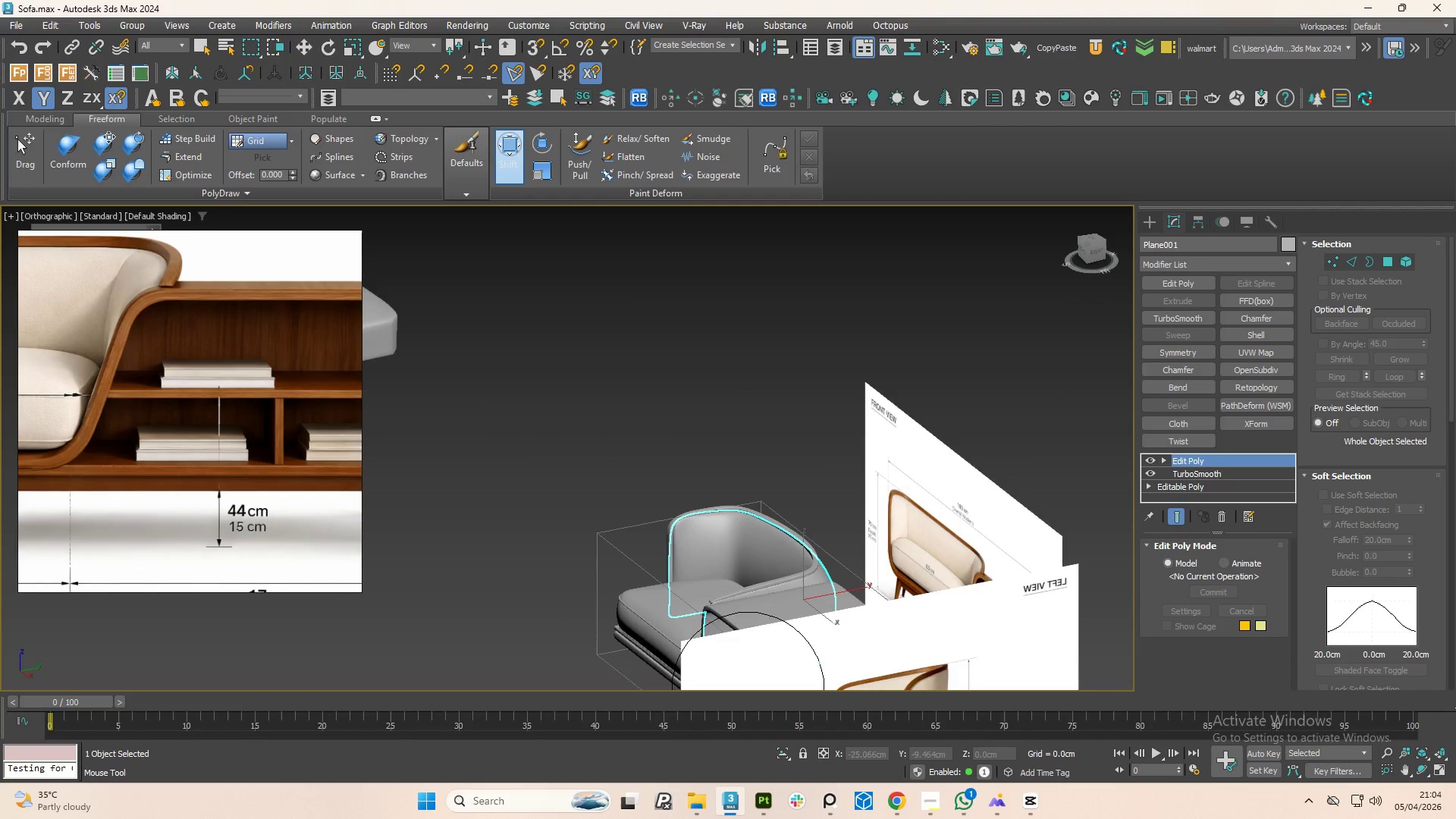 
right_click([817, 654])
 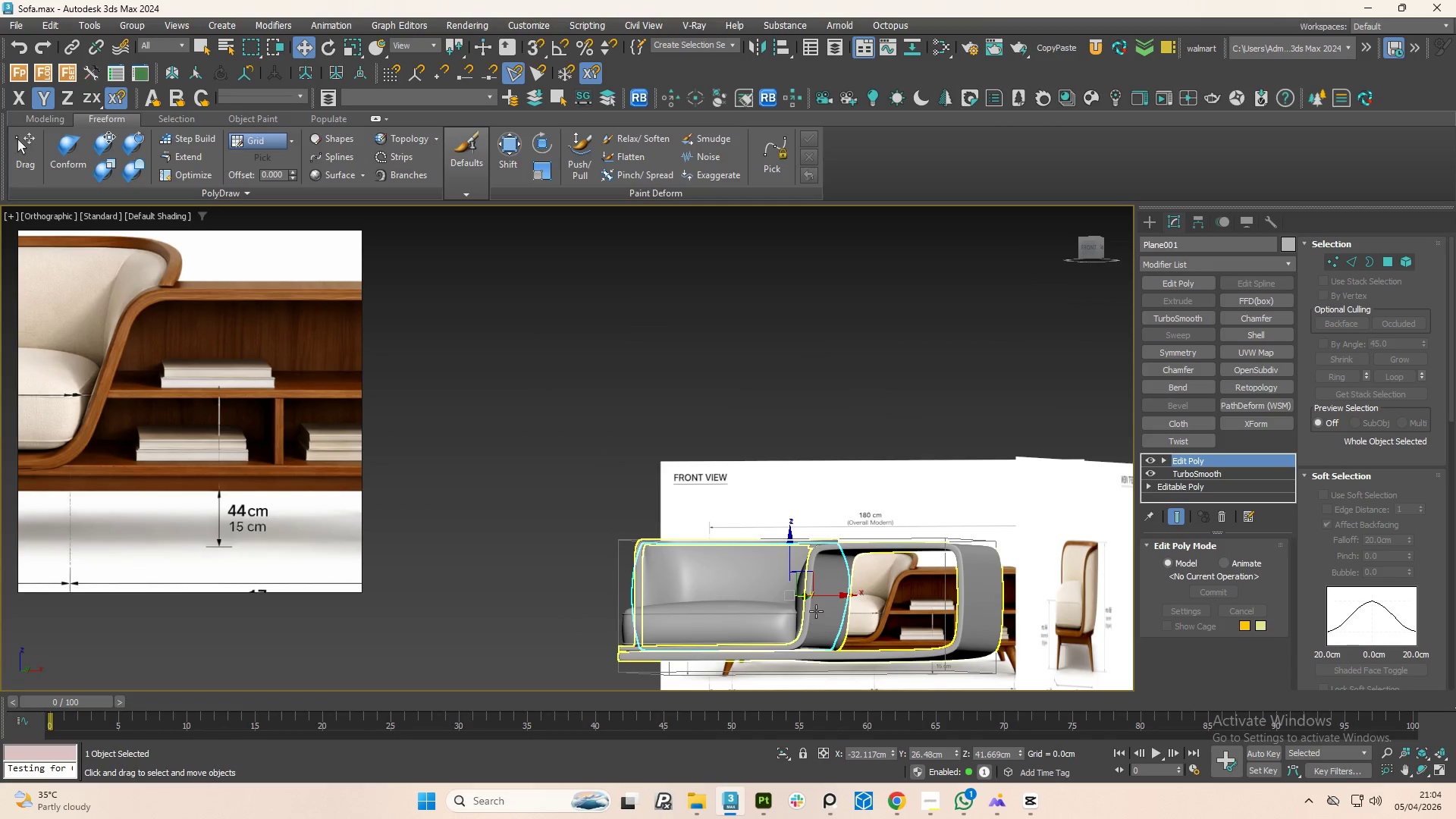 
hold_key(key=AltLeft, duration=0.45)
 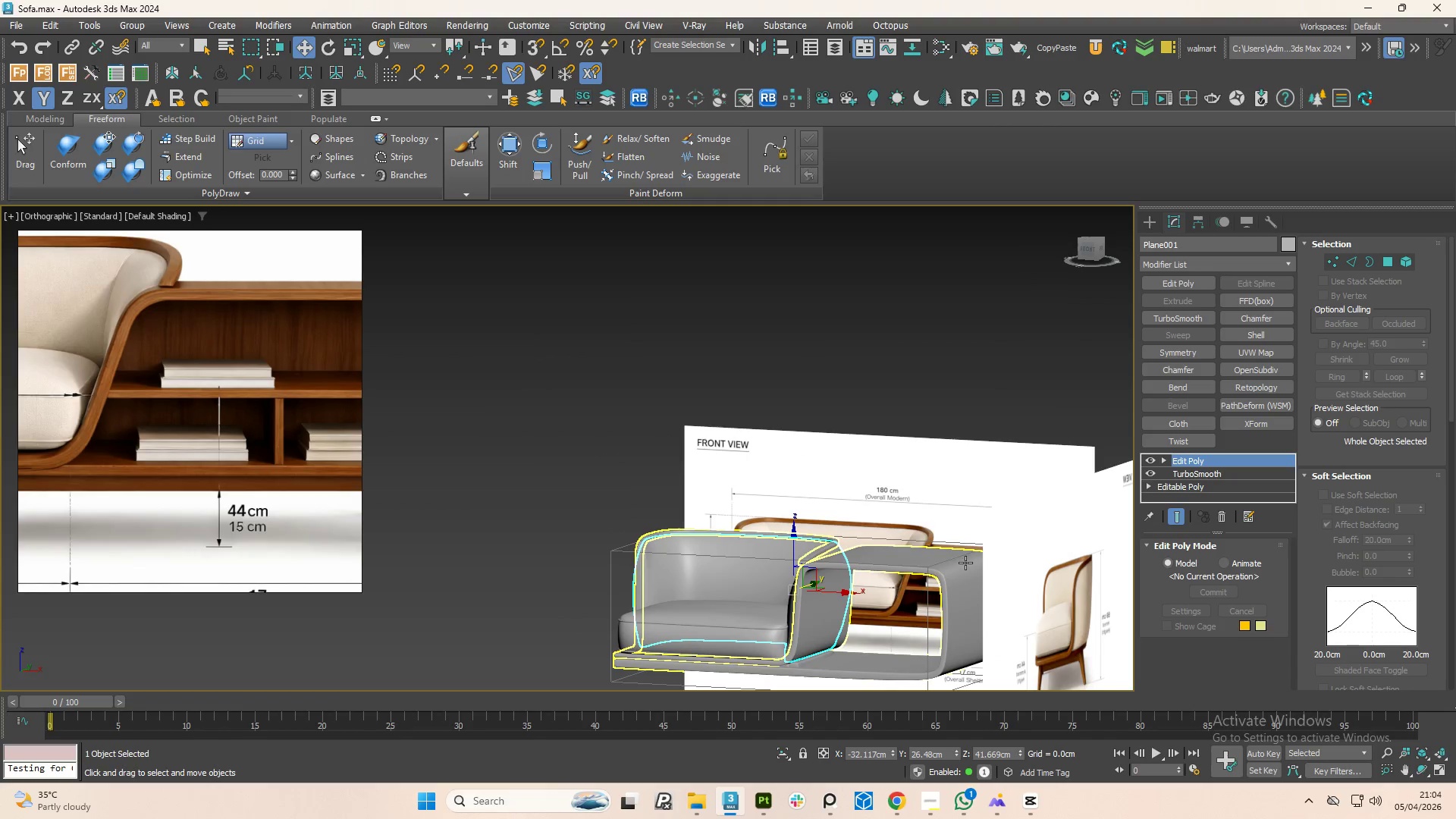 
left_click([965, 563])
 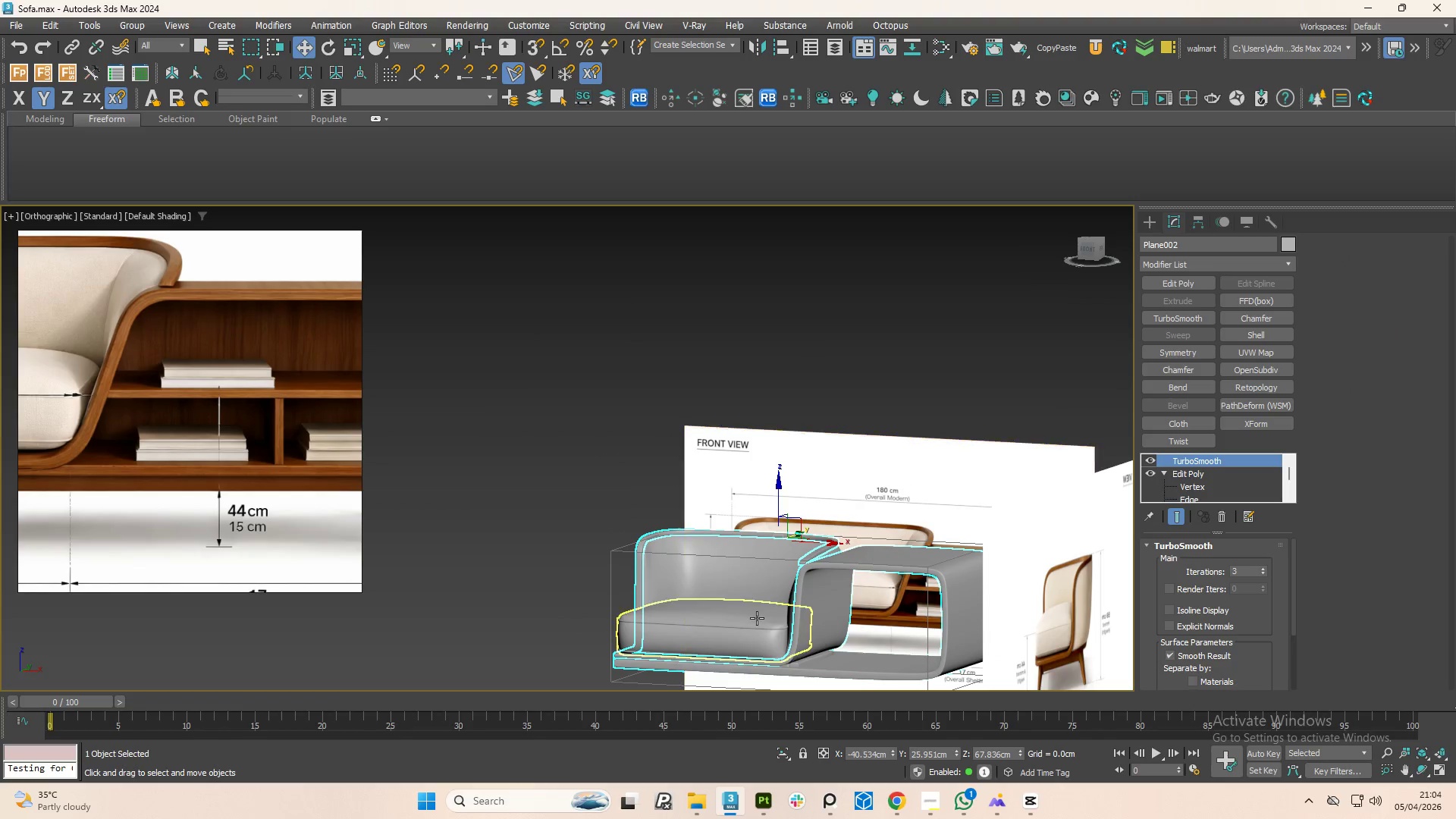 
scroll: coordinate [758, 613], scroll_direction: up, amount: 3.0
 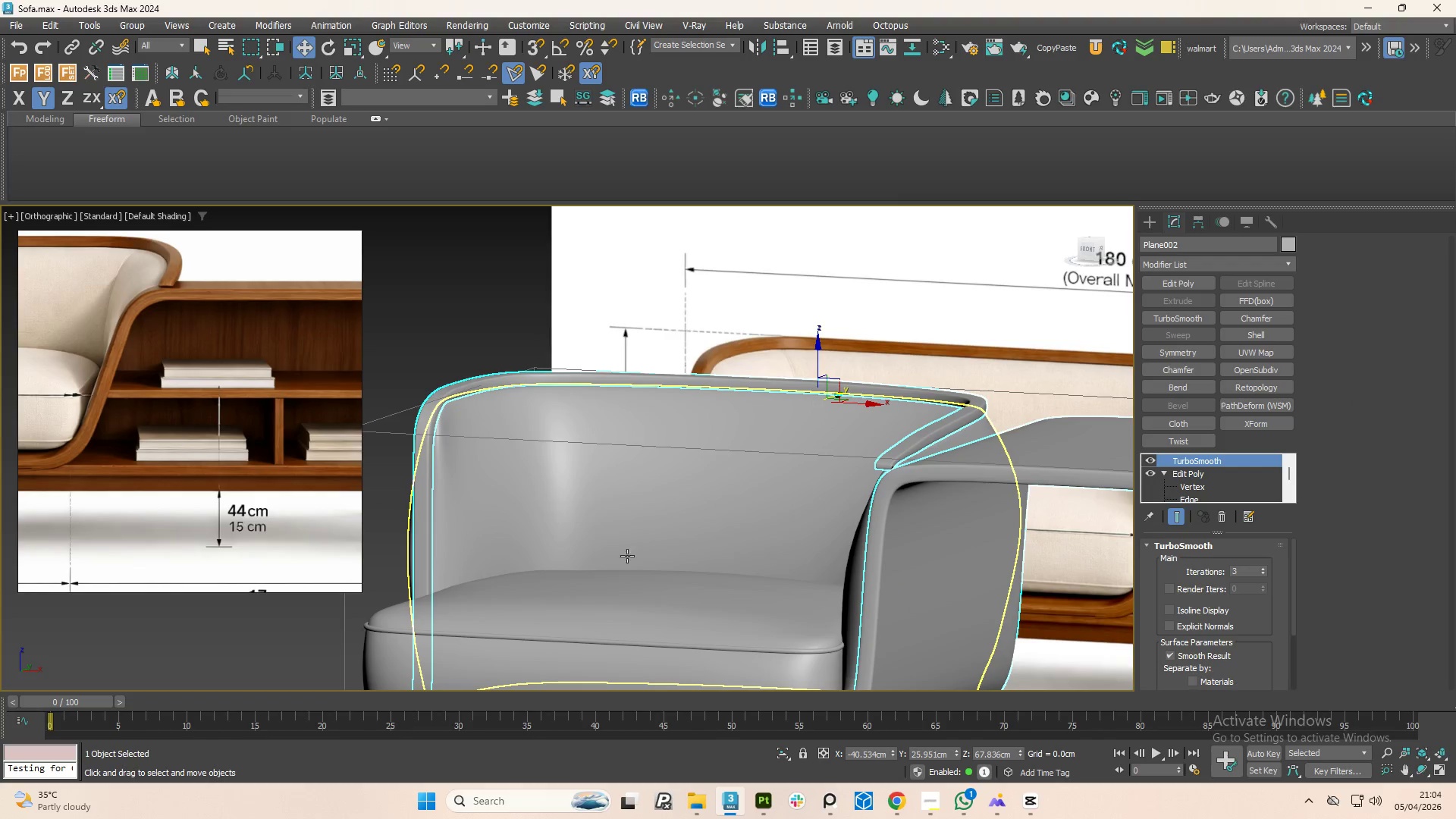 
scroll: coordinate [595, 526], scroll_direction: down, amount: 1.0
 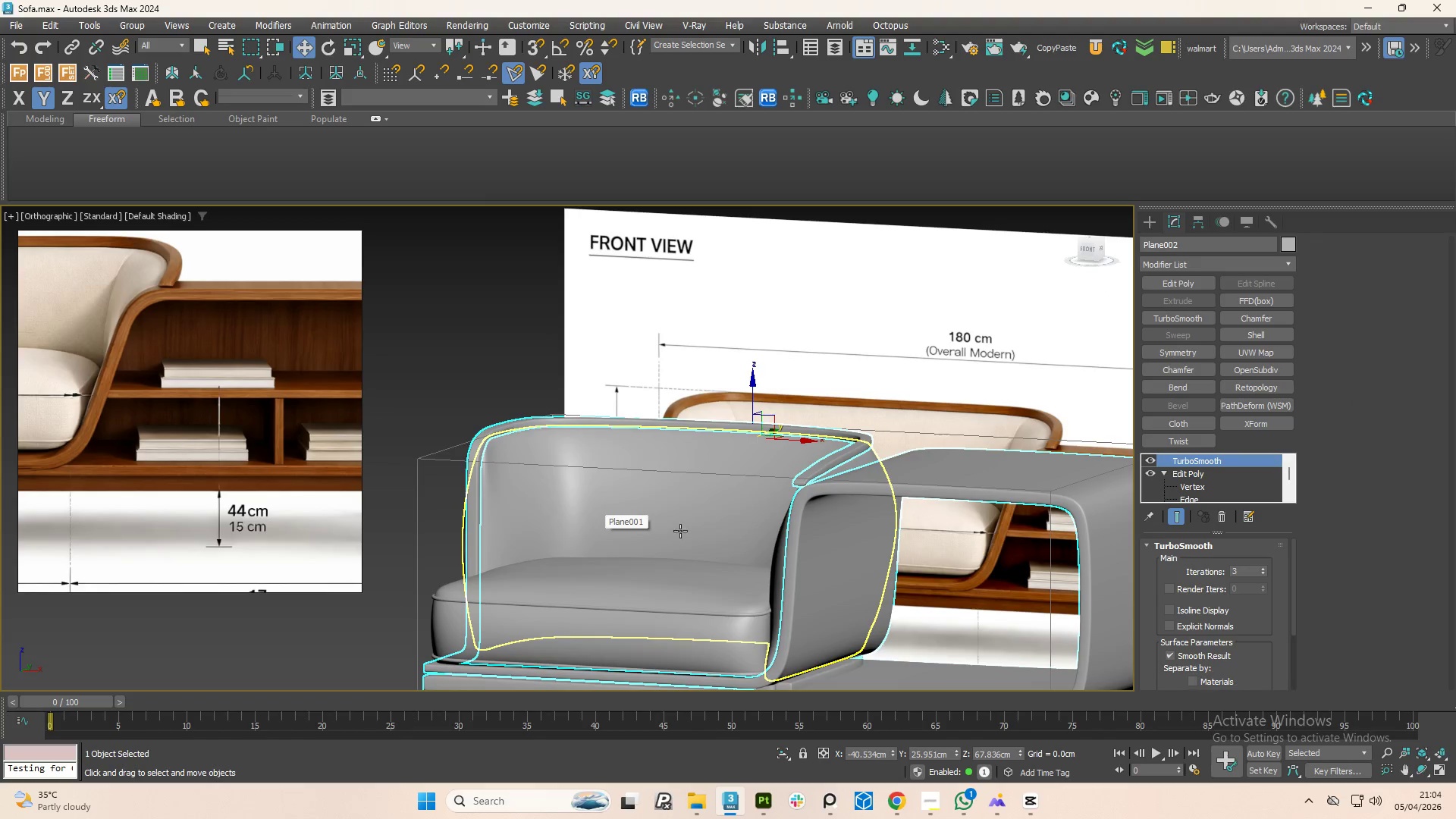 
hold_key(key=AltLeft, duration=1.5)
 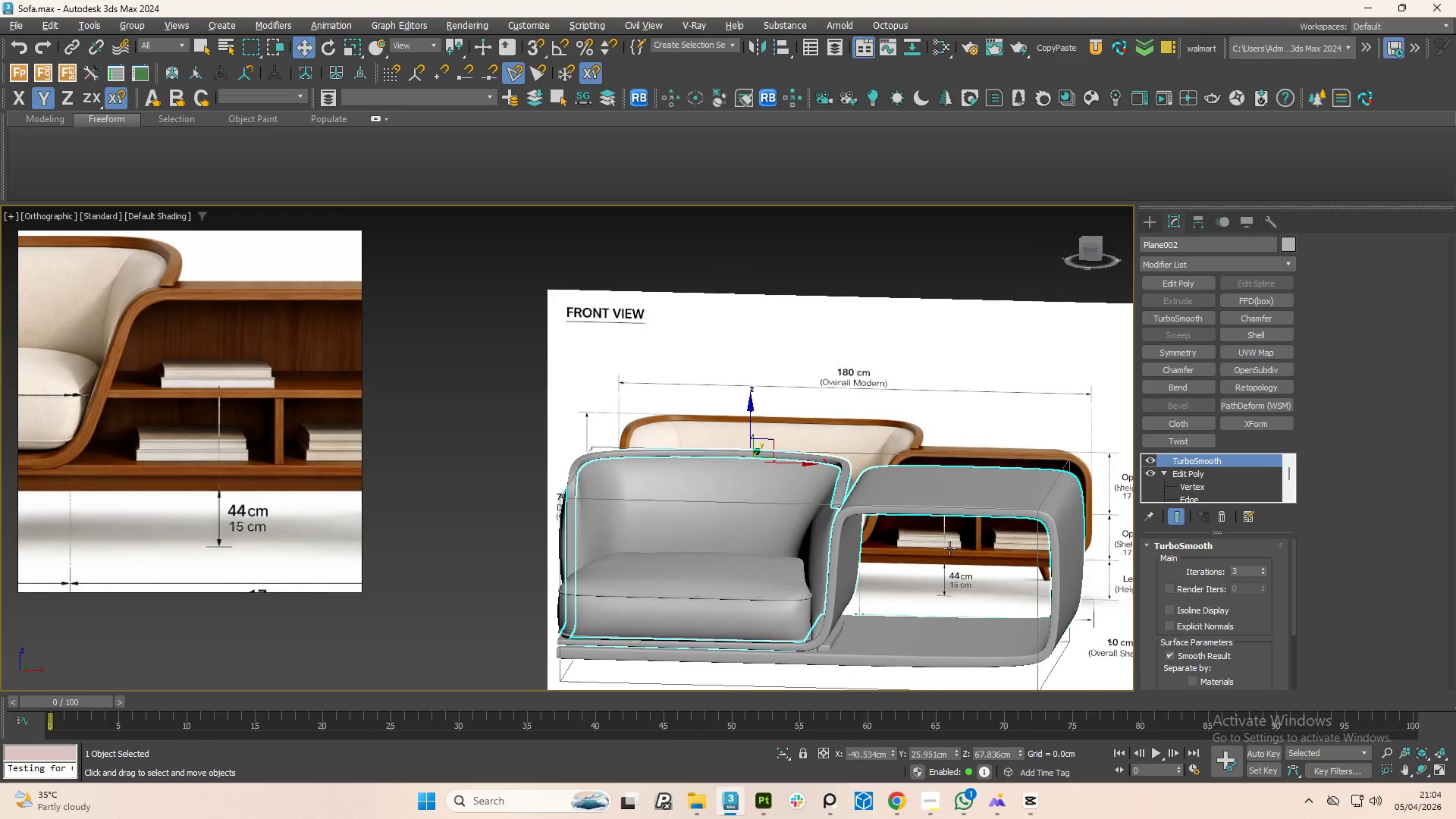 
scroll: coordinate [839, 534], scroll_direction: down, amount: 1.0
 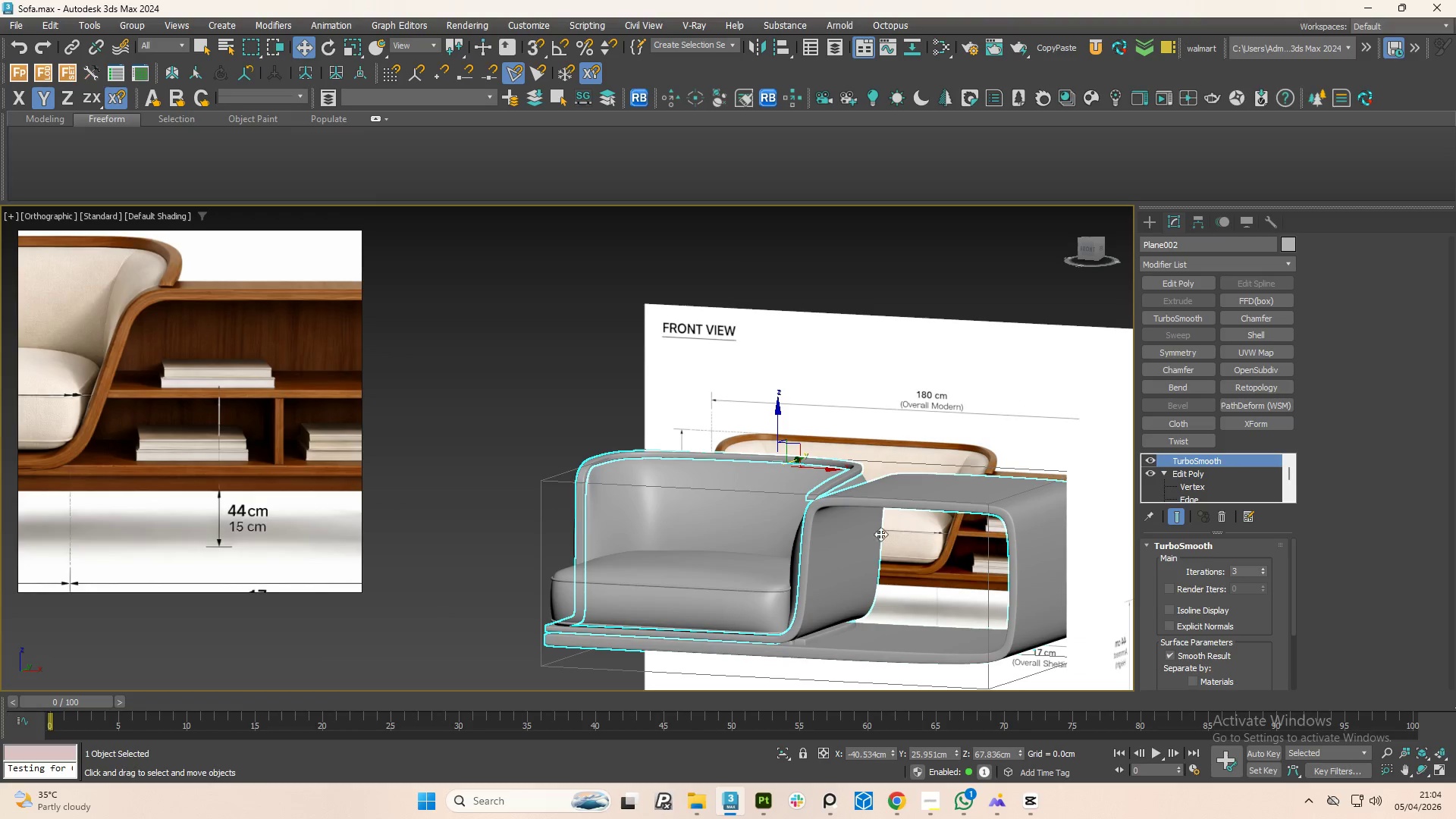 
hold_key(key=AltLeft, duration=1.51)
 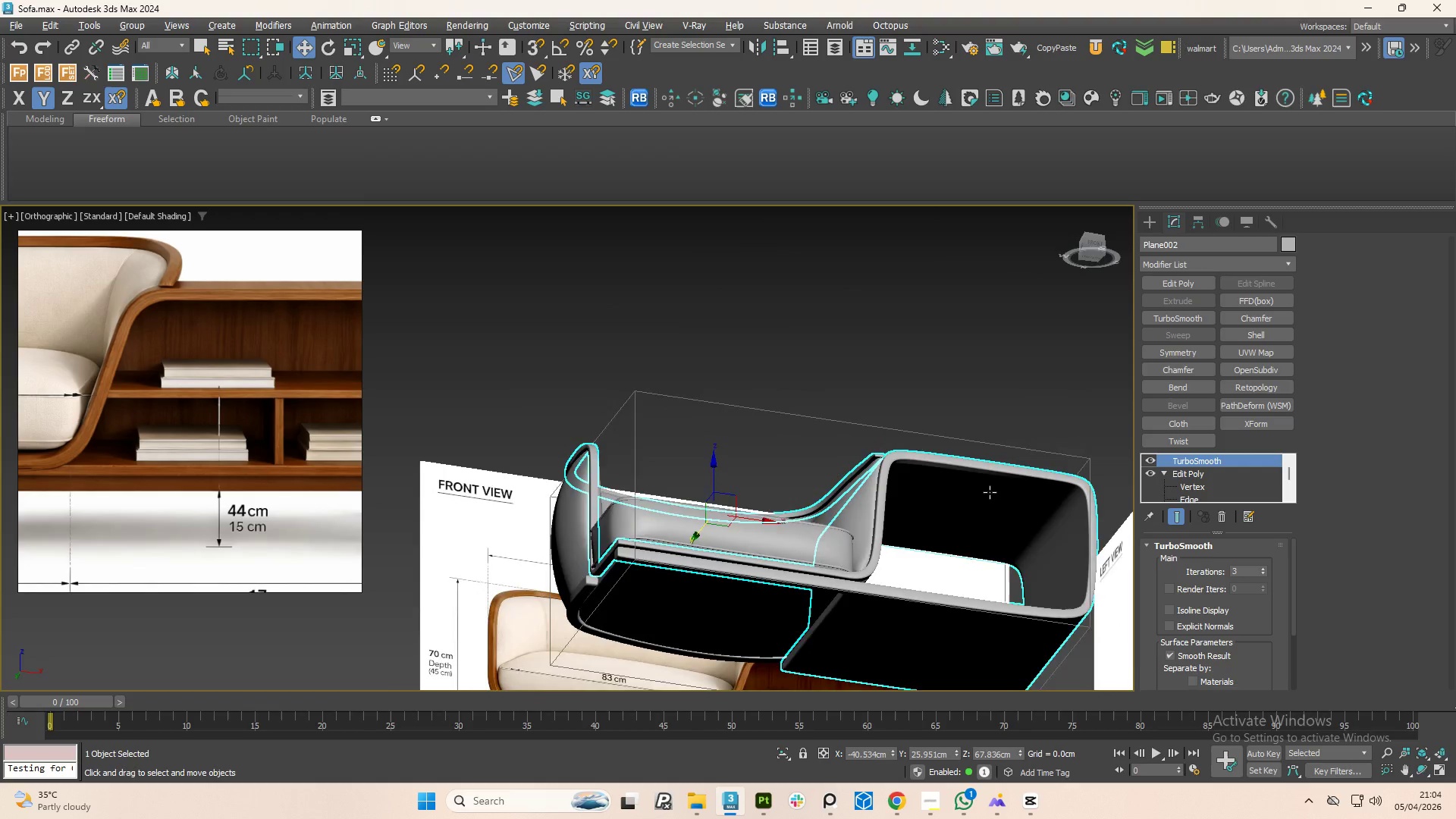 
hold_key(key=AltLeft, duration=1.5)
 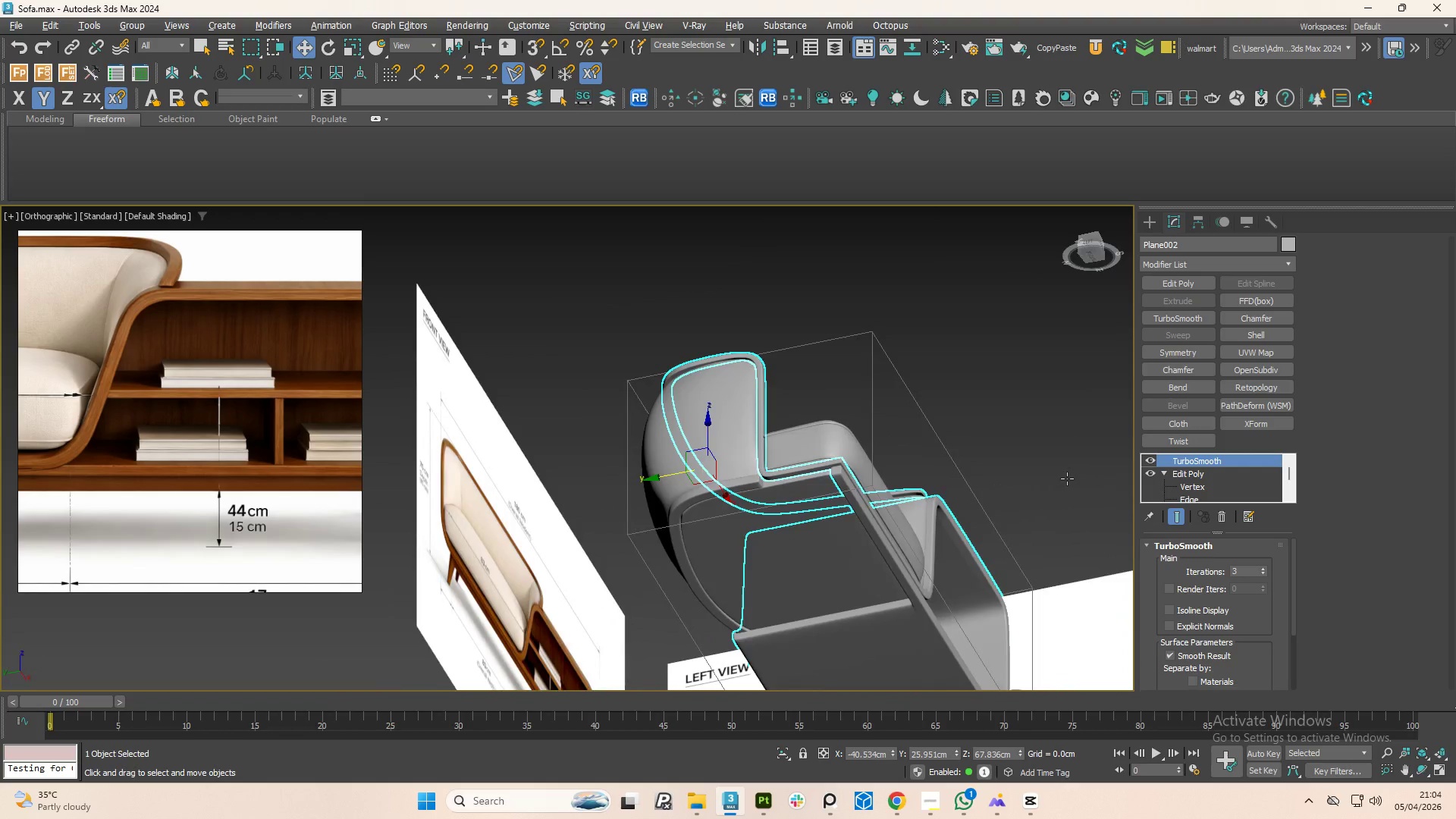 
hold_key(key=AltLeft, duration=1.5)
 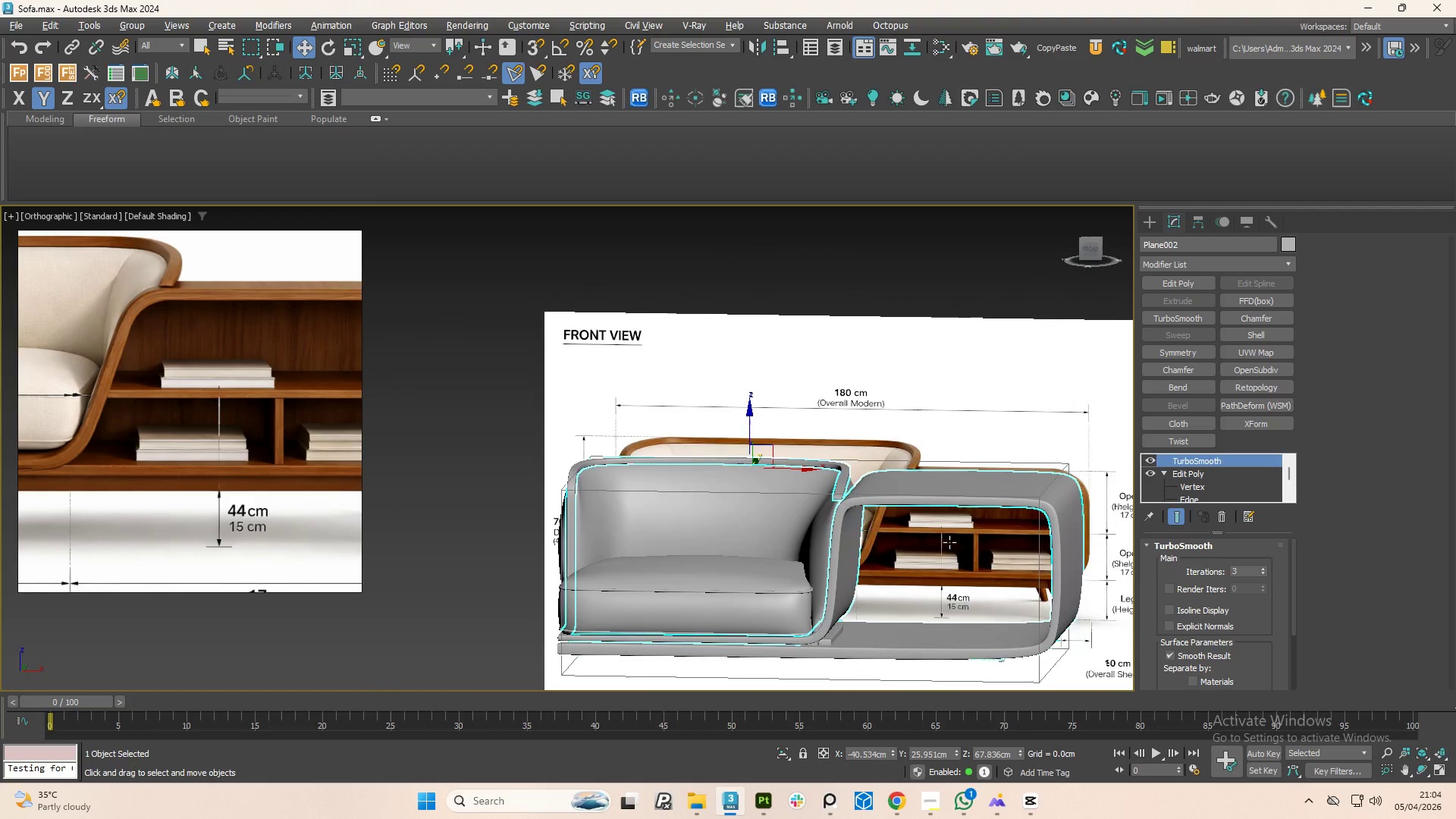 
hold_key(key=AltLeft, duration=0.8)
 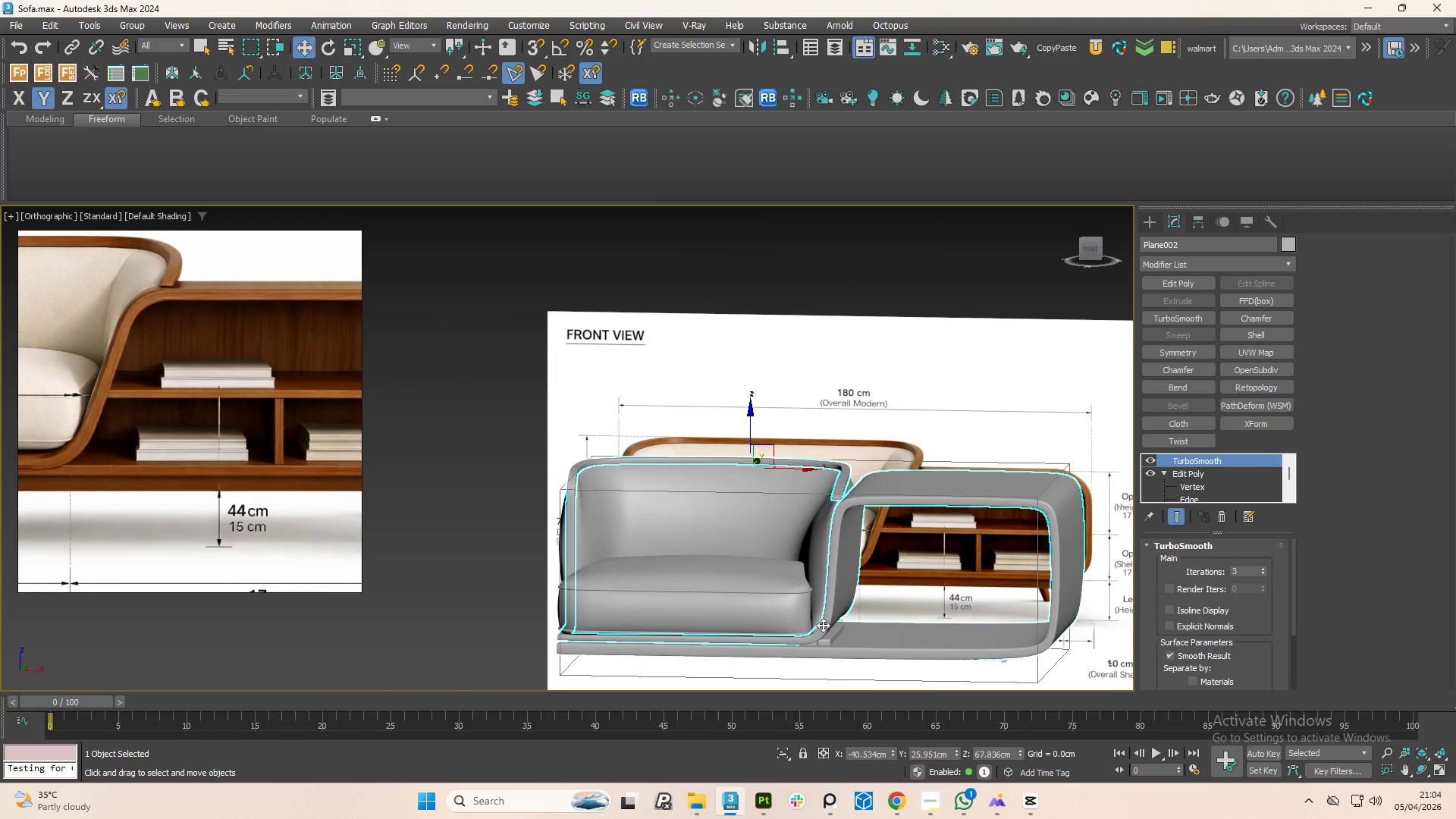 
scroll: coordinate [839, 649], scroll_direction: up, amount: 3.0
 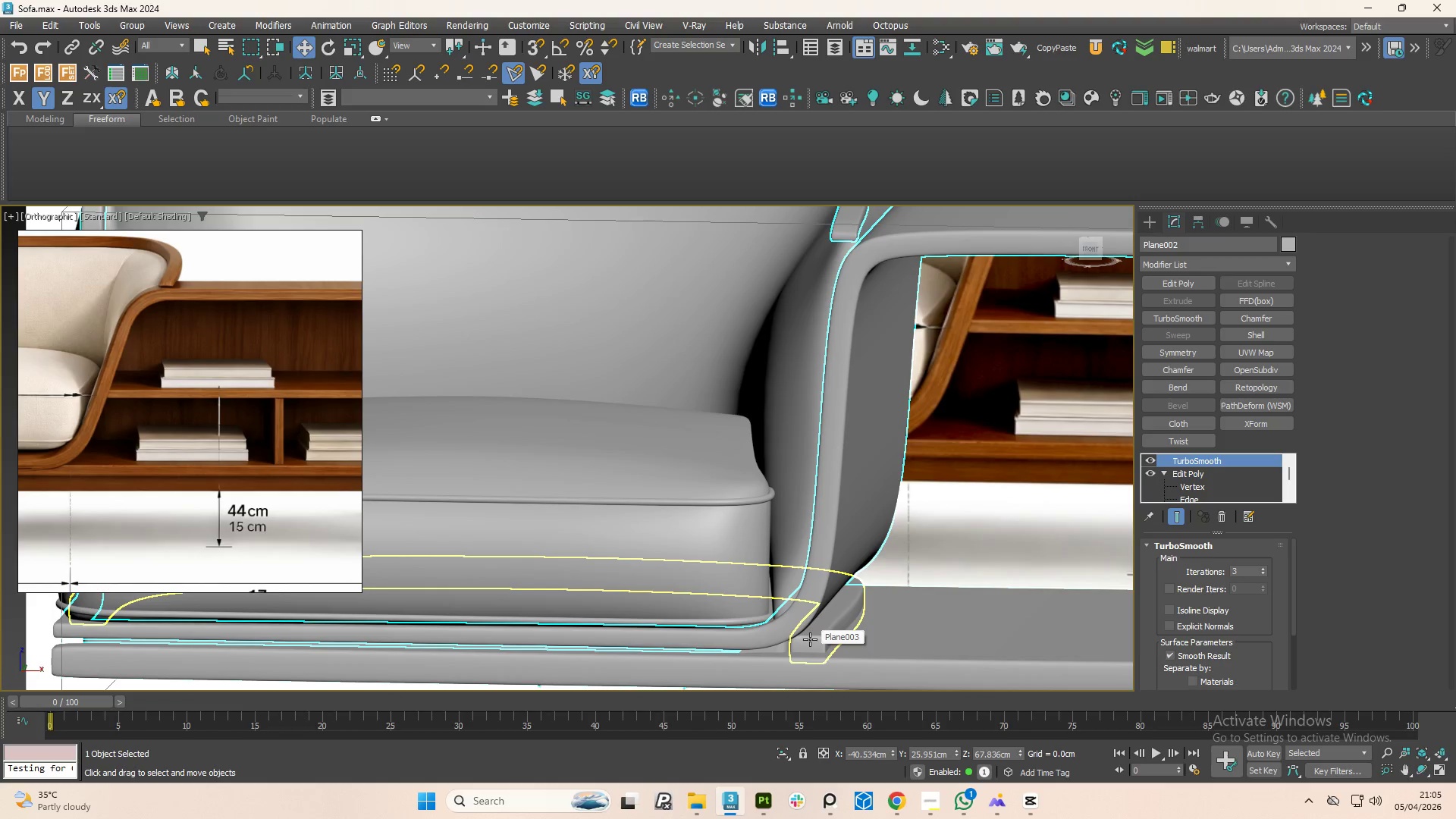 
left_click([810, 639])
 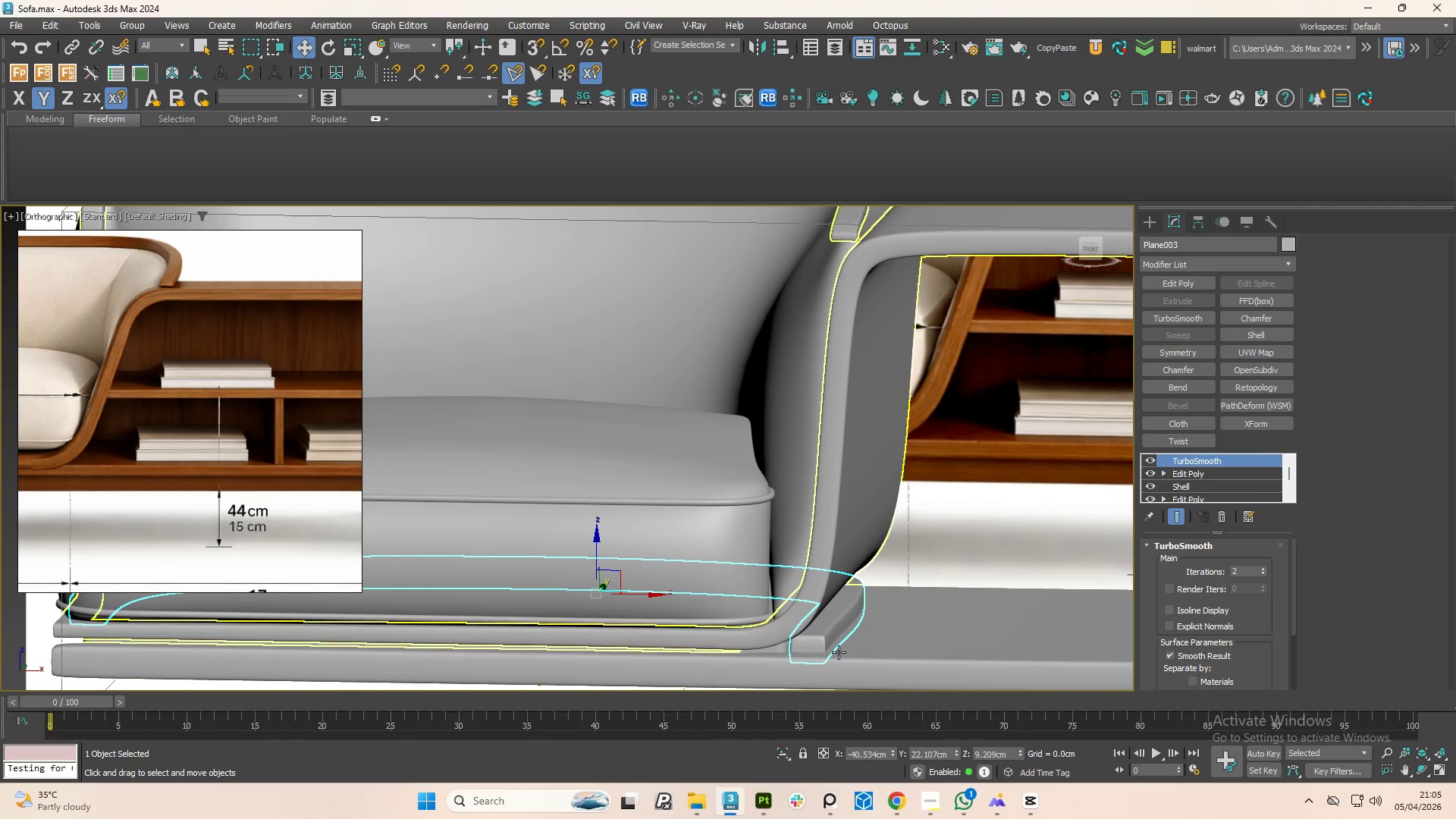 
hold_key(key=AltLeft, duration=1.5)
 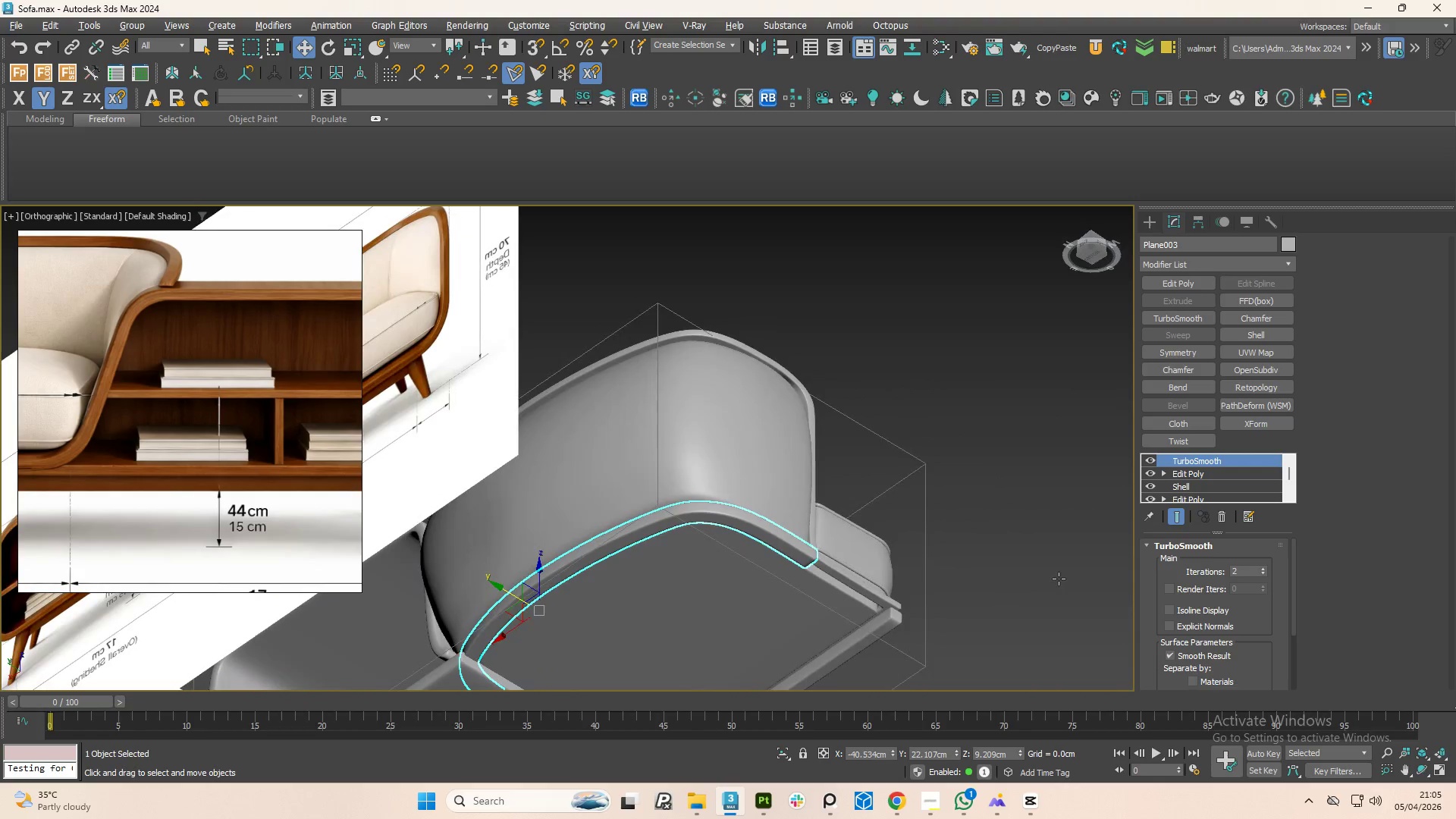 
scroll: coordinate [839, 652], scroll_direction: down, amount: 2.0
 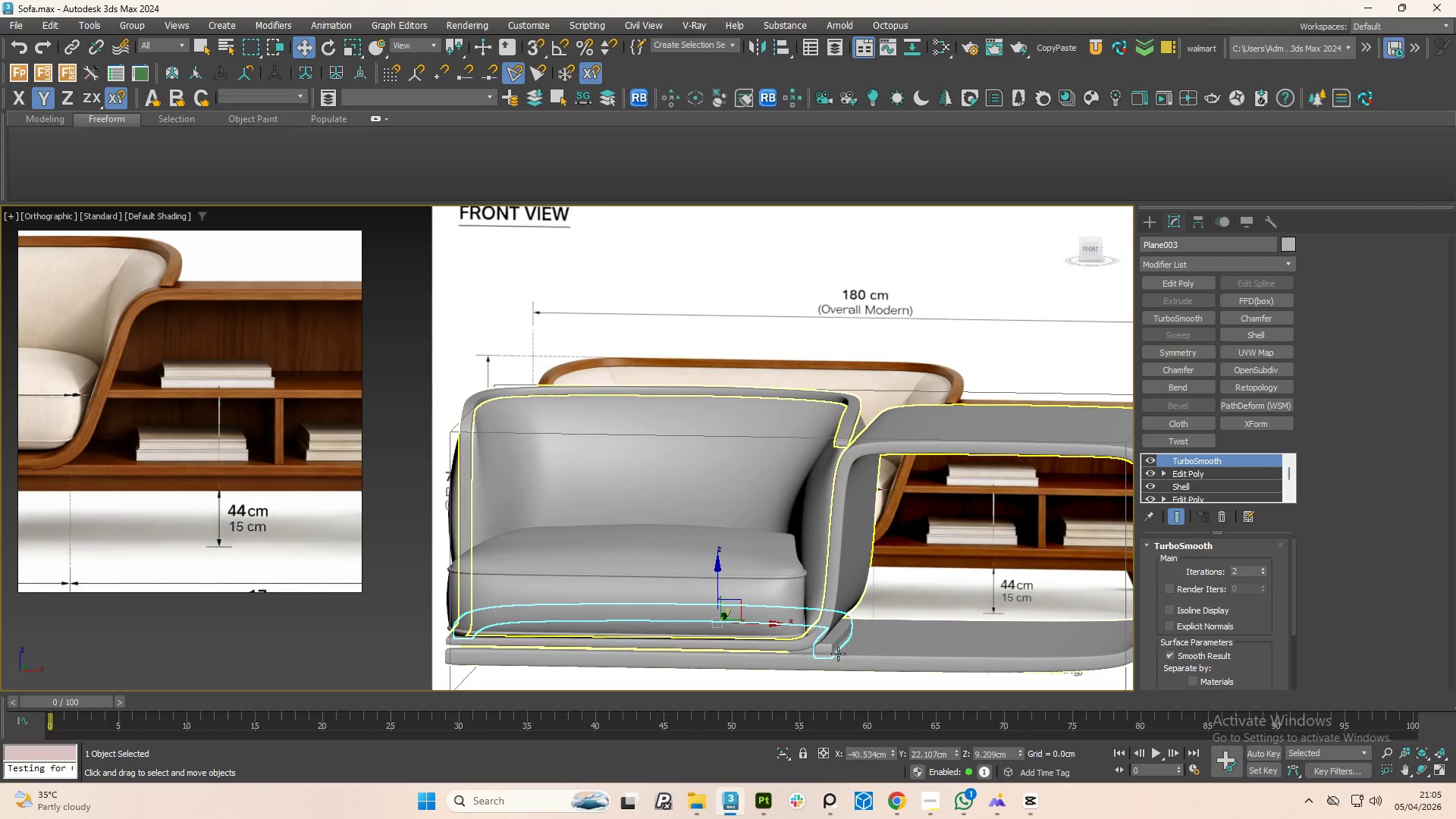 
hold_key(key=AltLeft, duration=1.52)
 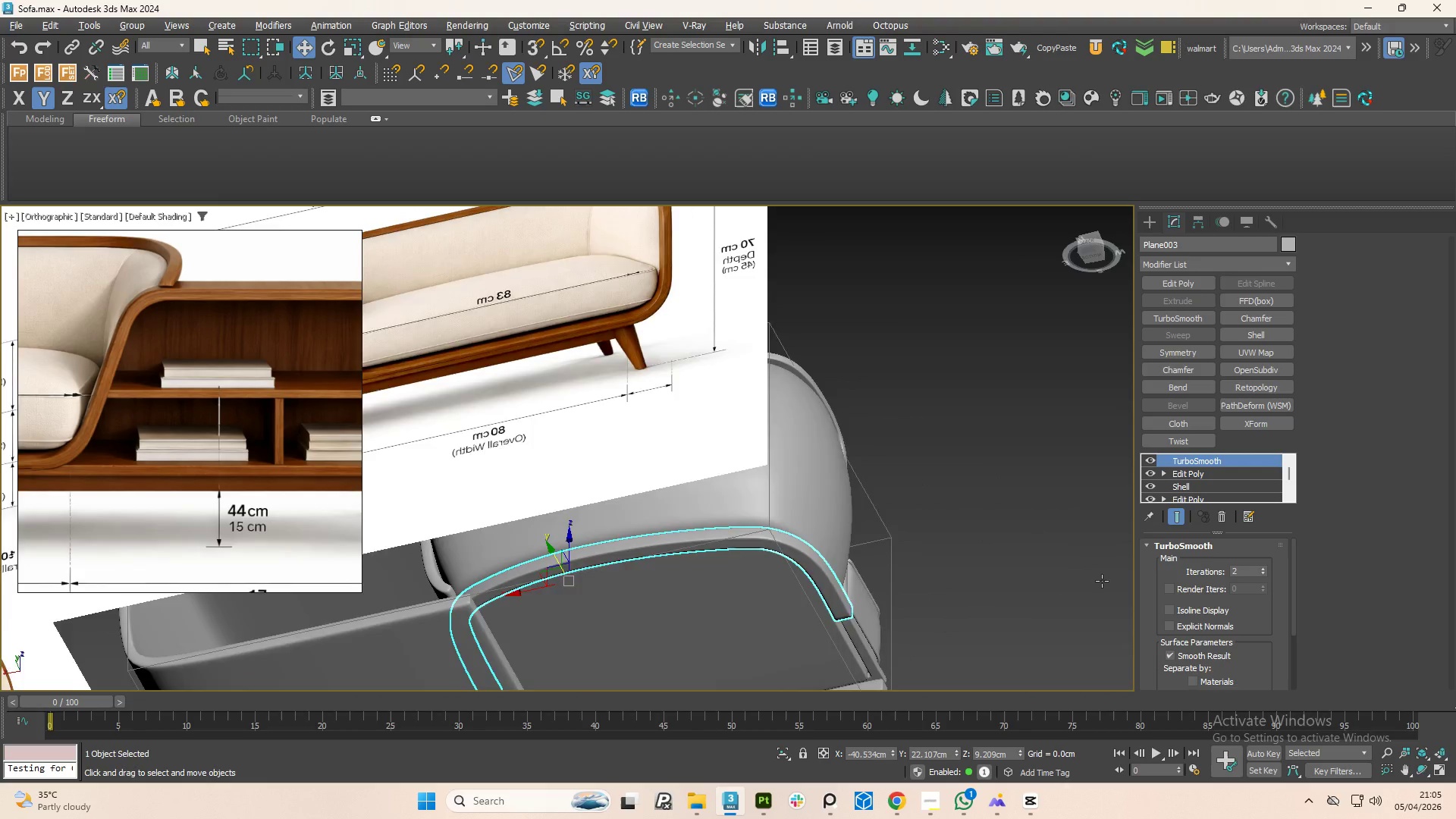 
hold_key(key=AltLeft, duration=1.51)
 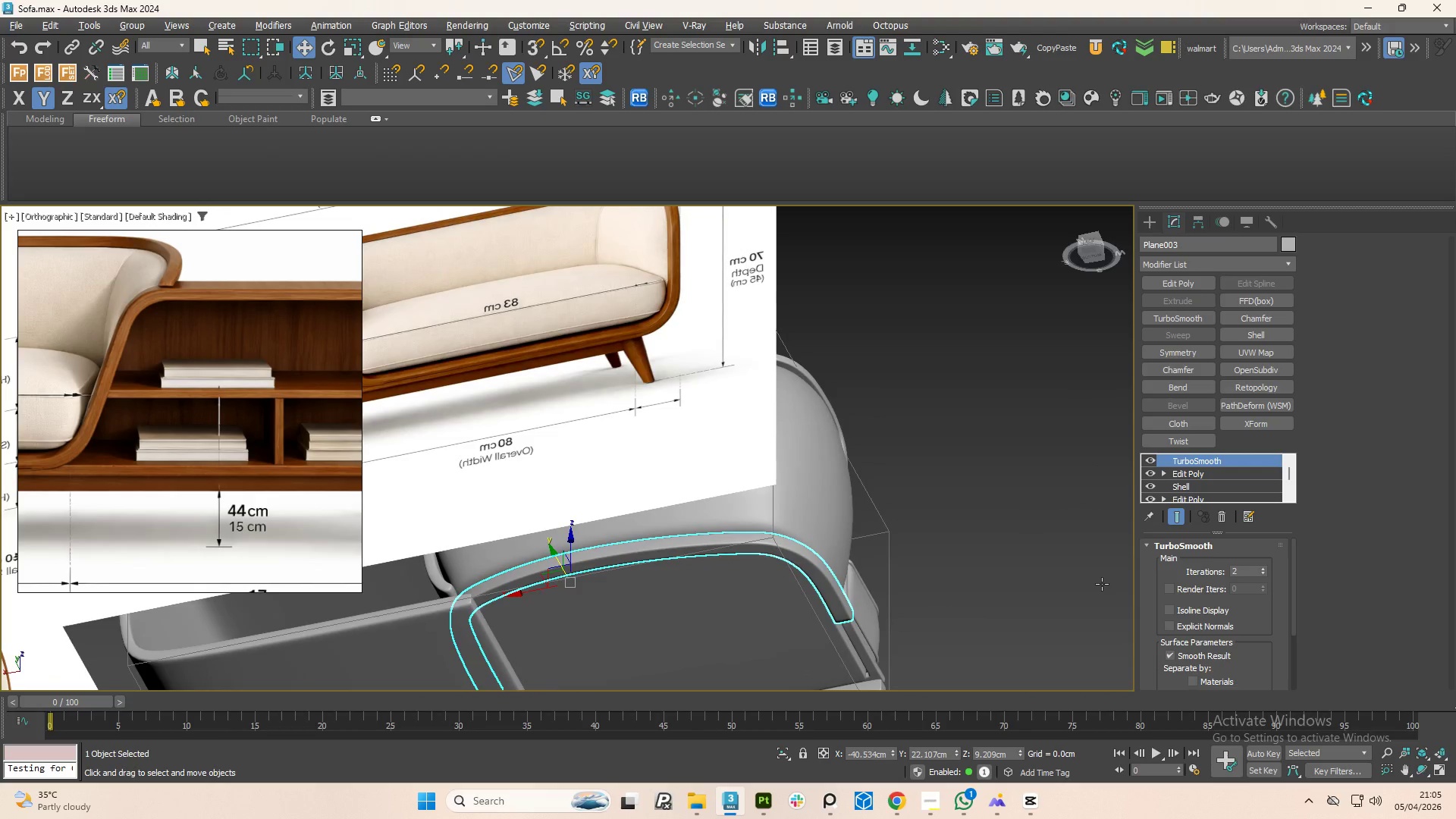 
hold_key(key=AltLeft, duration=1.2)
 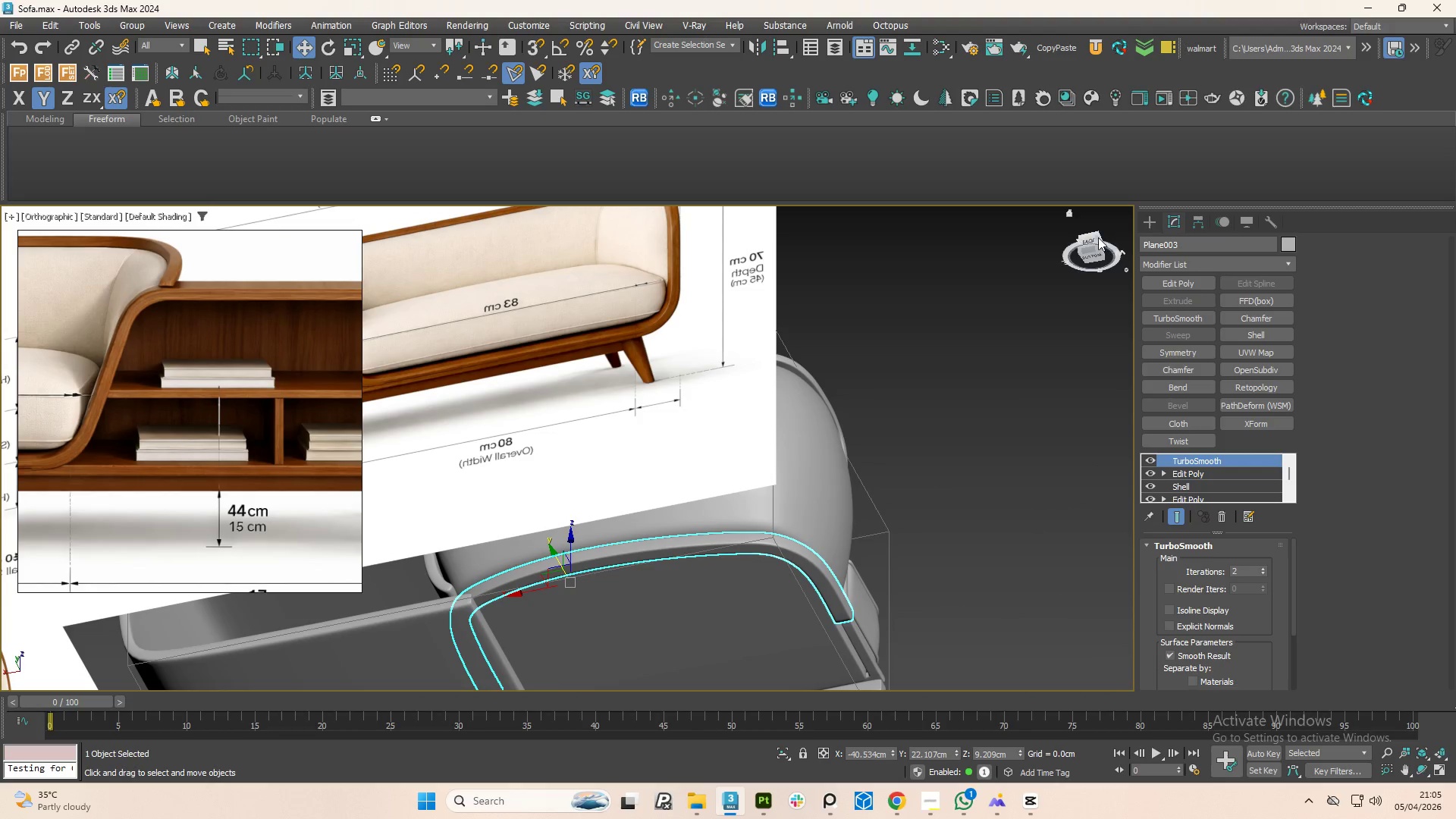 
left_click([1090, 237])
 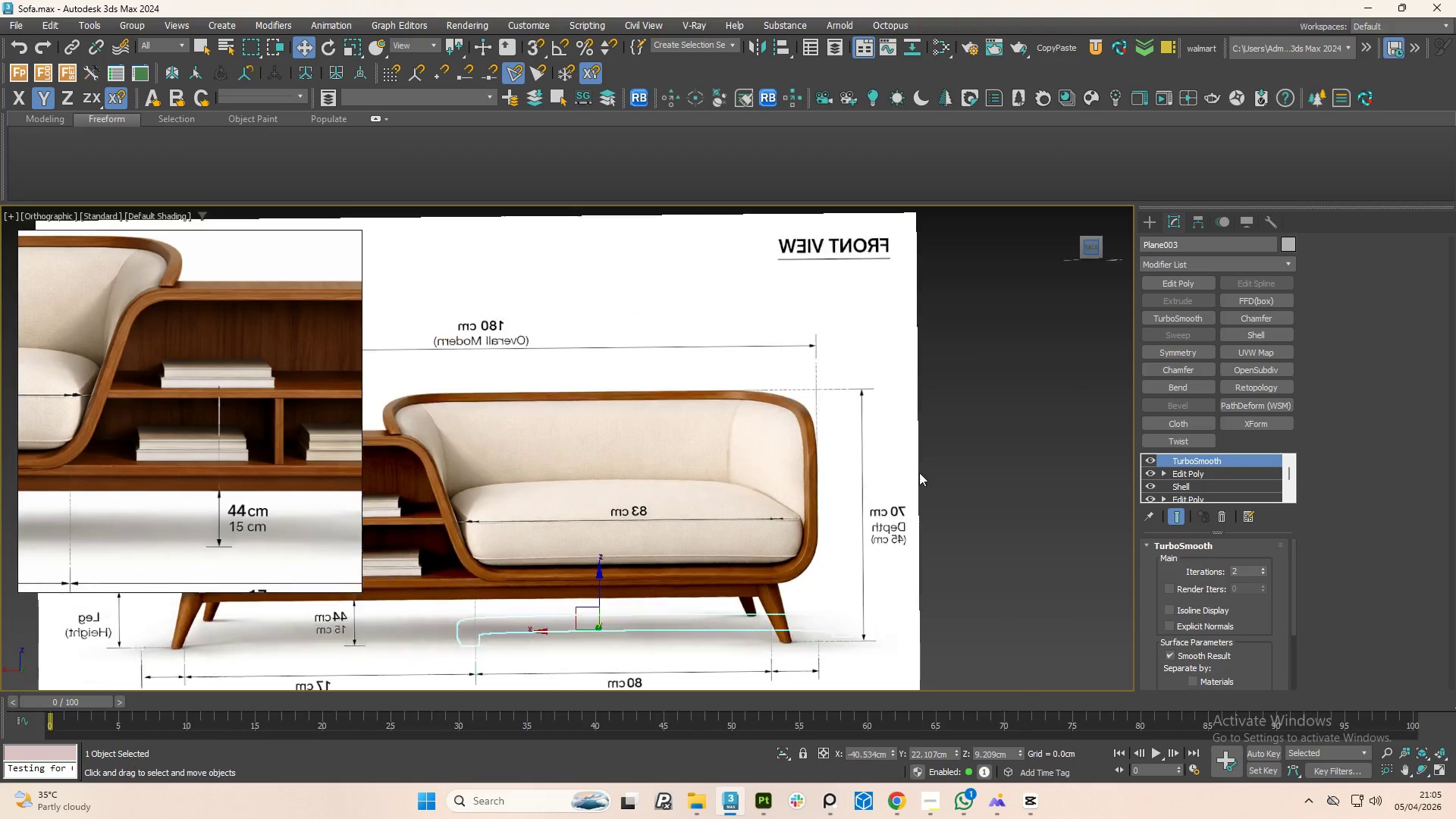 
hold_key(key=AltLeft, duration=1.52)
 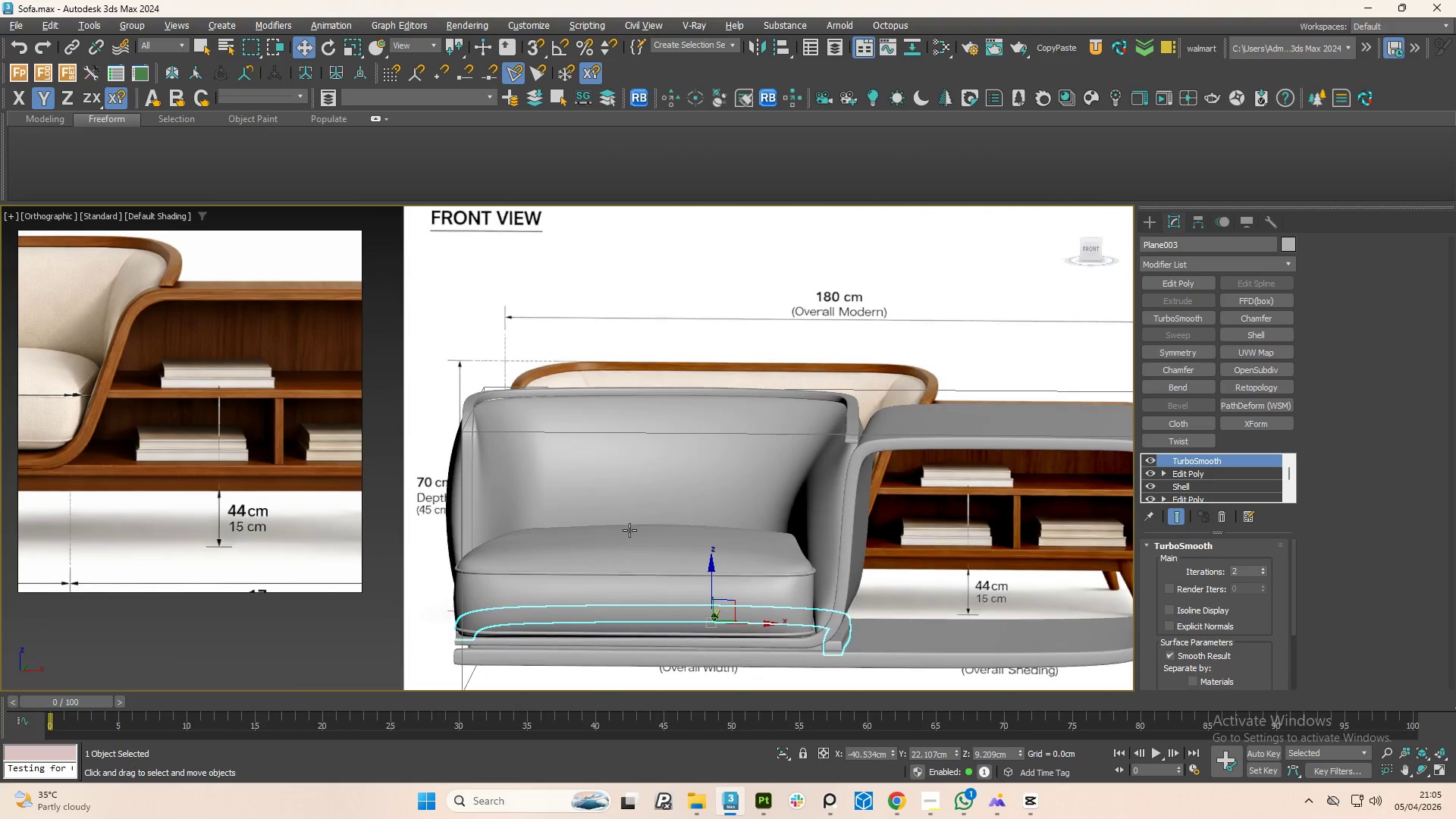 
hold_key(key=AltLeft, duration=1.52)
 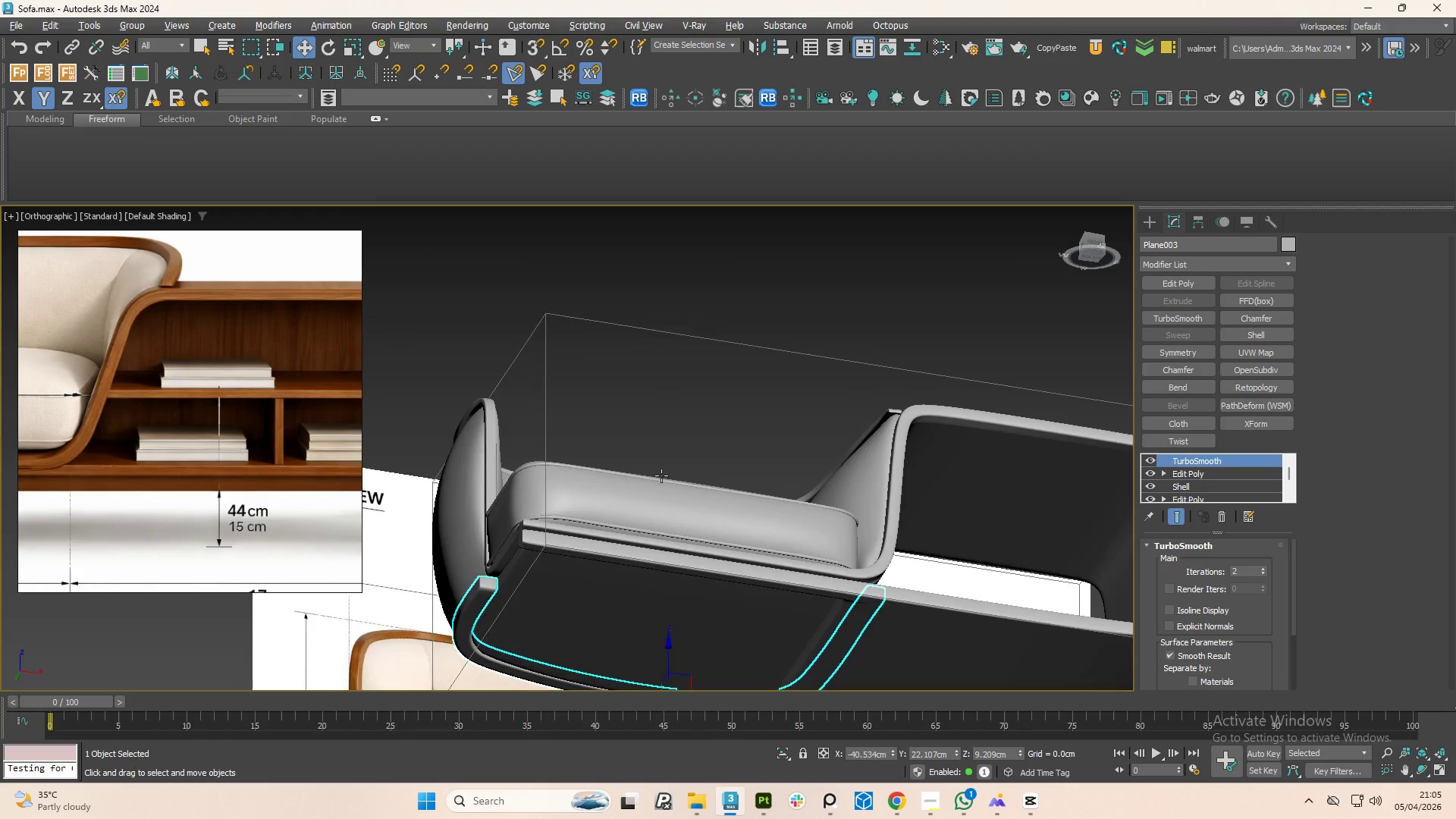 
hold_key(key=AltLeft, duration=1.5)
 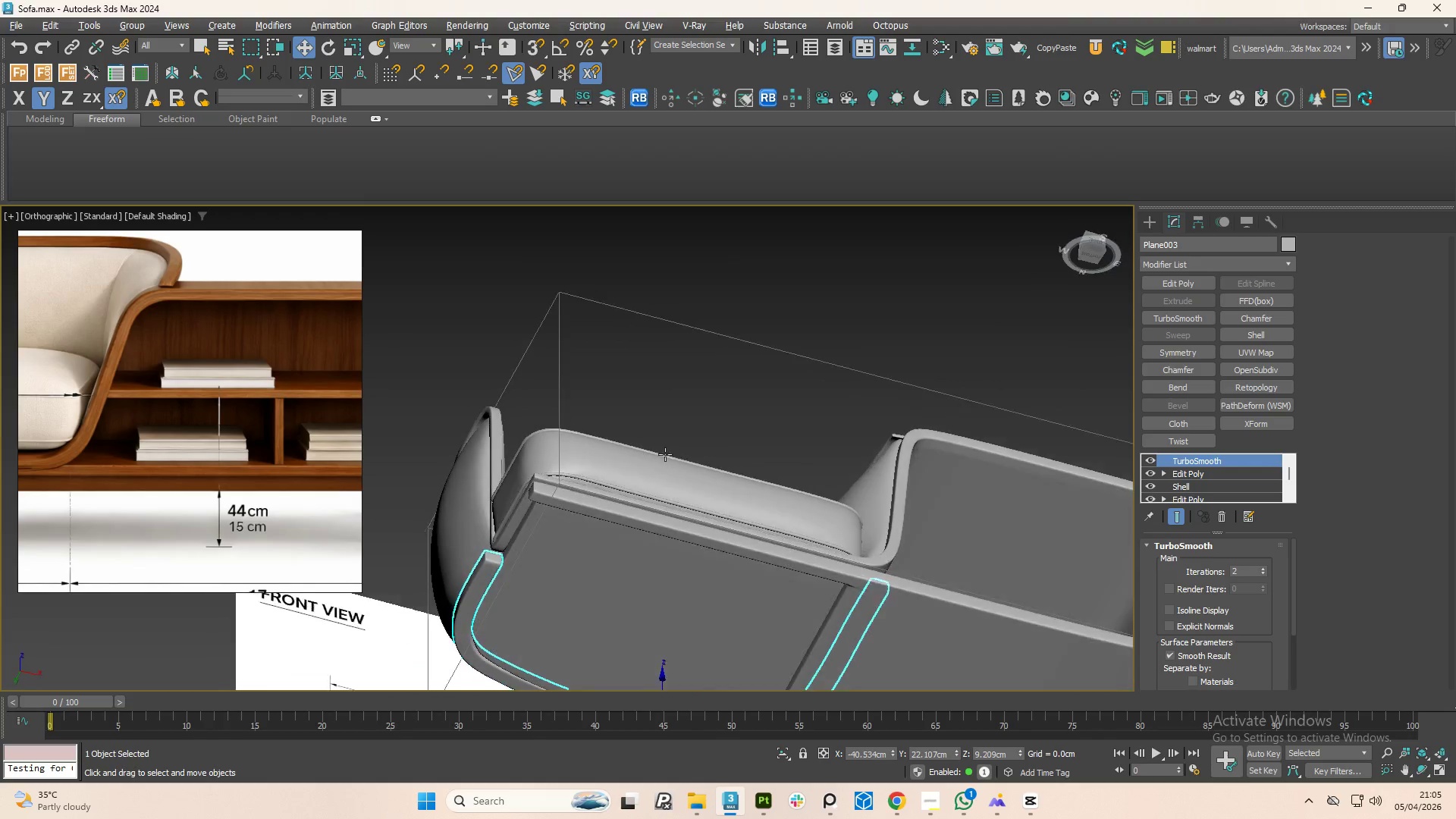 
hold_key(key=AltLeft, duration=1.5)
 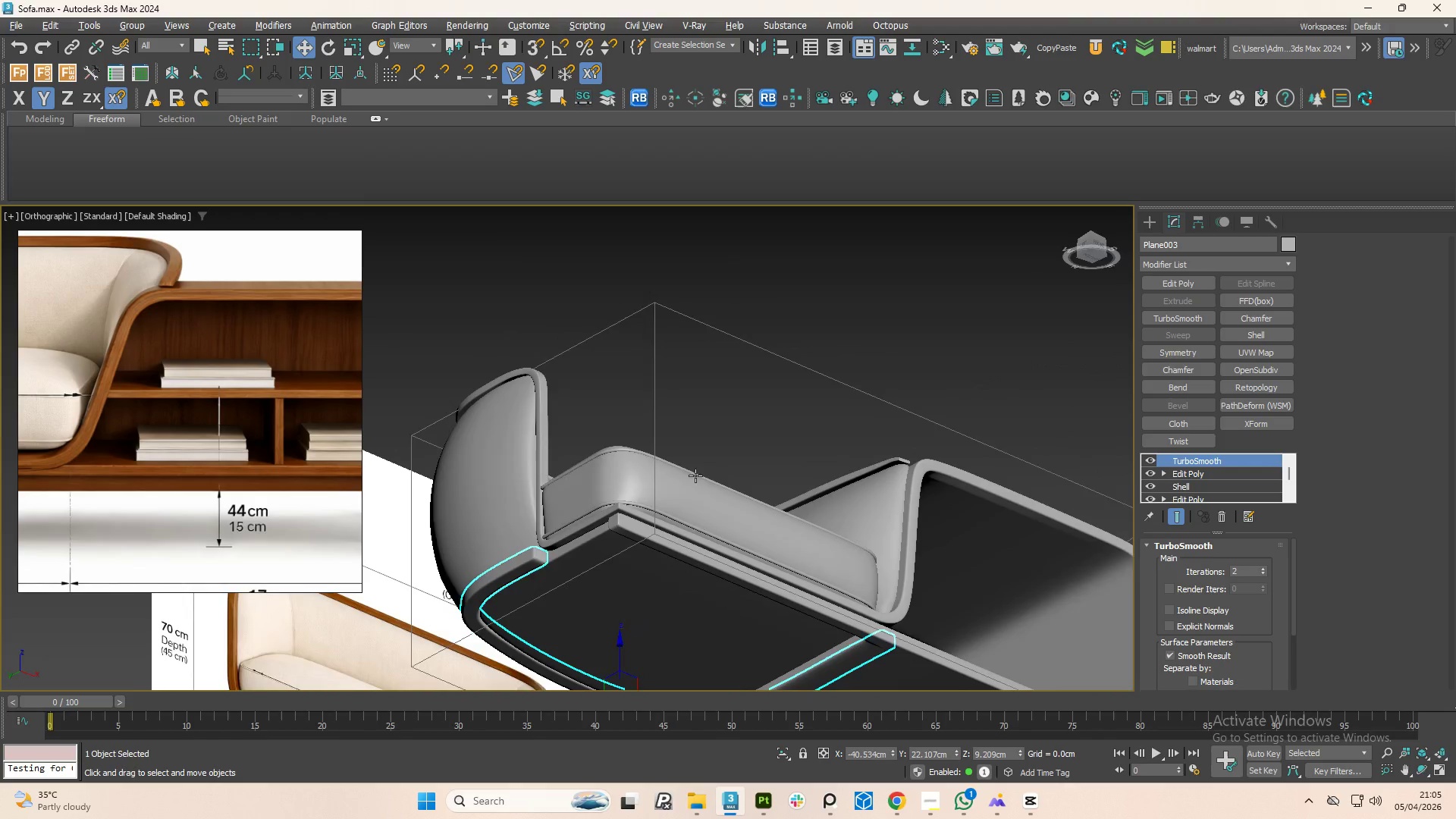 
hold_key(key=AltLeft, duration=1.09)
 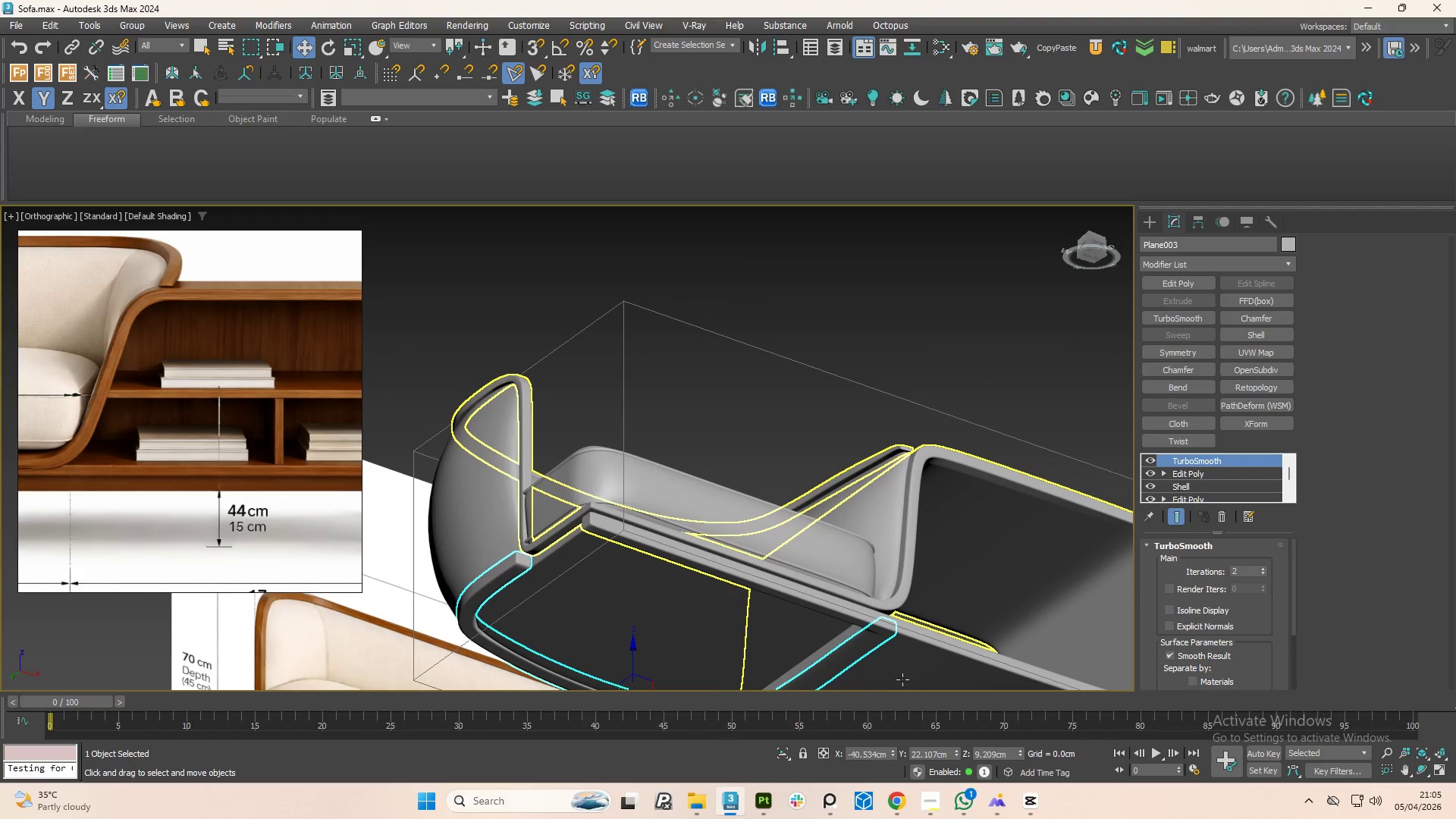 
left_click([890, 667])
 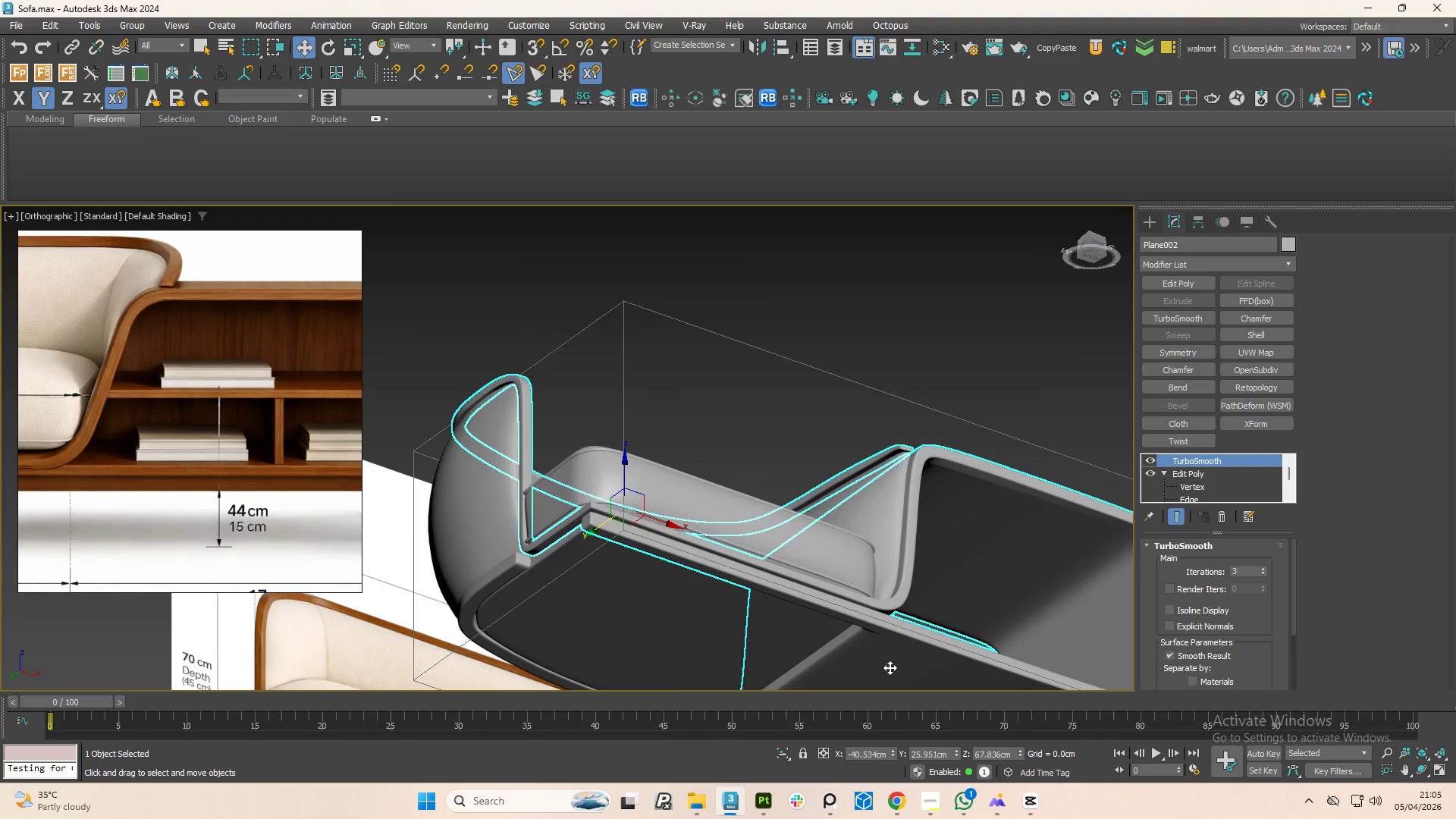 
hold_key(key=AltLeft, duration=1.36)
 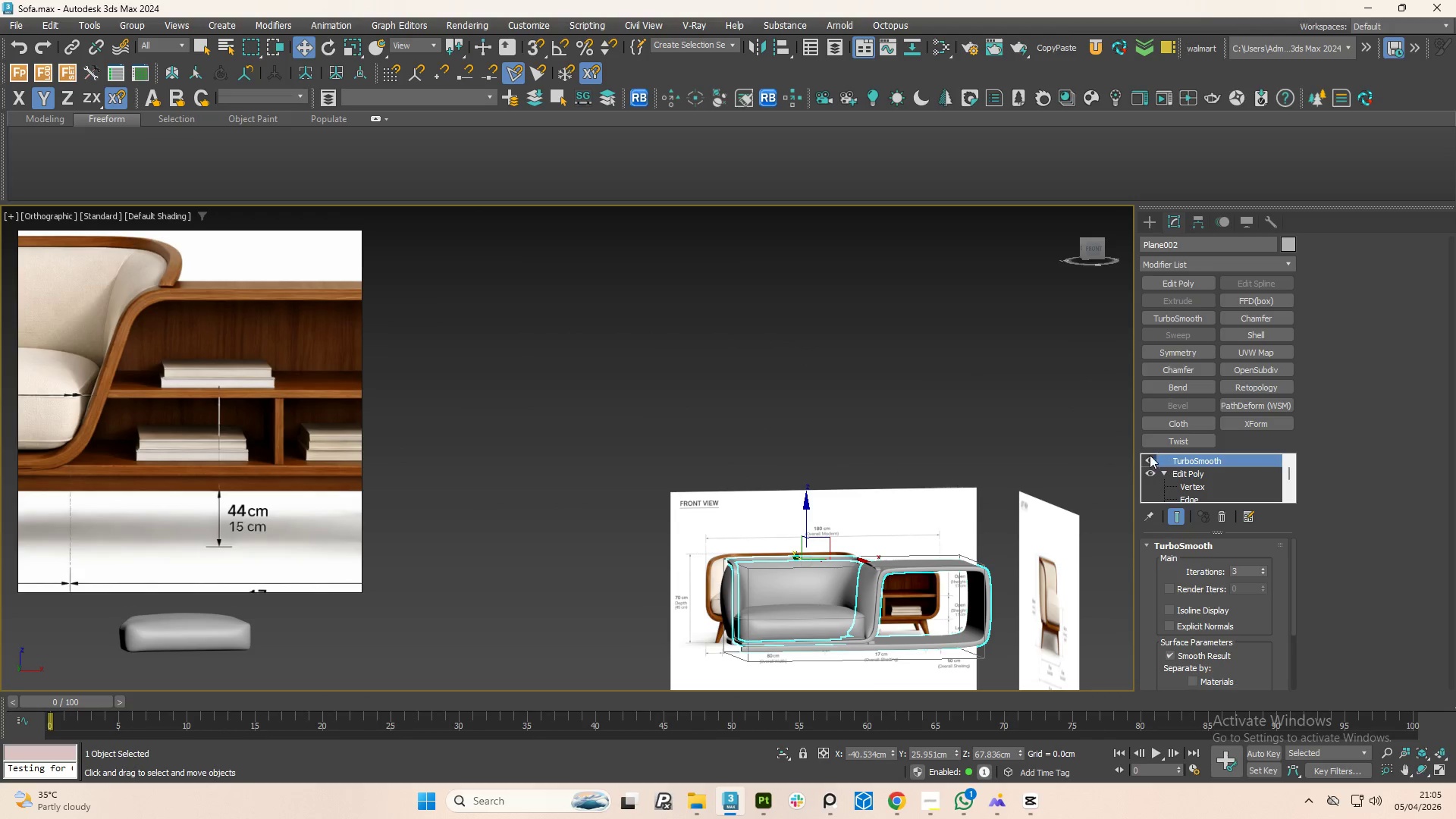 
scroll: coordinate [888, 595], scroll_direction: down, amount: 3.0
 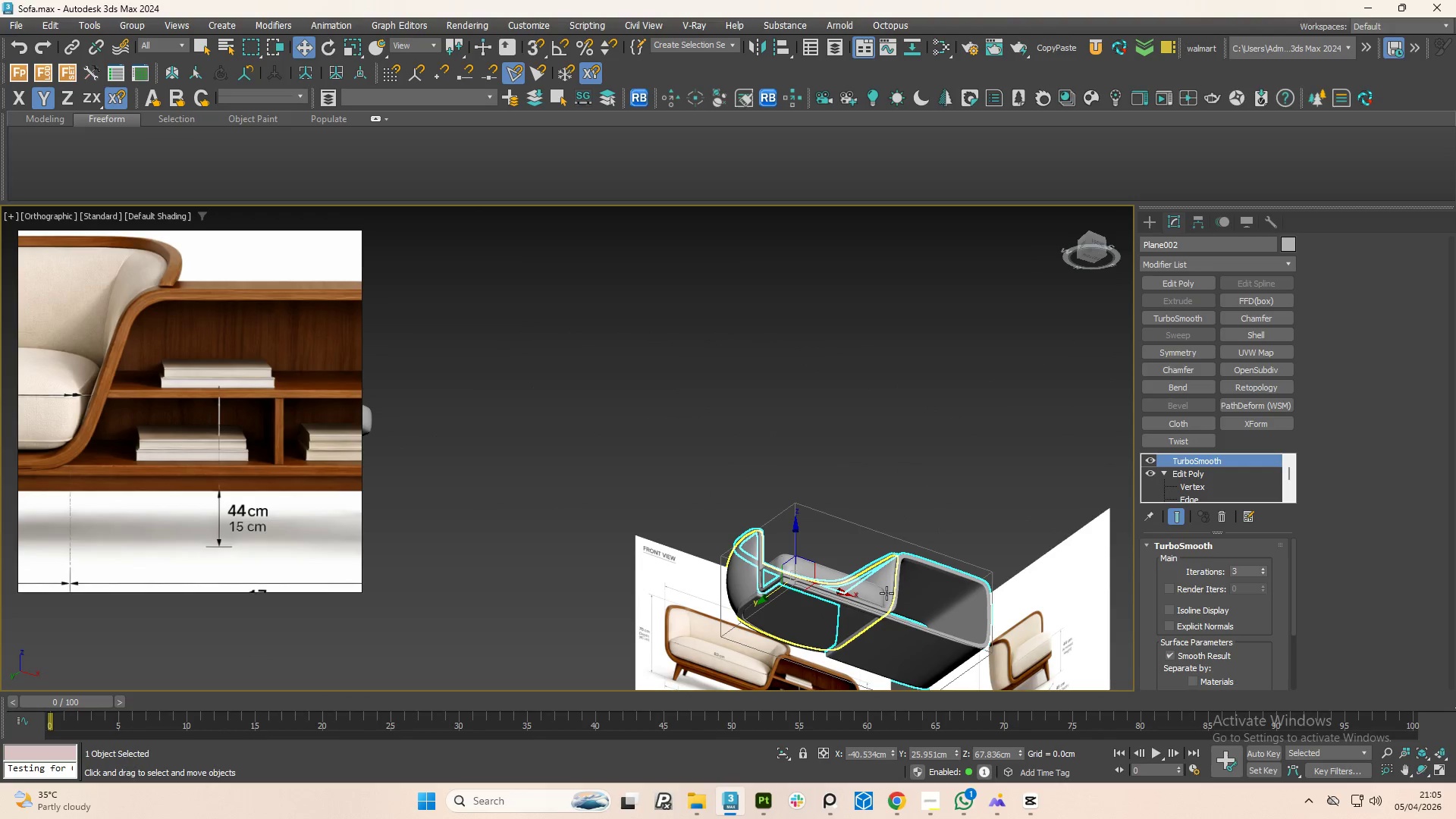 
left_click([1149, 463])
 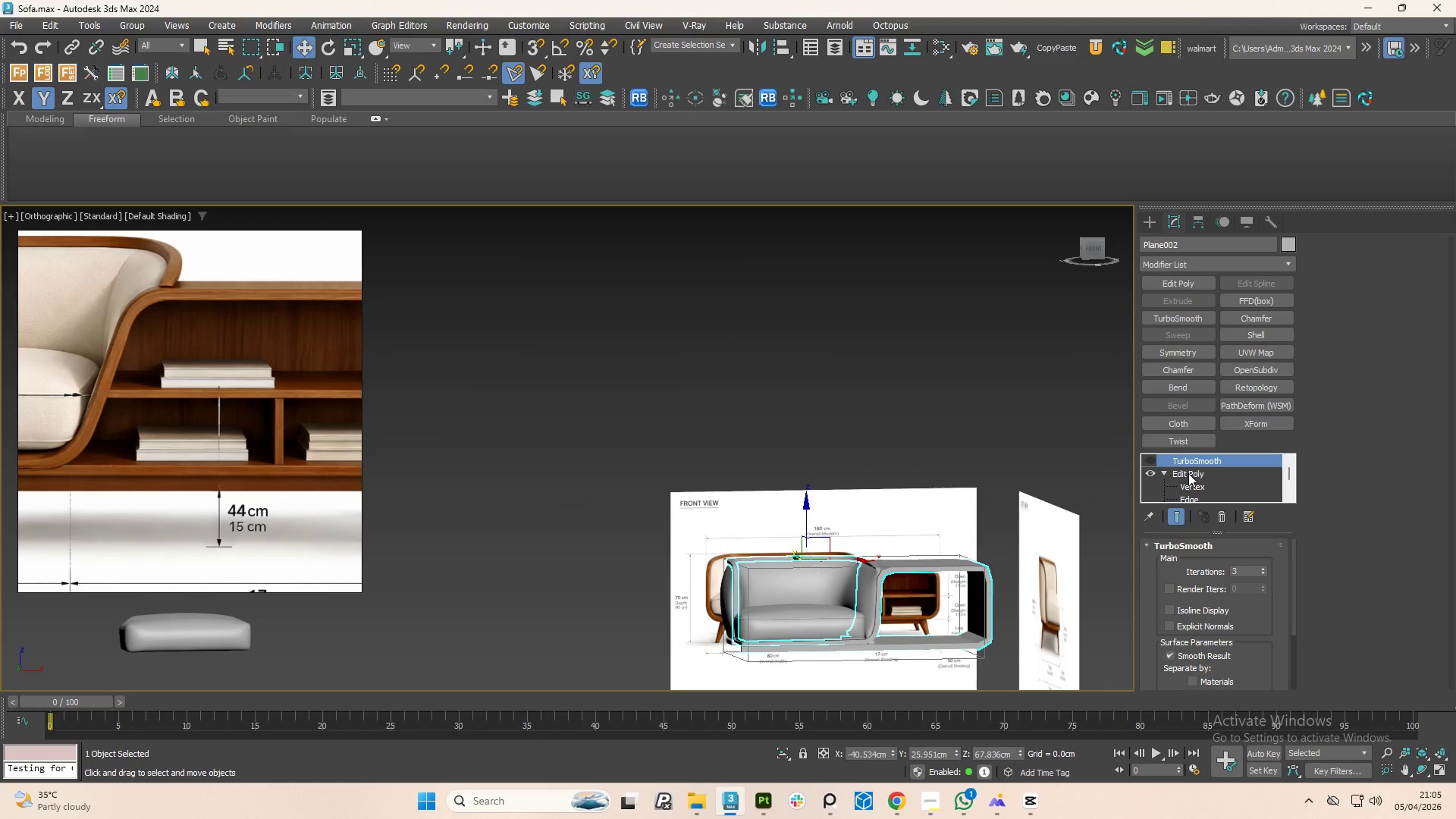 
left_click([1191, 473])
 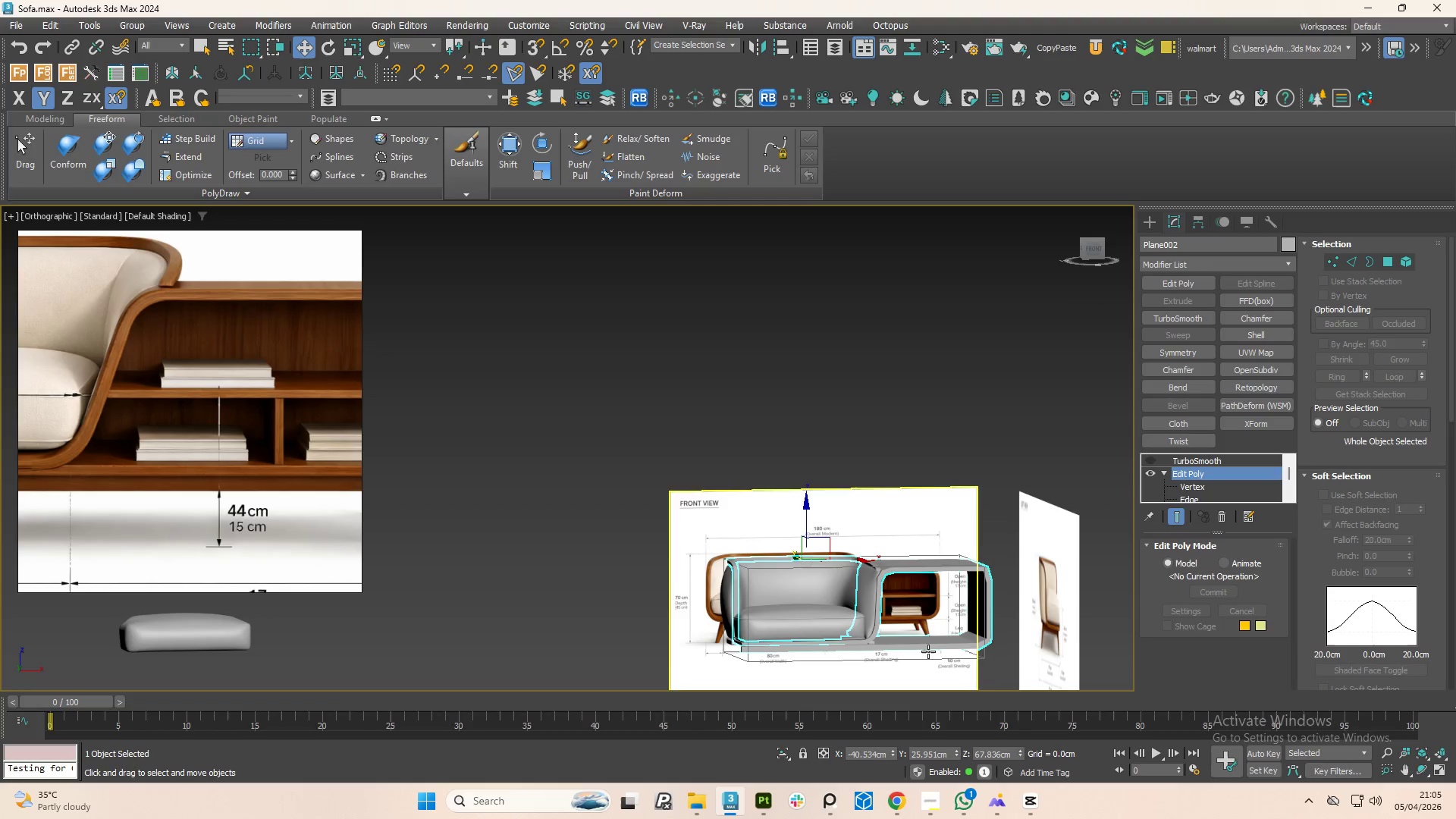 
hold_key(key=AltLeft, duration=1.31)
 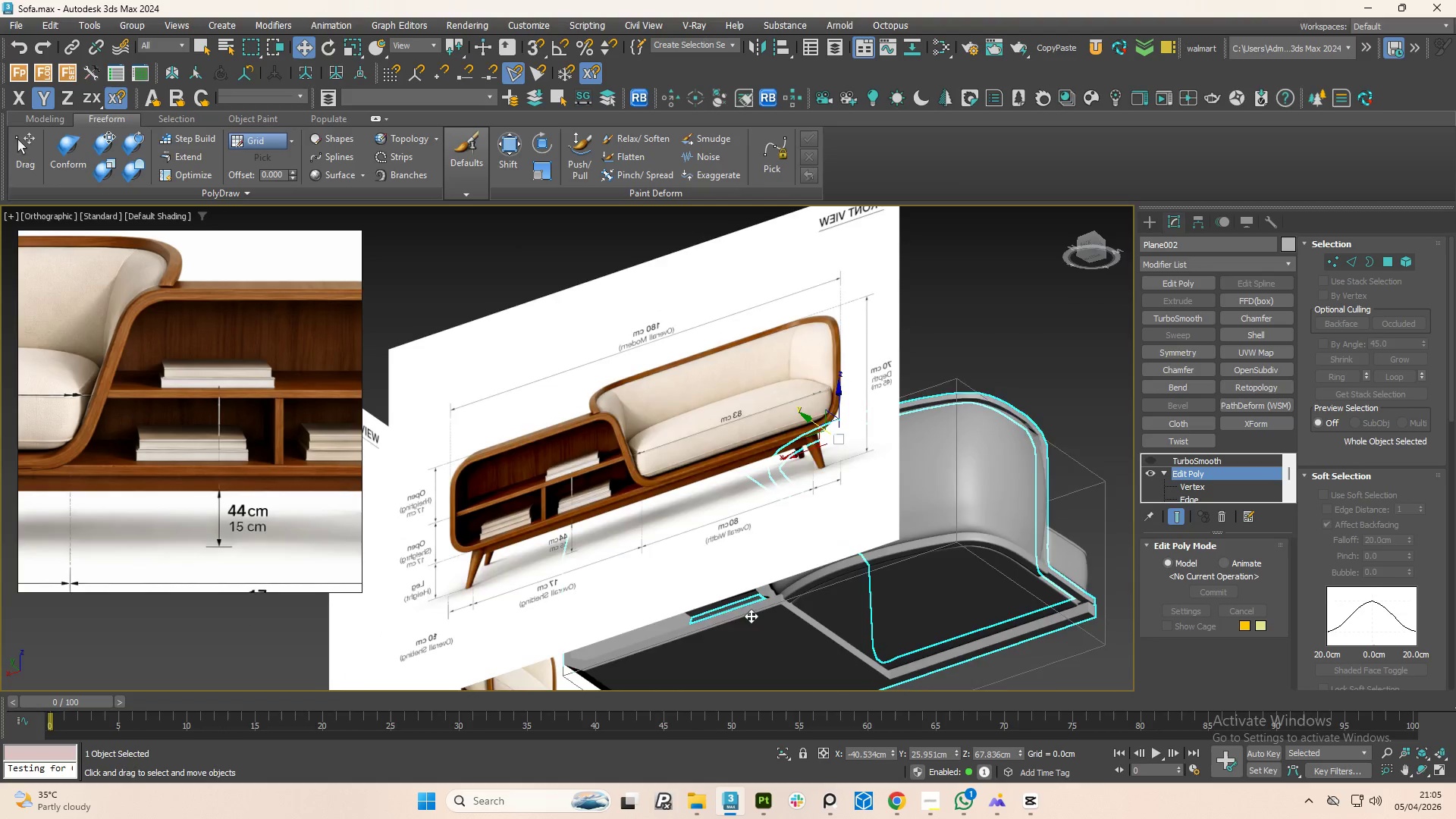 
scroll: coordinate [748, 616], scroll_direction: up, amount: 4.0
 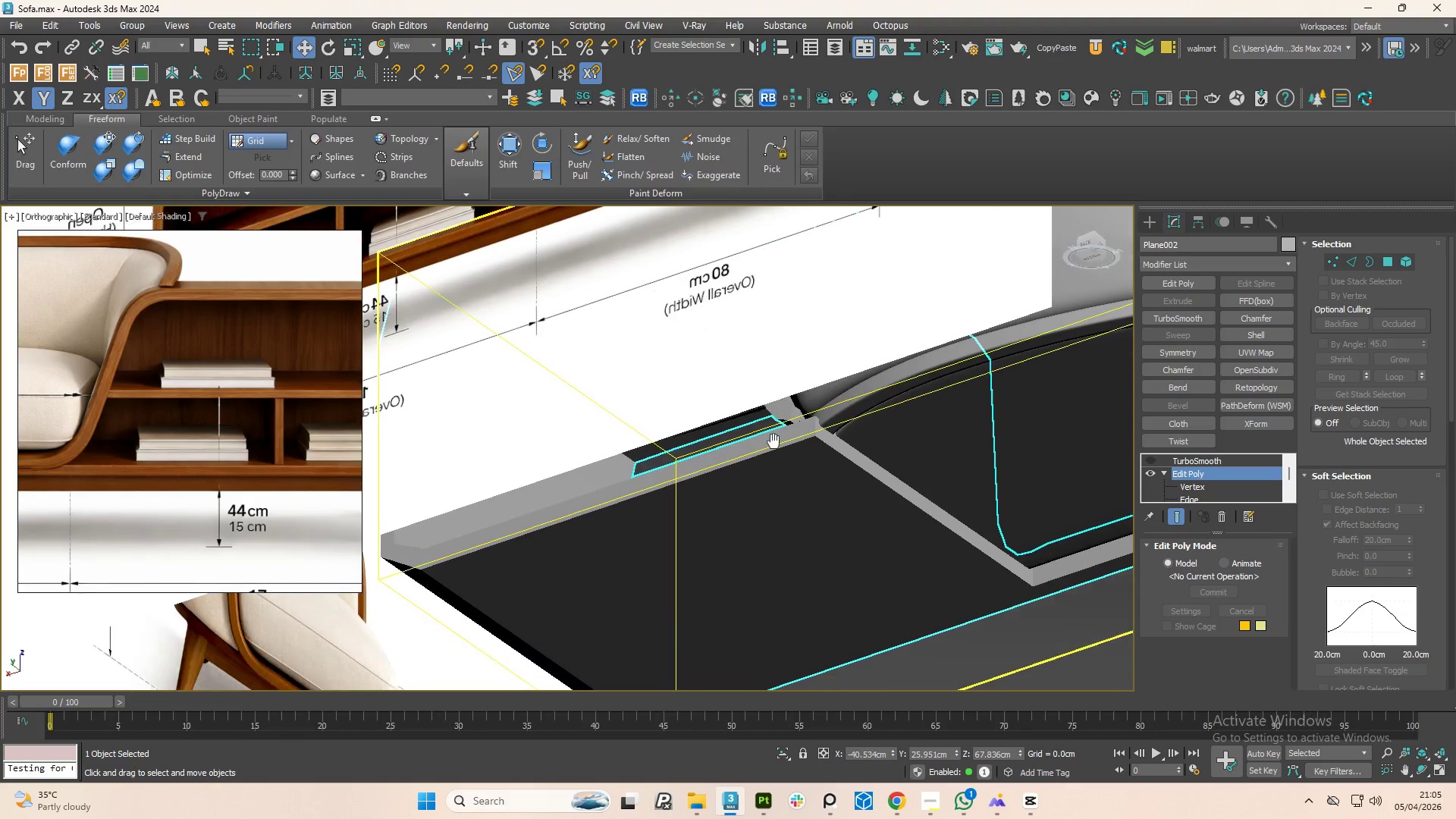 
hold_key(key=AltLeft, duration=1.39)
 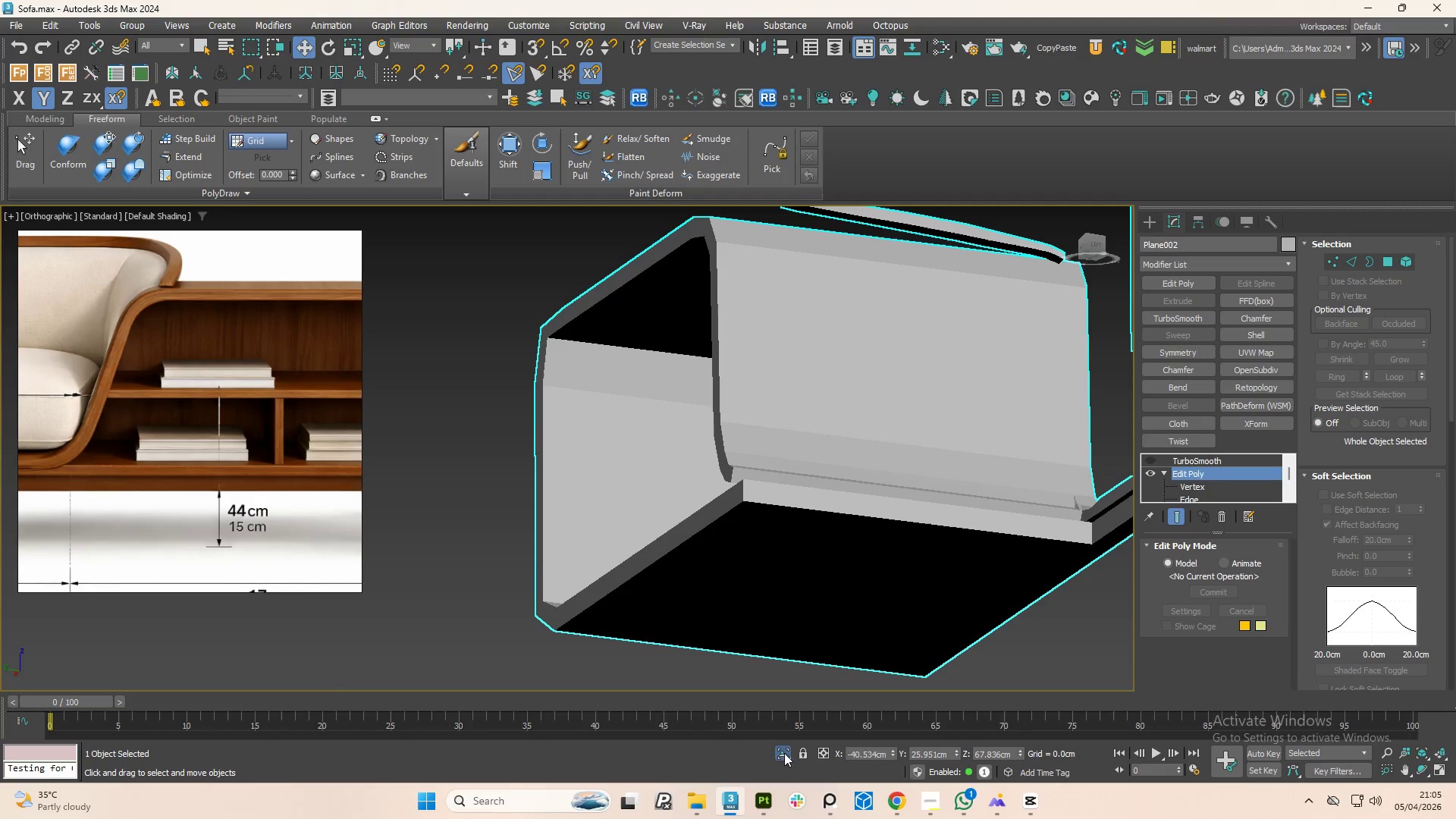 
hold_key(key=AltLeft, duration=1.5)
 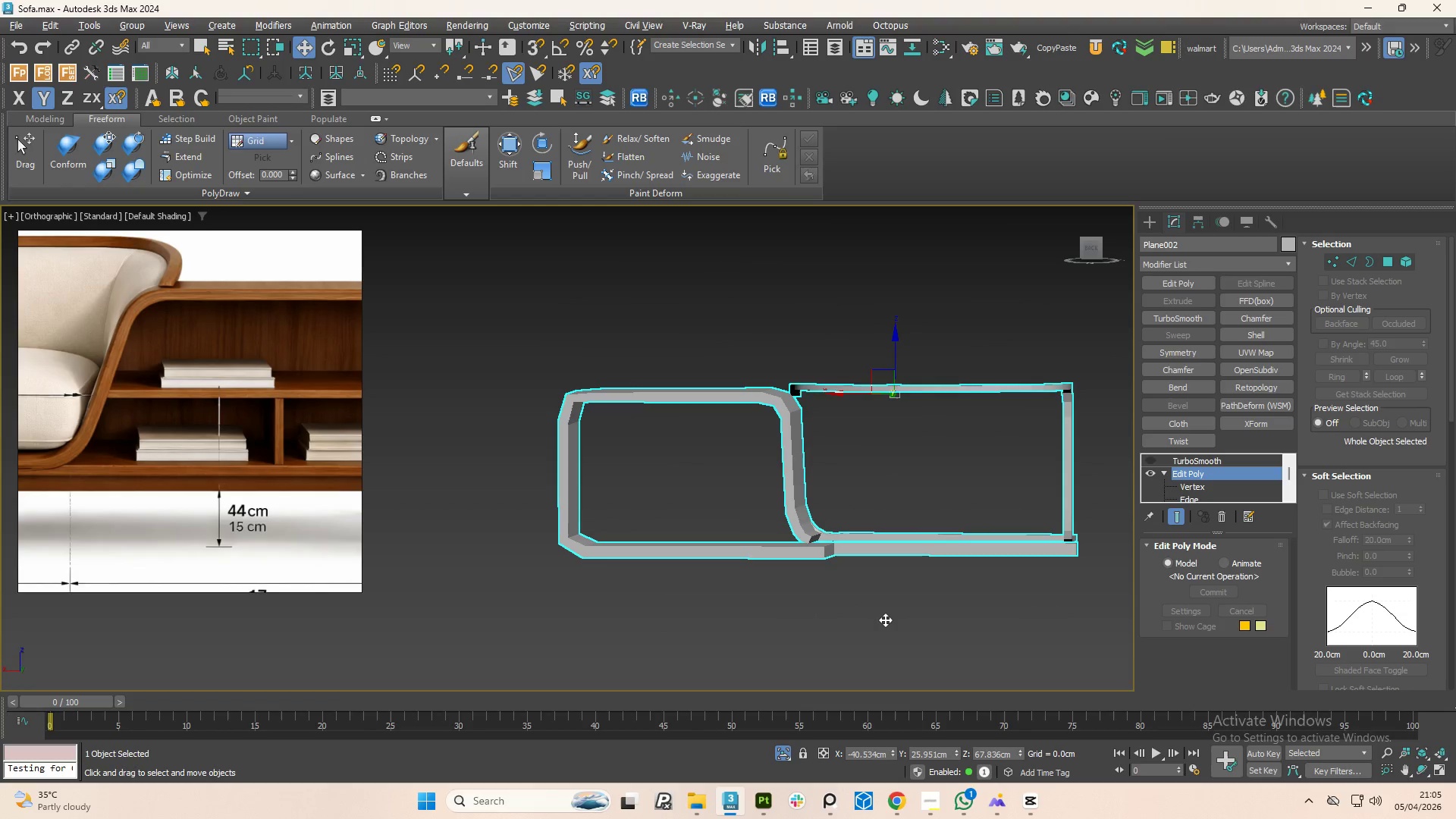 
scroll: coordinate [736, 577], scroll_direction: down, amount: 2.0
 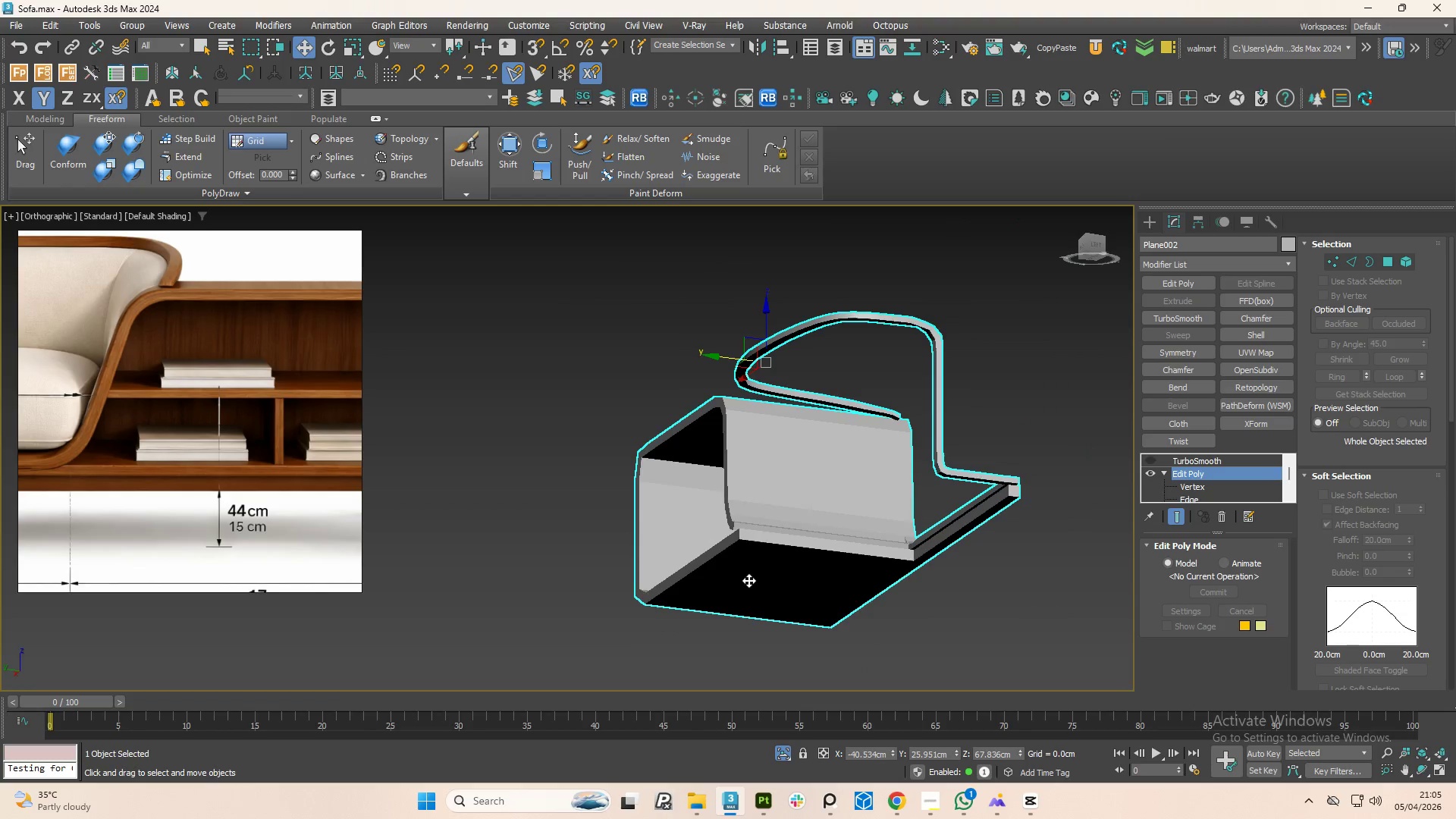 
key(Alt+AltLeft)
 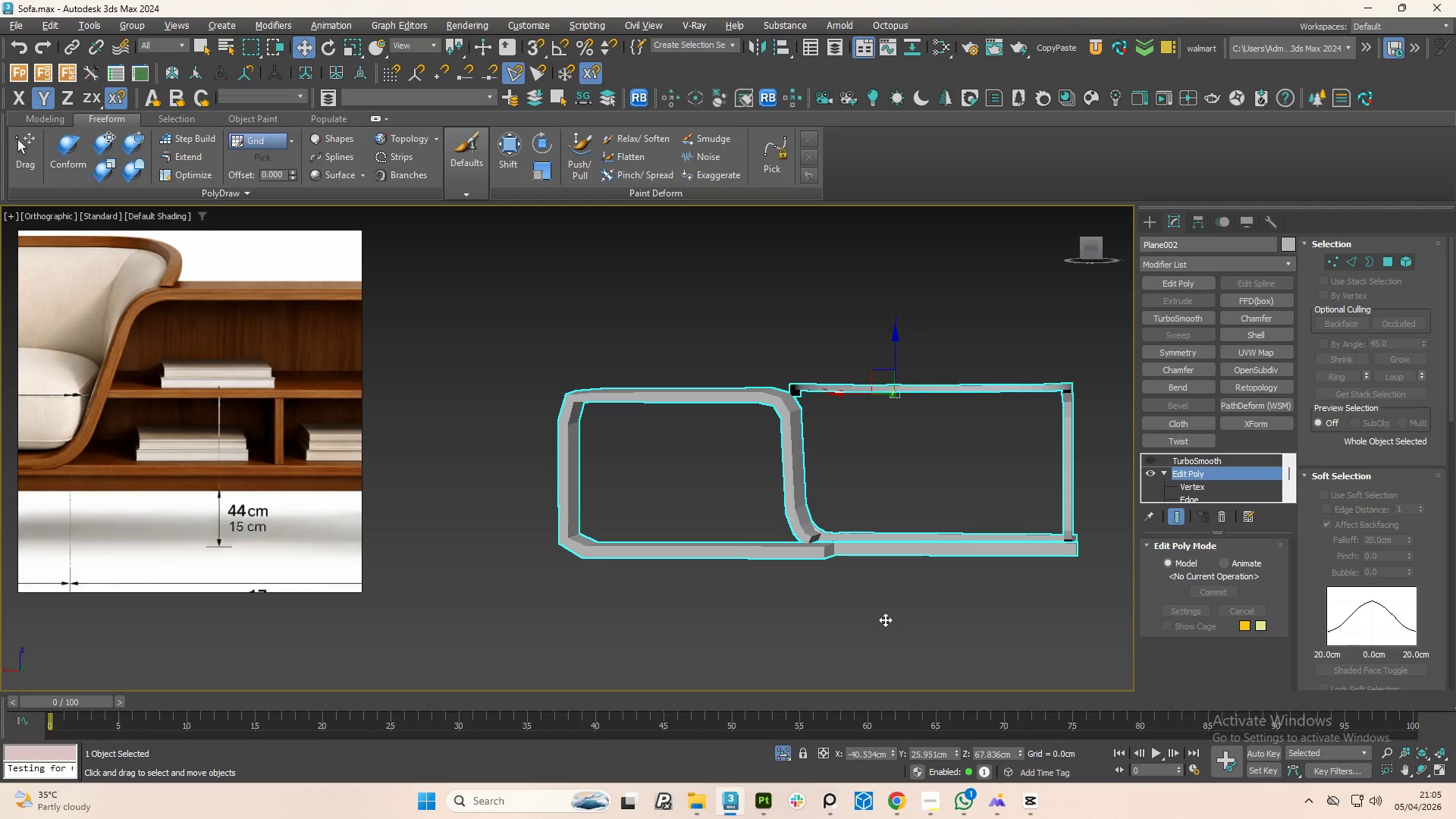 
key(Alt+AltLeft)
 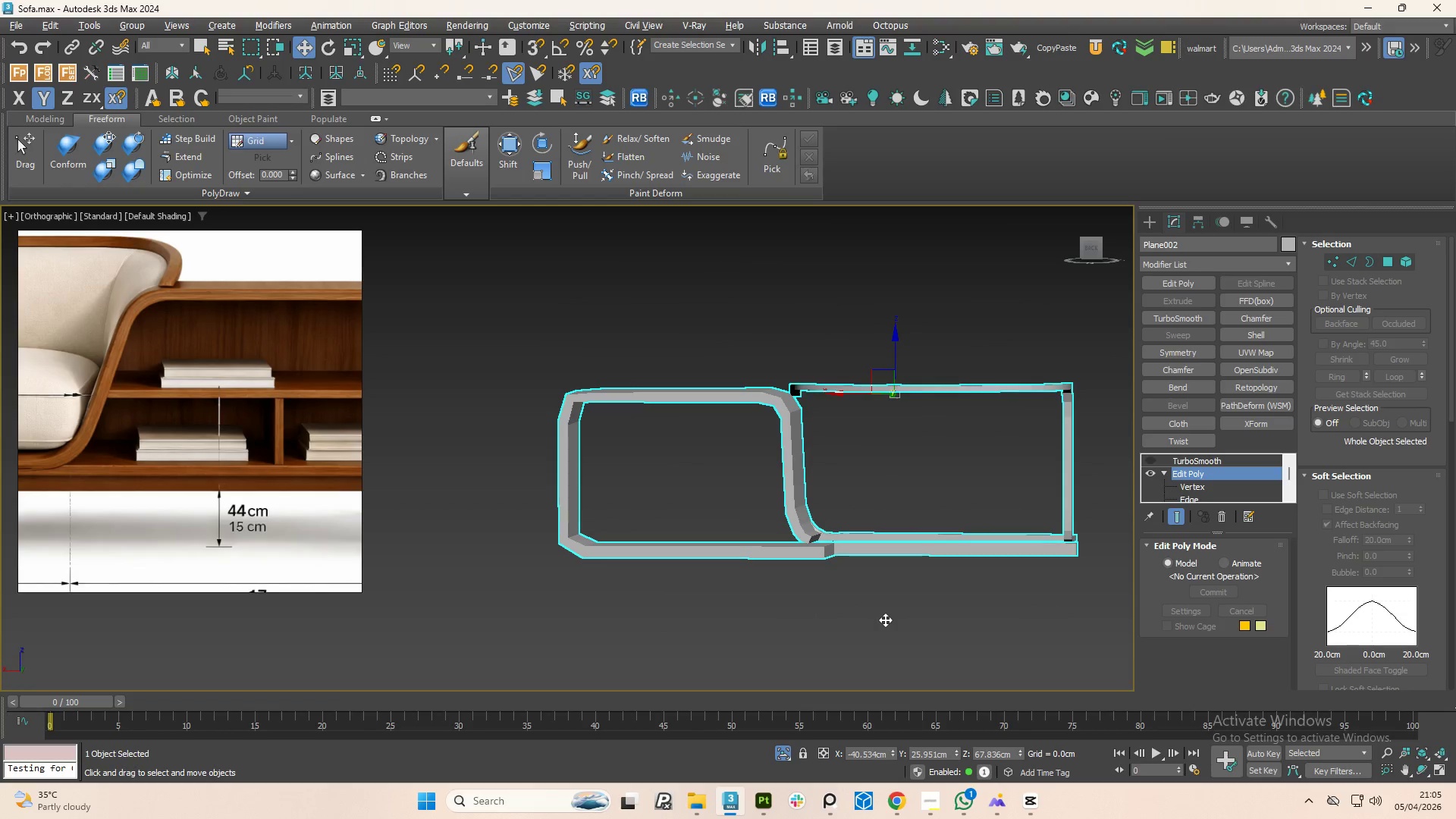 
key(Alt+AltLeft)
 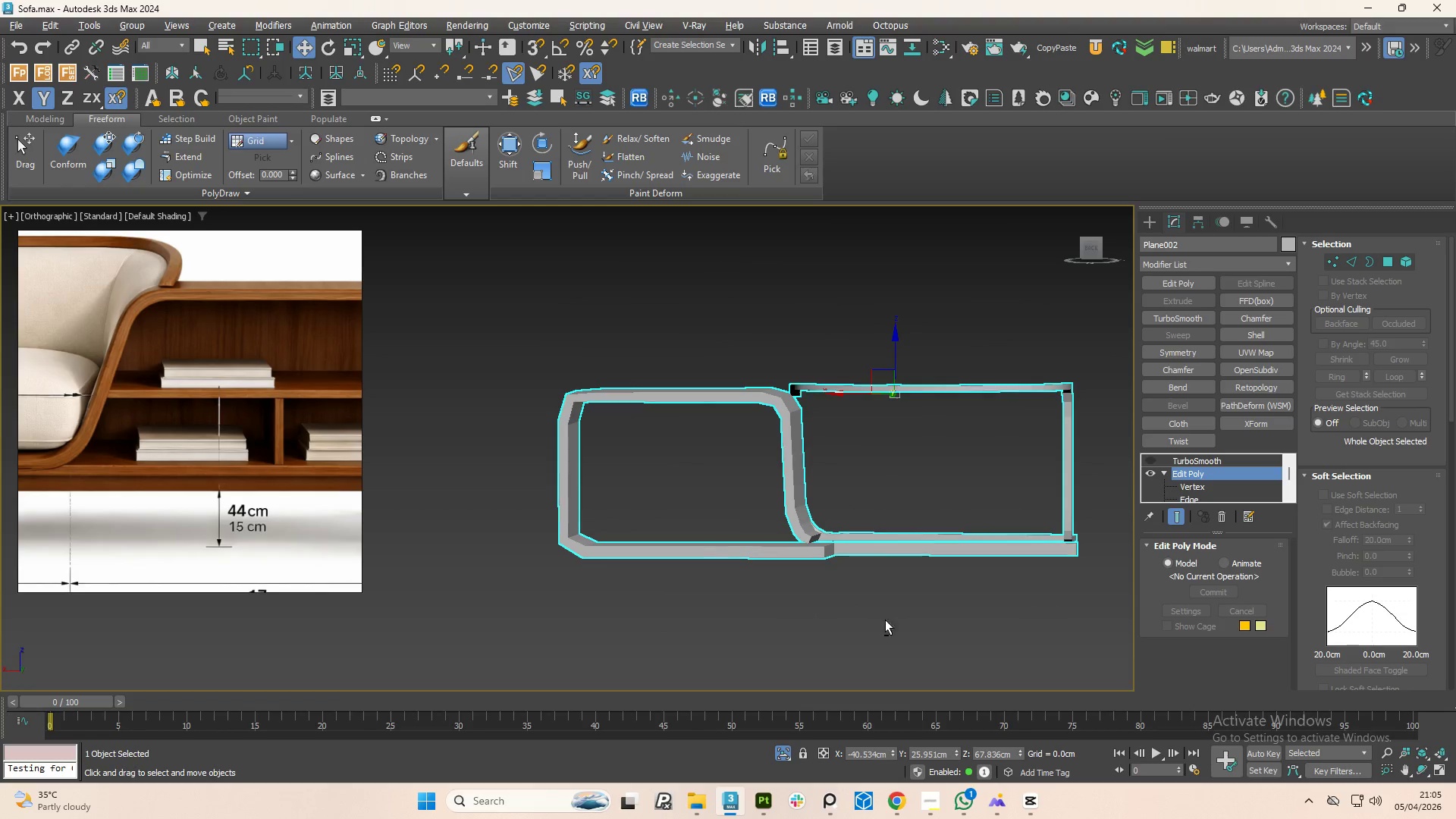 
key(Alt+AltLeft)
 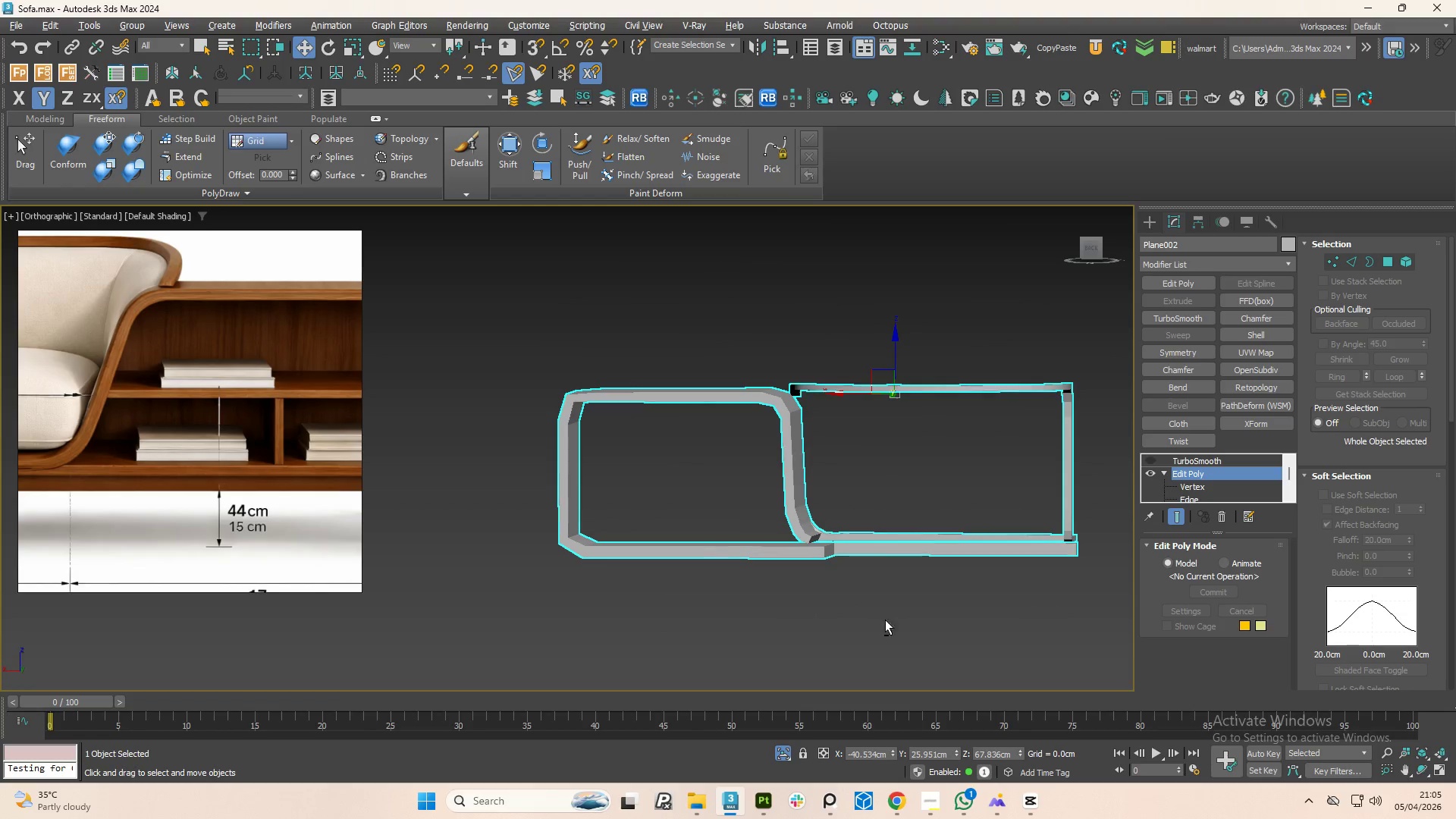 
key(Alt+AltLeft)
 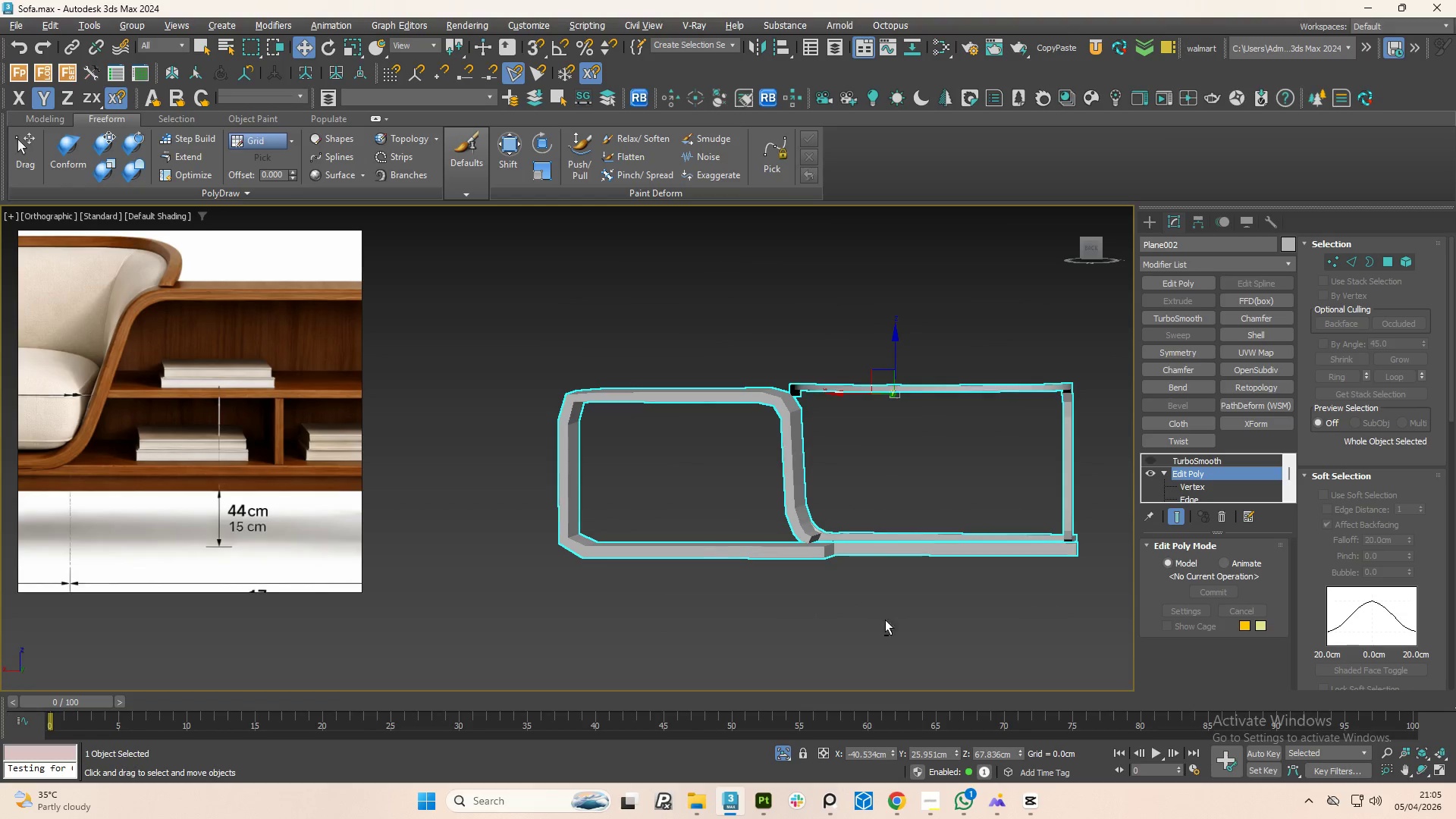 
key(Alt+AltLeft)
 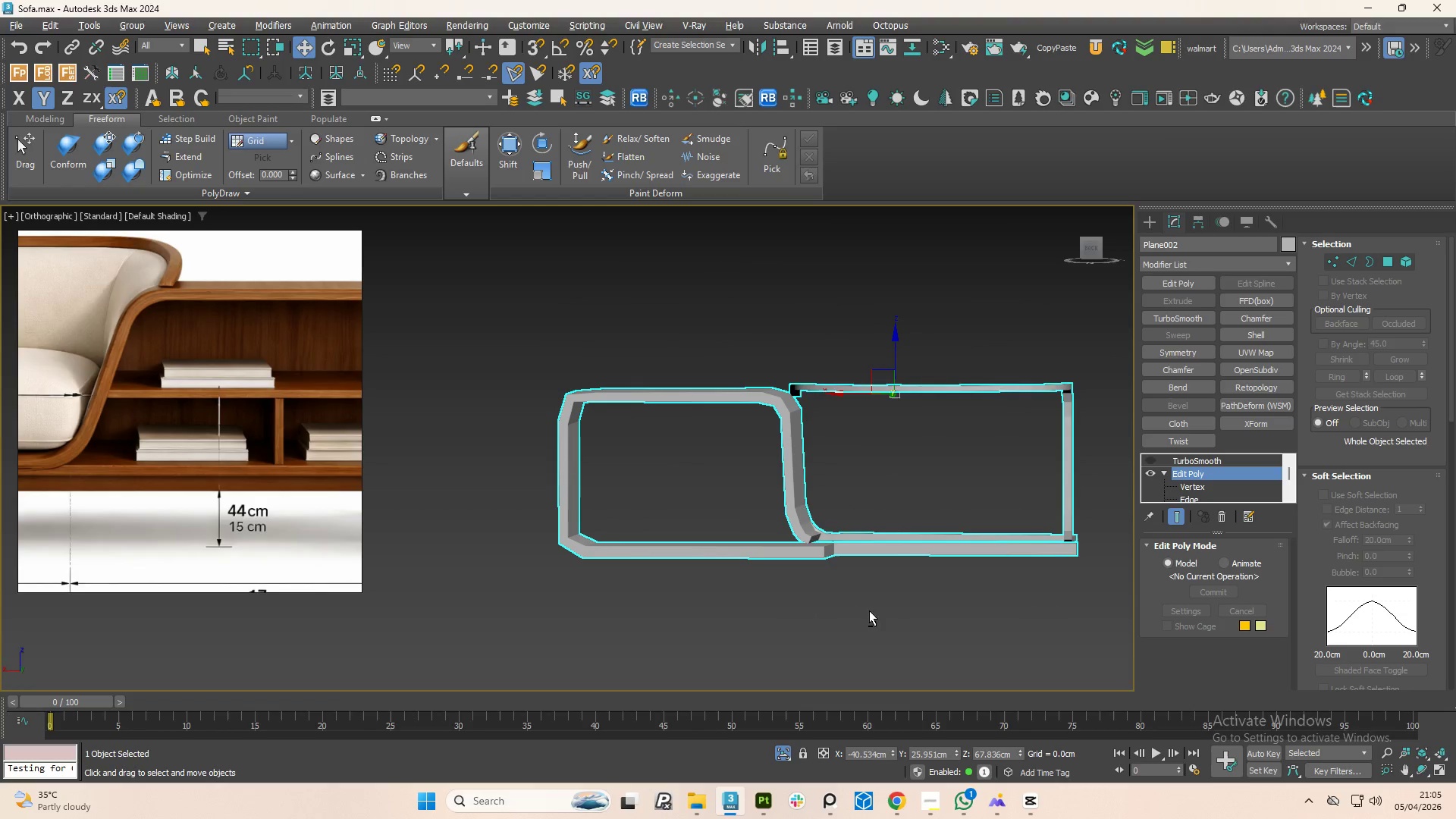 
key(Alt+AltLeft)
 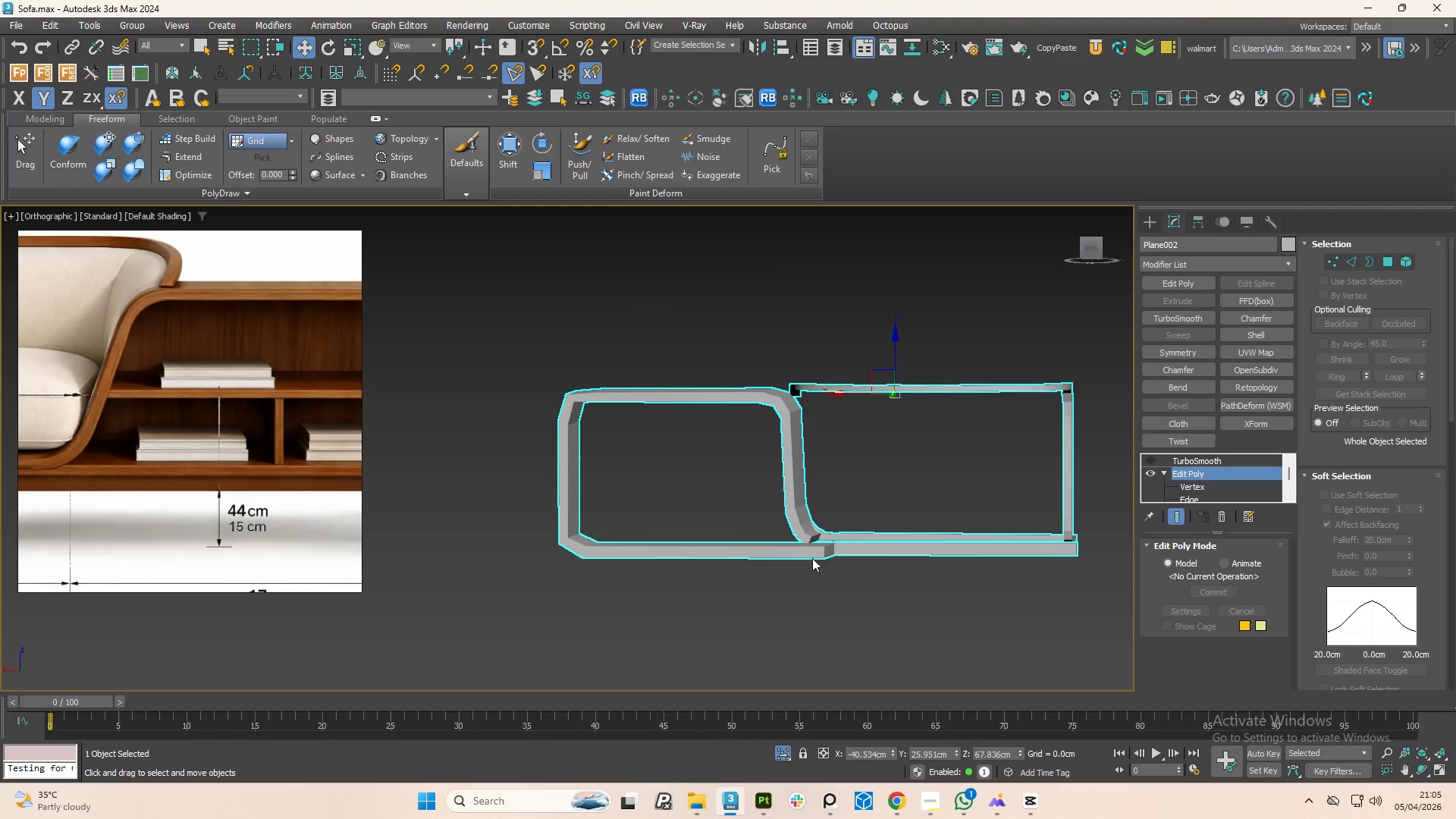 
key(1)
 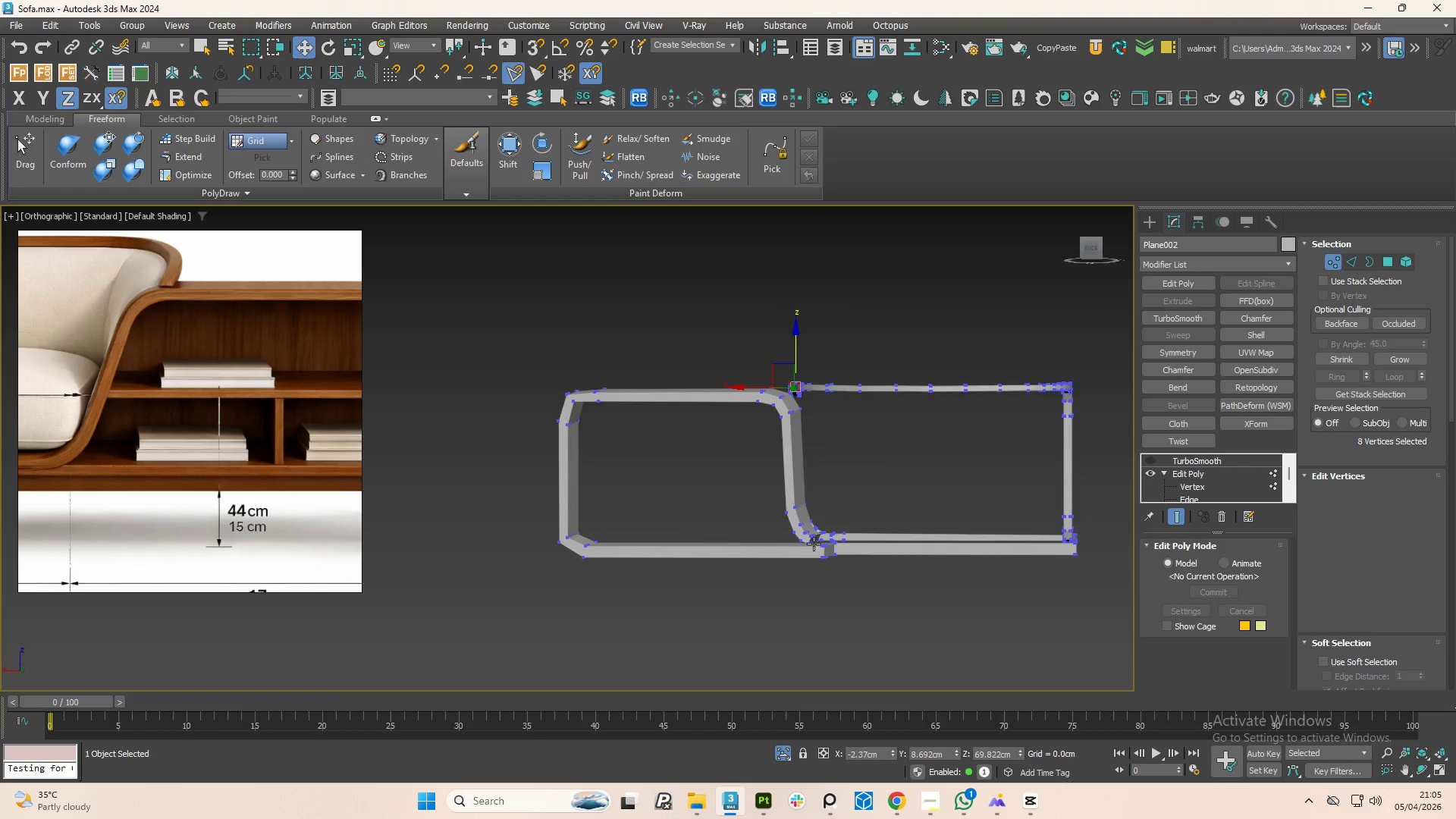 
left_click_drag(start_coordinate=[870, 598], to_coordinate=[864, 598])
 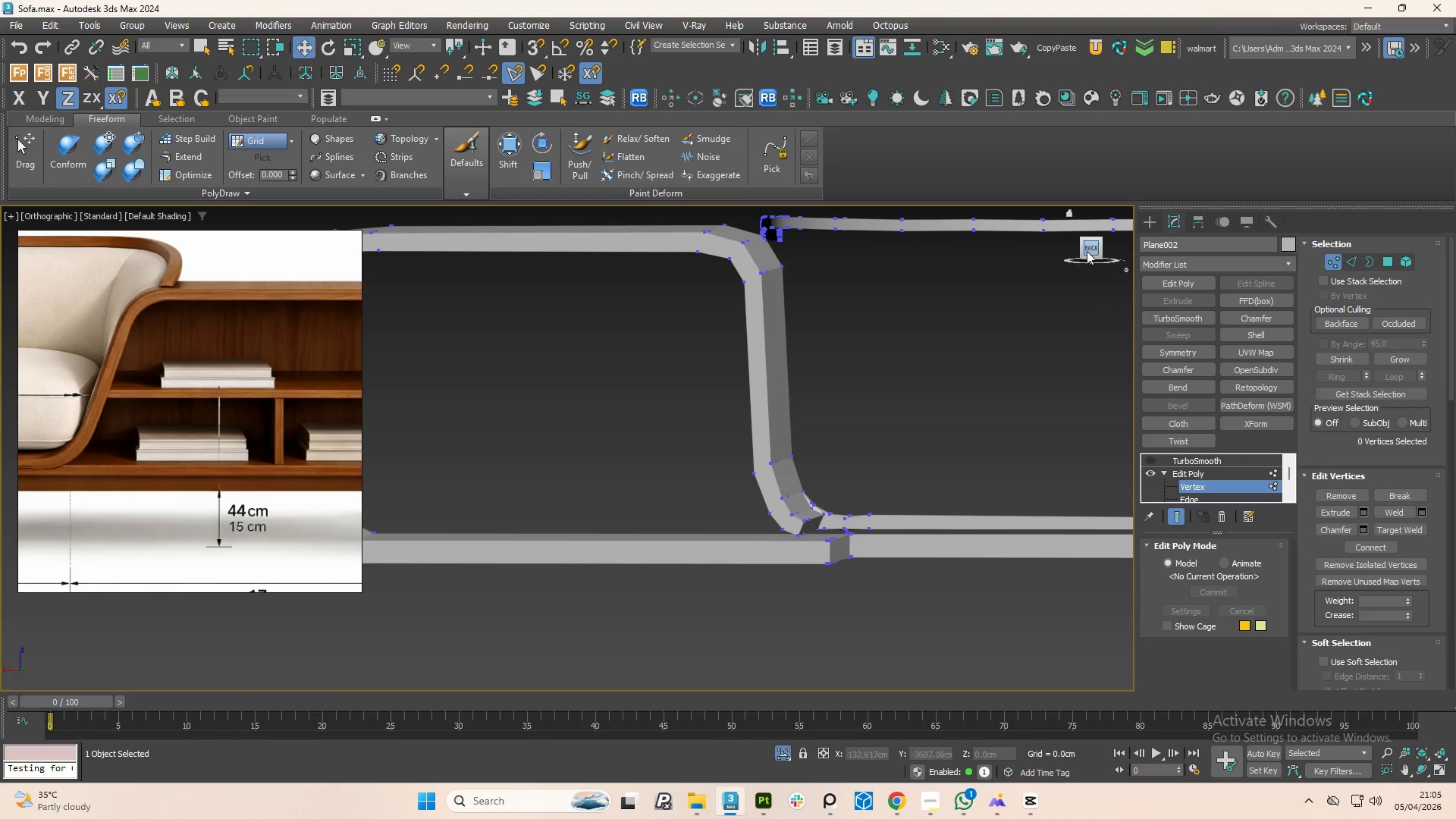 
scroll: coordinate [819, 554], scroll_direction: up, amount: 2.0
 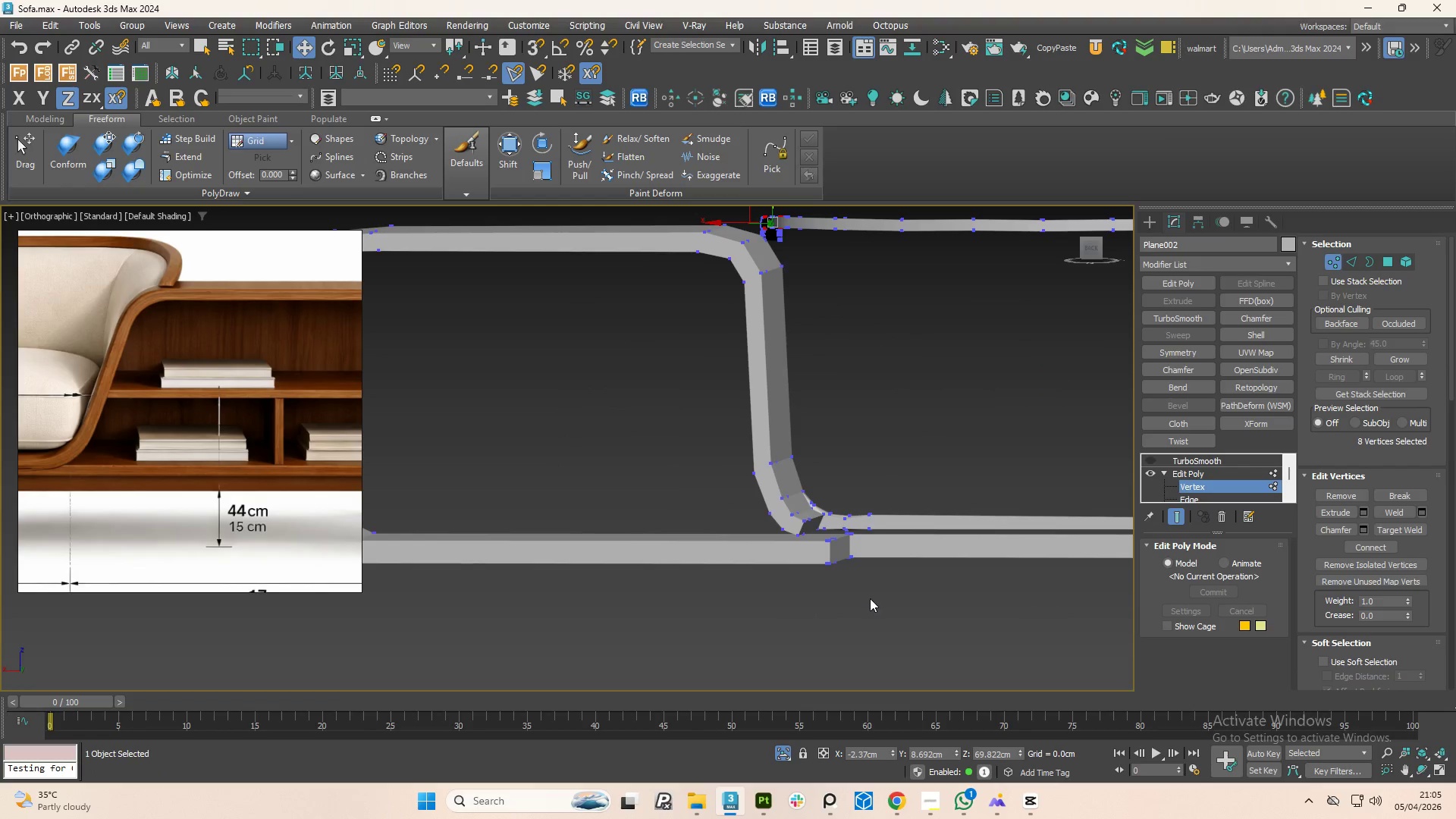 
left_click([1090, 249])
 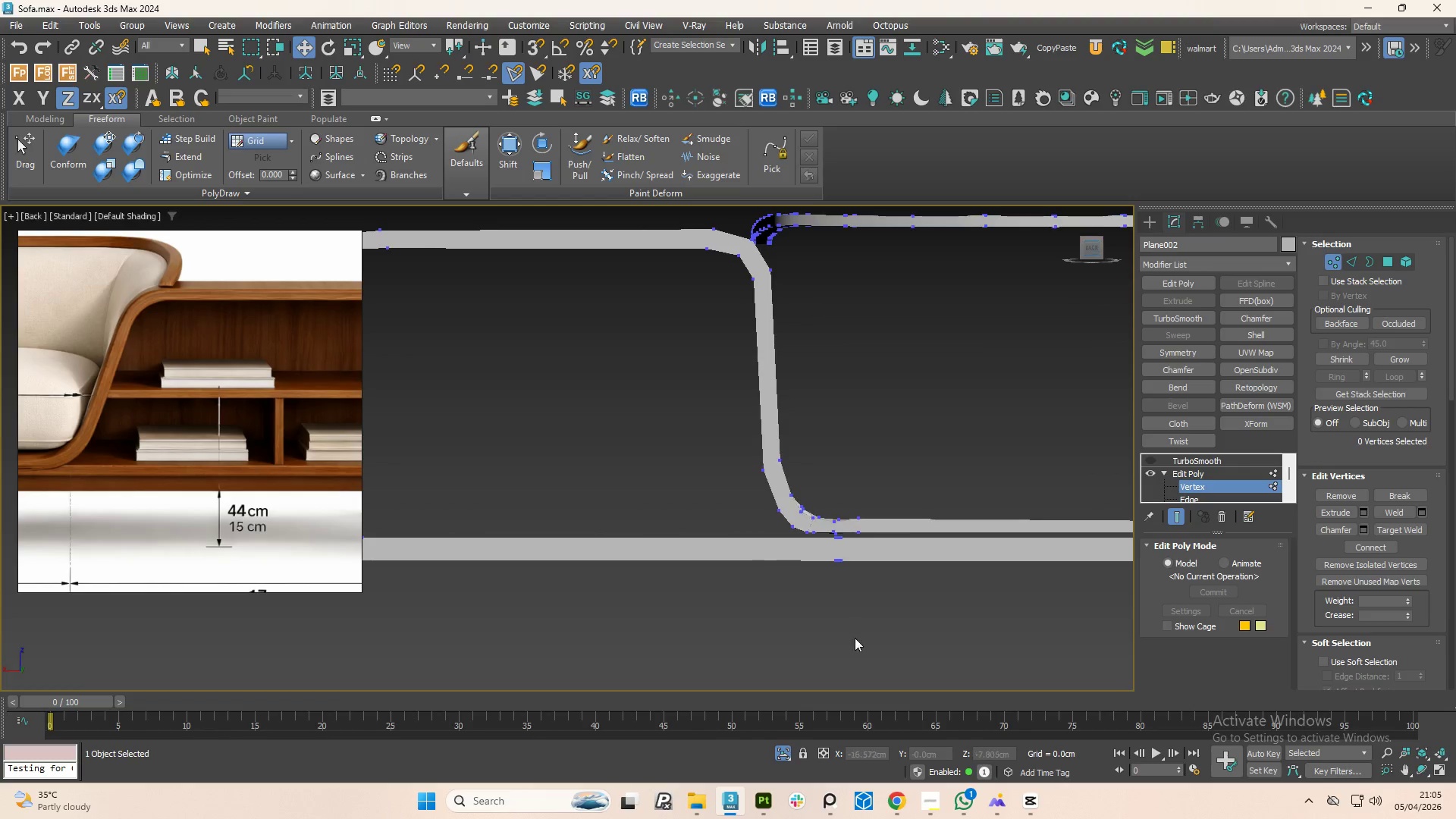 
left_click_drag(start_coordinate=[882, 639], to_coordinate=[826, 538])
 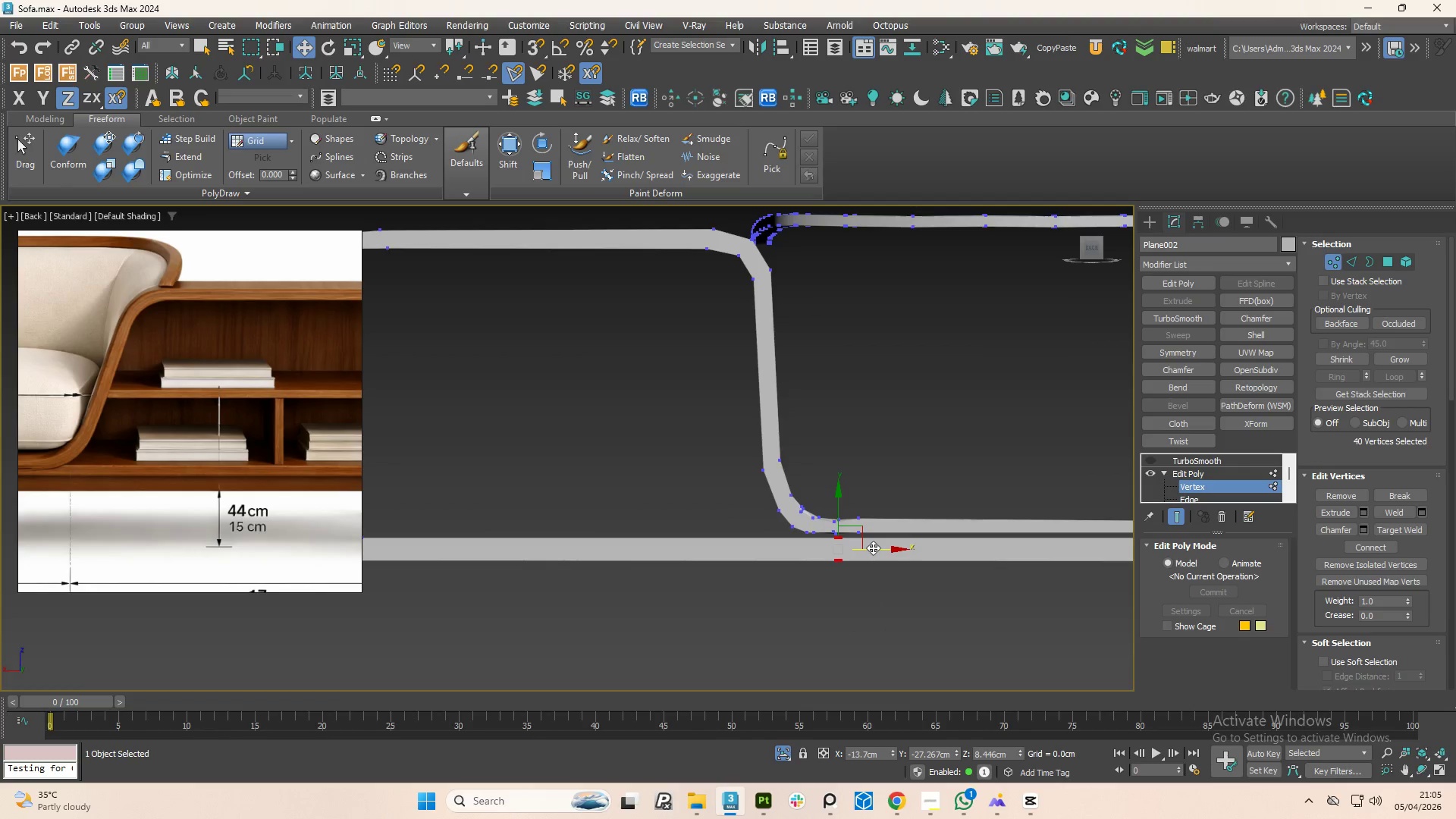 
hold_key(key=AltLeft, duration=1.5)
 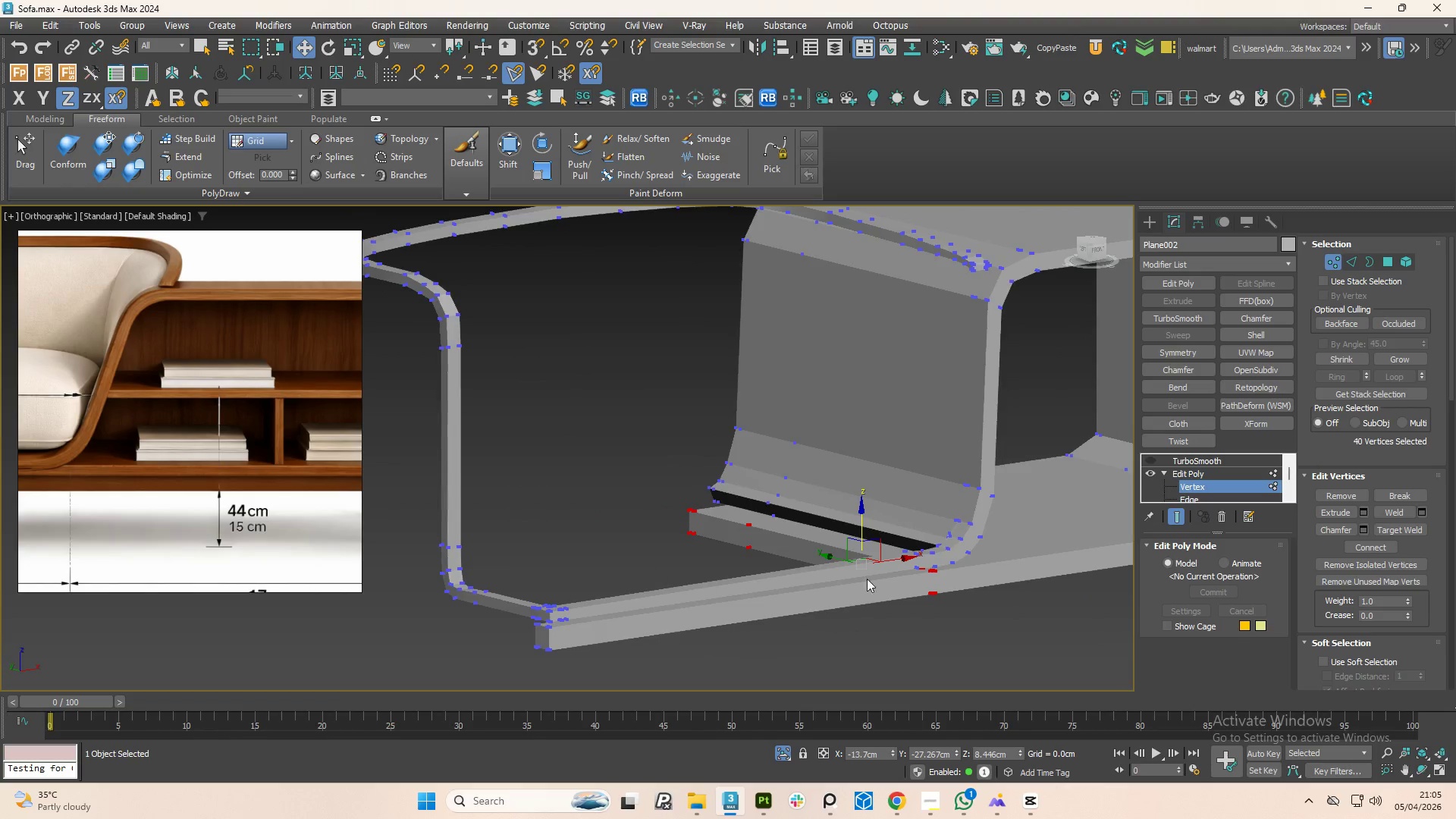 
hold_key(key=AltLeft, duration=0.39)
 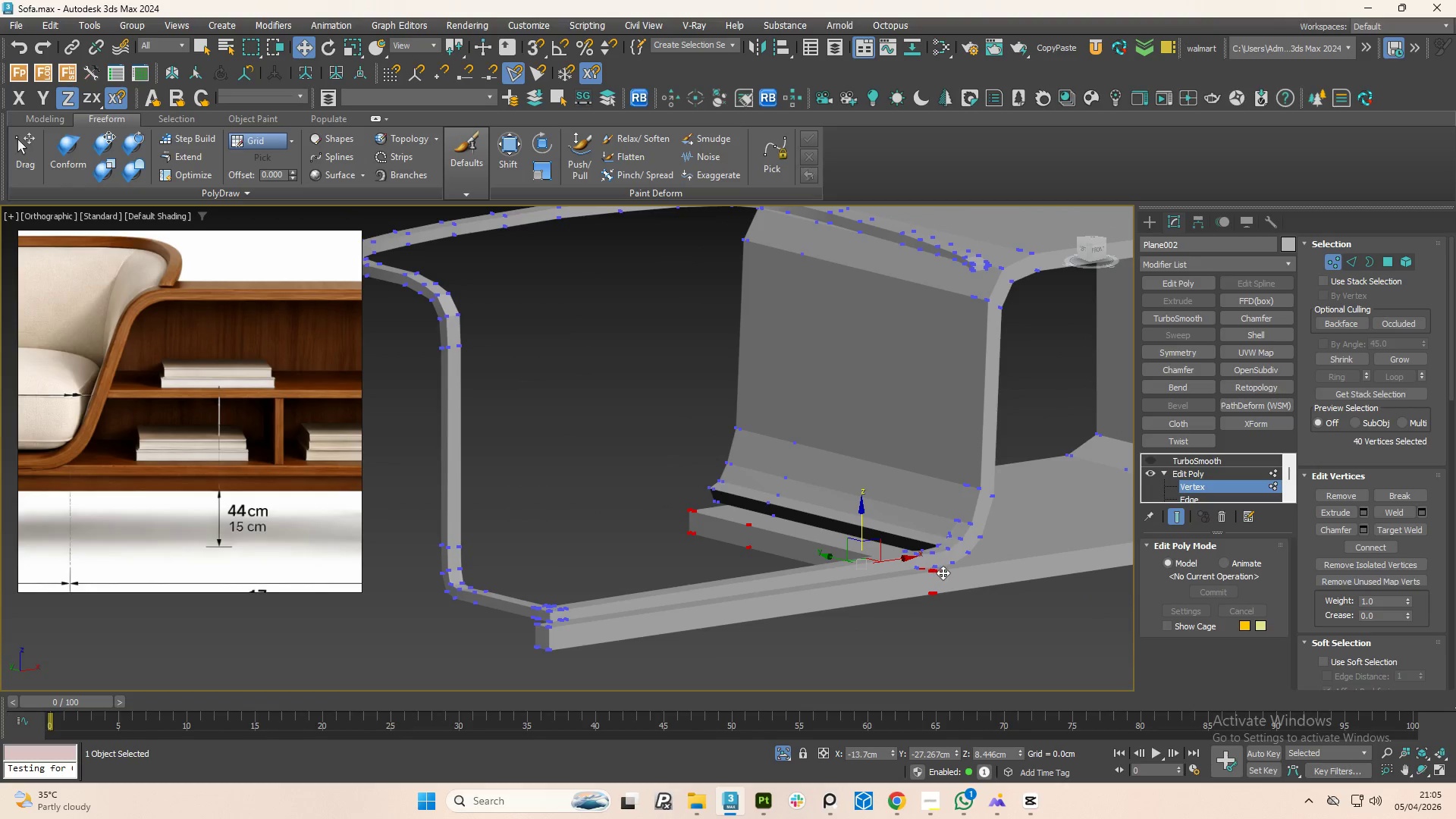 
hold_key(key=AltLeft, duration=0.44)
 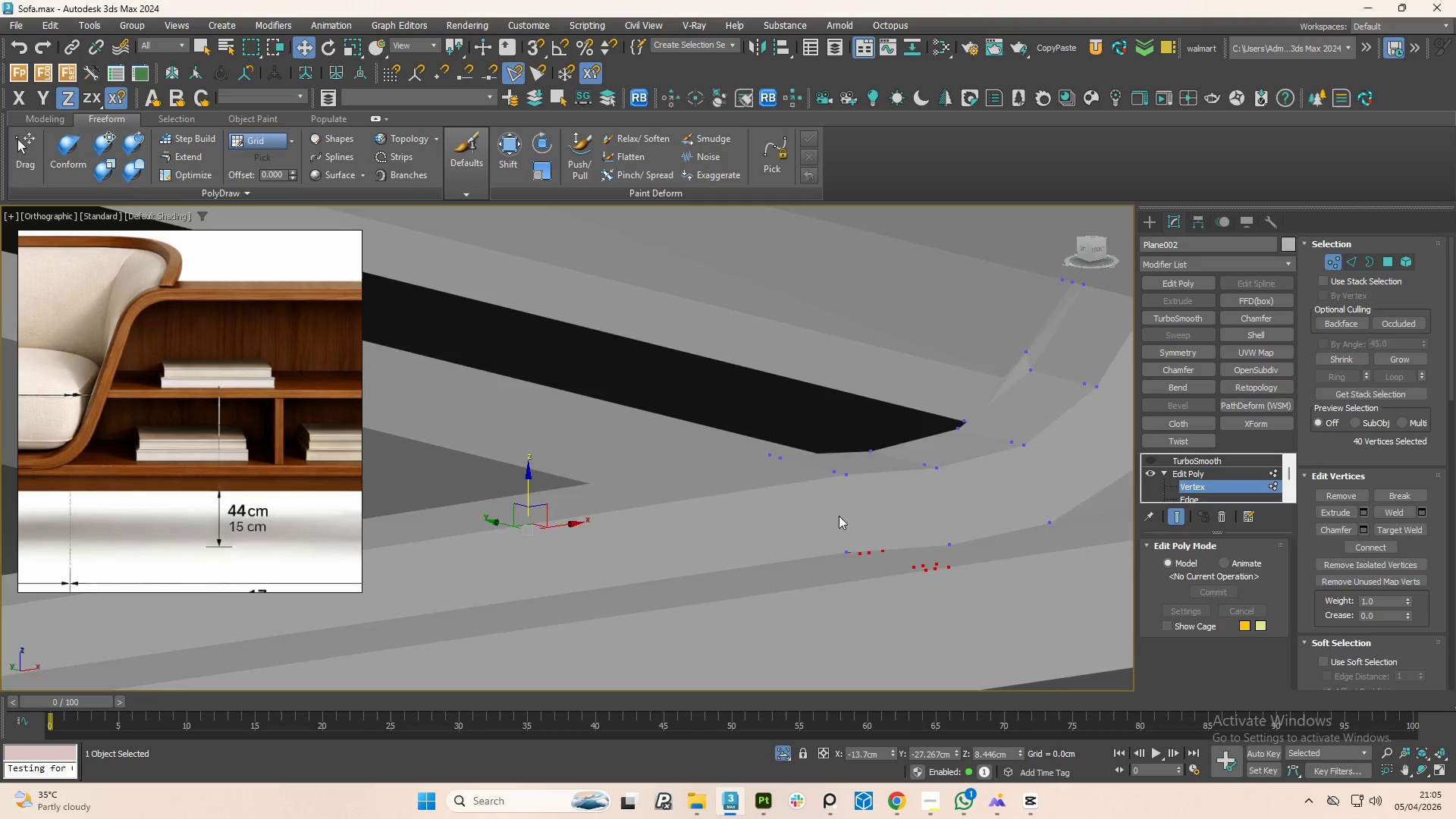 
scroll: coordinate [906, 570], scroll_direction: up, amount: 5.0
 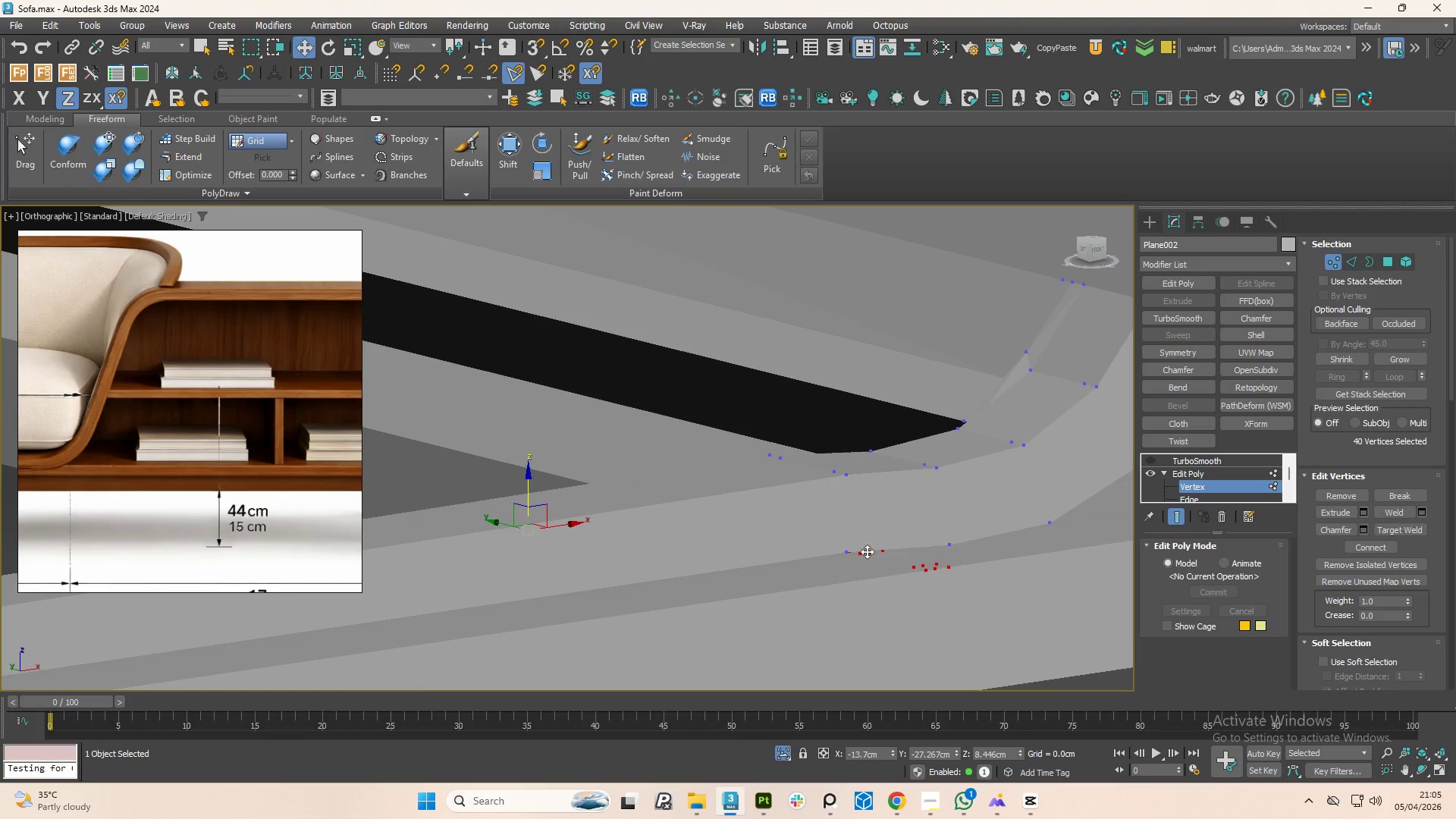 
hold_key(key=AltLeft, duration=1.34)
 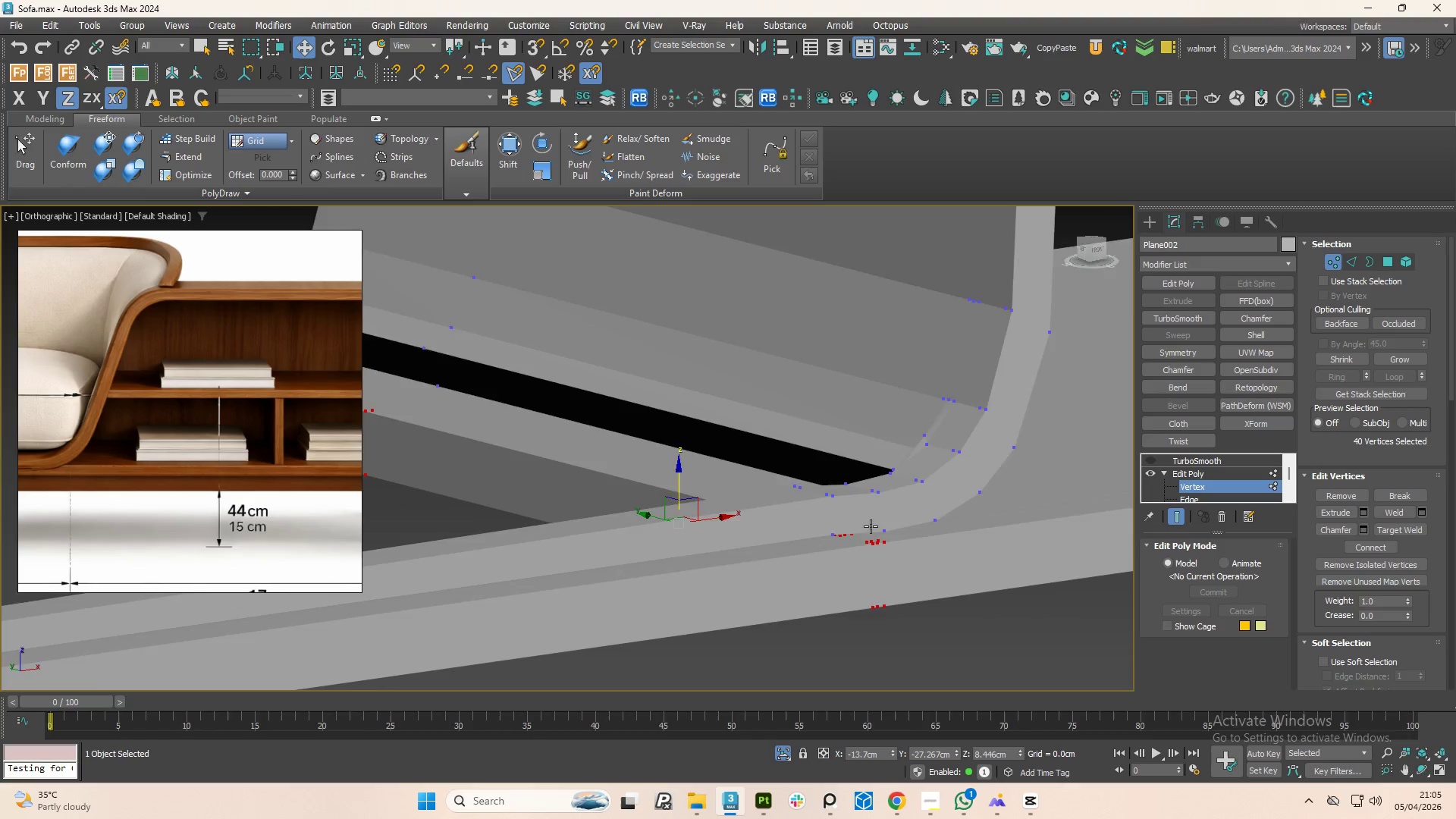 
scroll: coordinate [839, 516], scroll_direction: down, amount: 2.0
 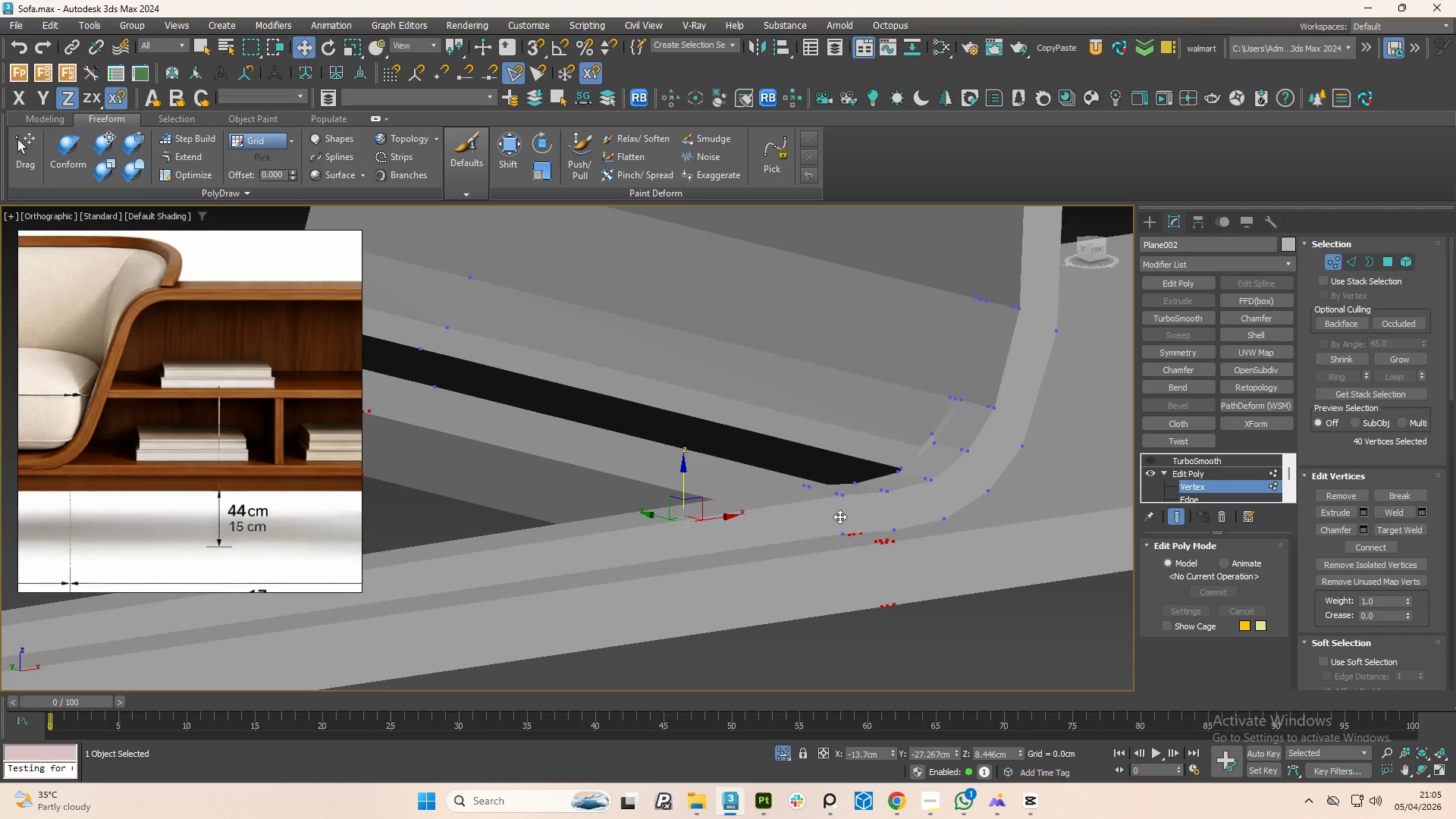 
hold_key(key=AltLeft, duration=1.36)
 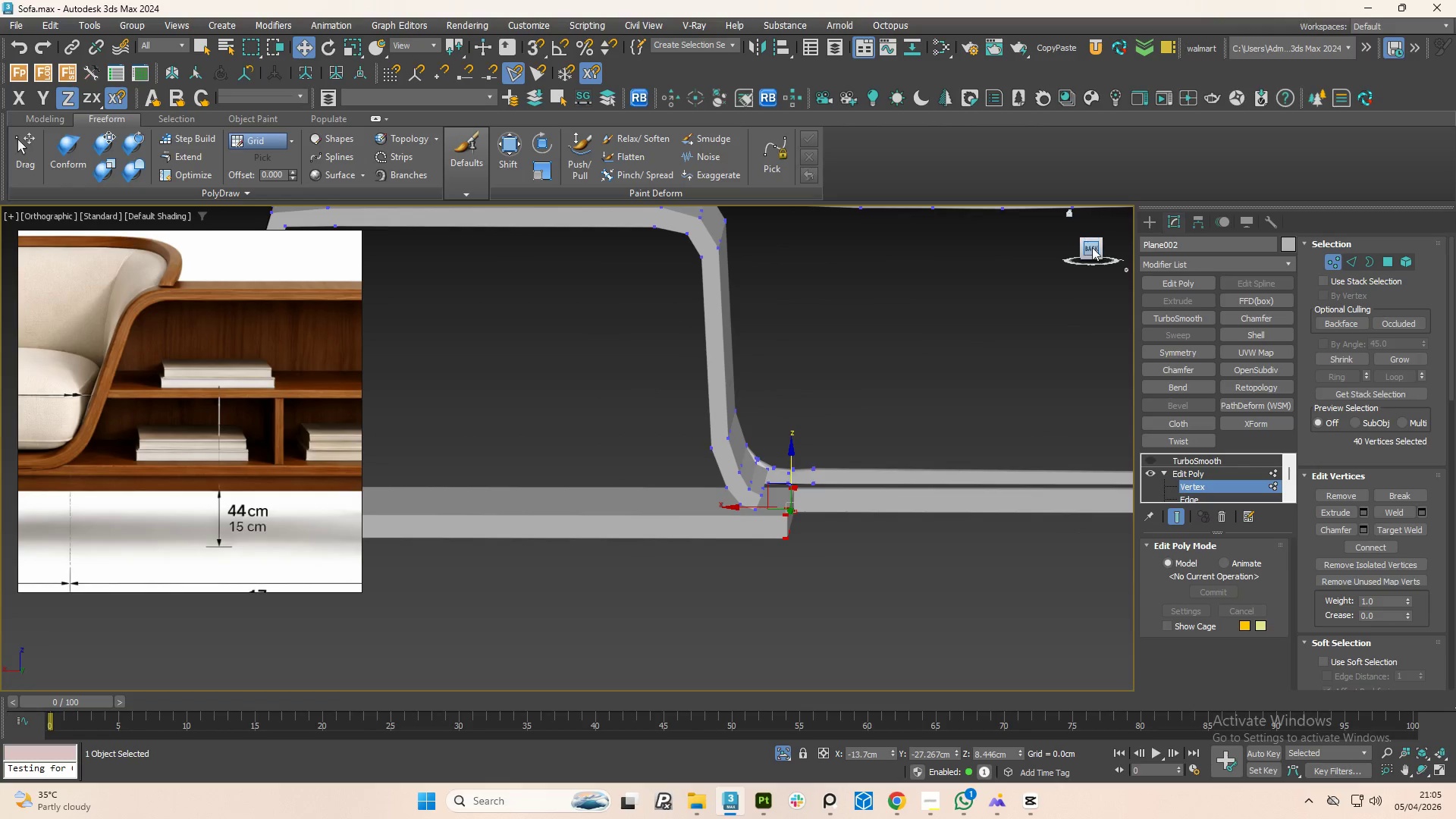 
scroll: coordinate [890, 539], scroll_direction: down, amount: 3.0
 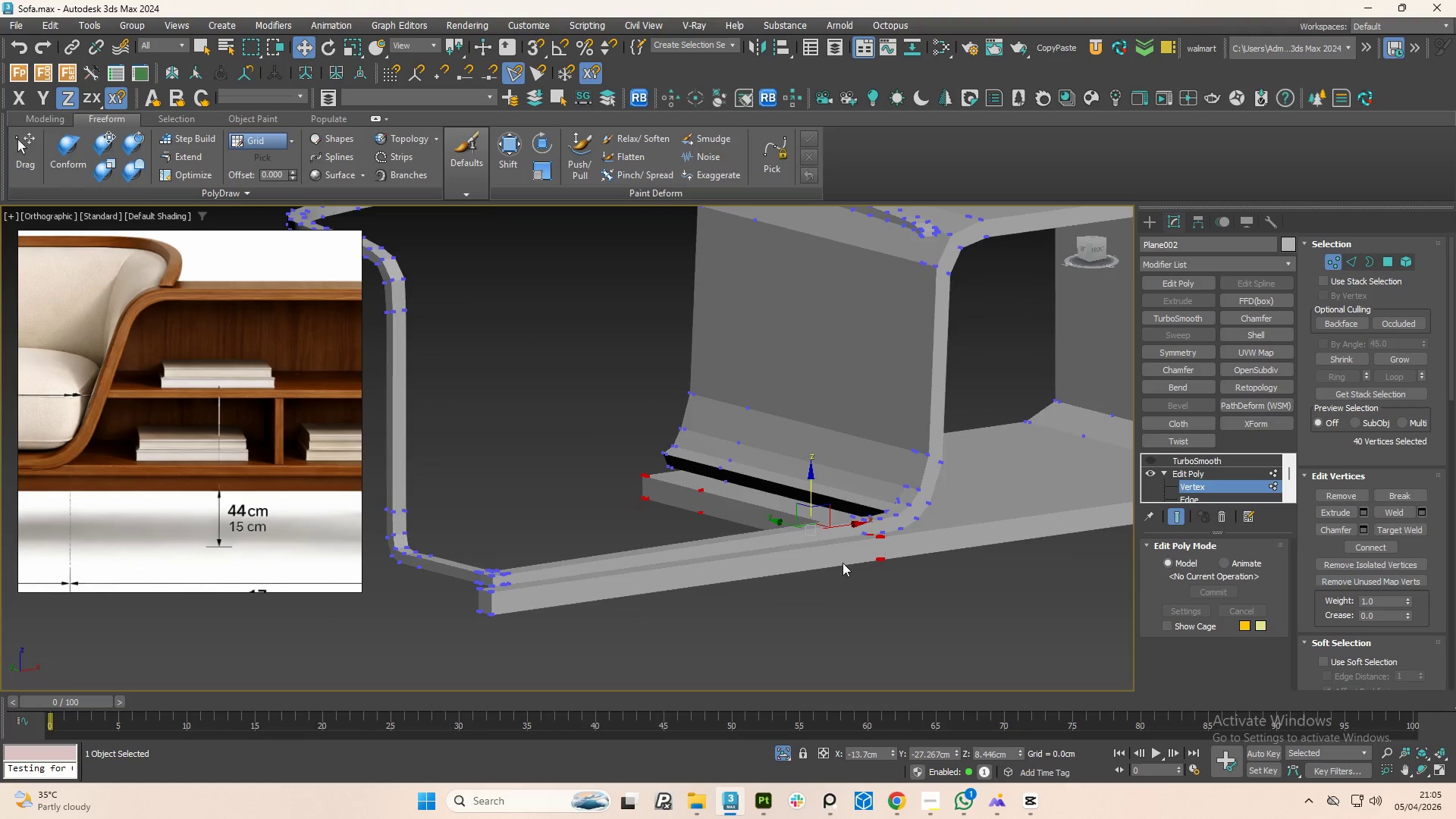 
left_click([1094, 252])
 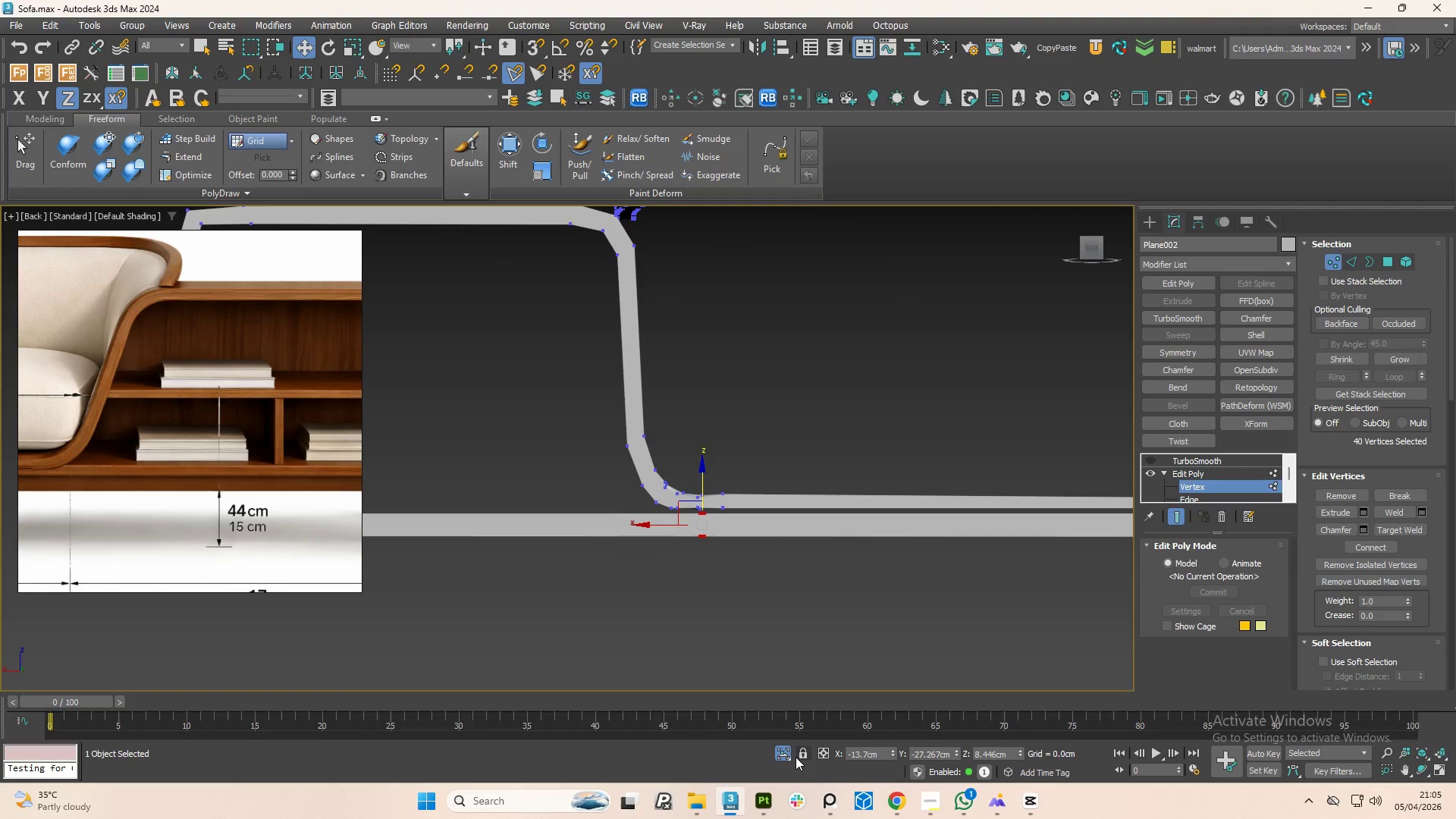 
left_click([780, 752])
 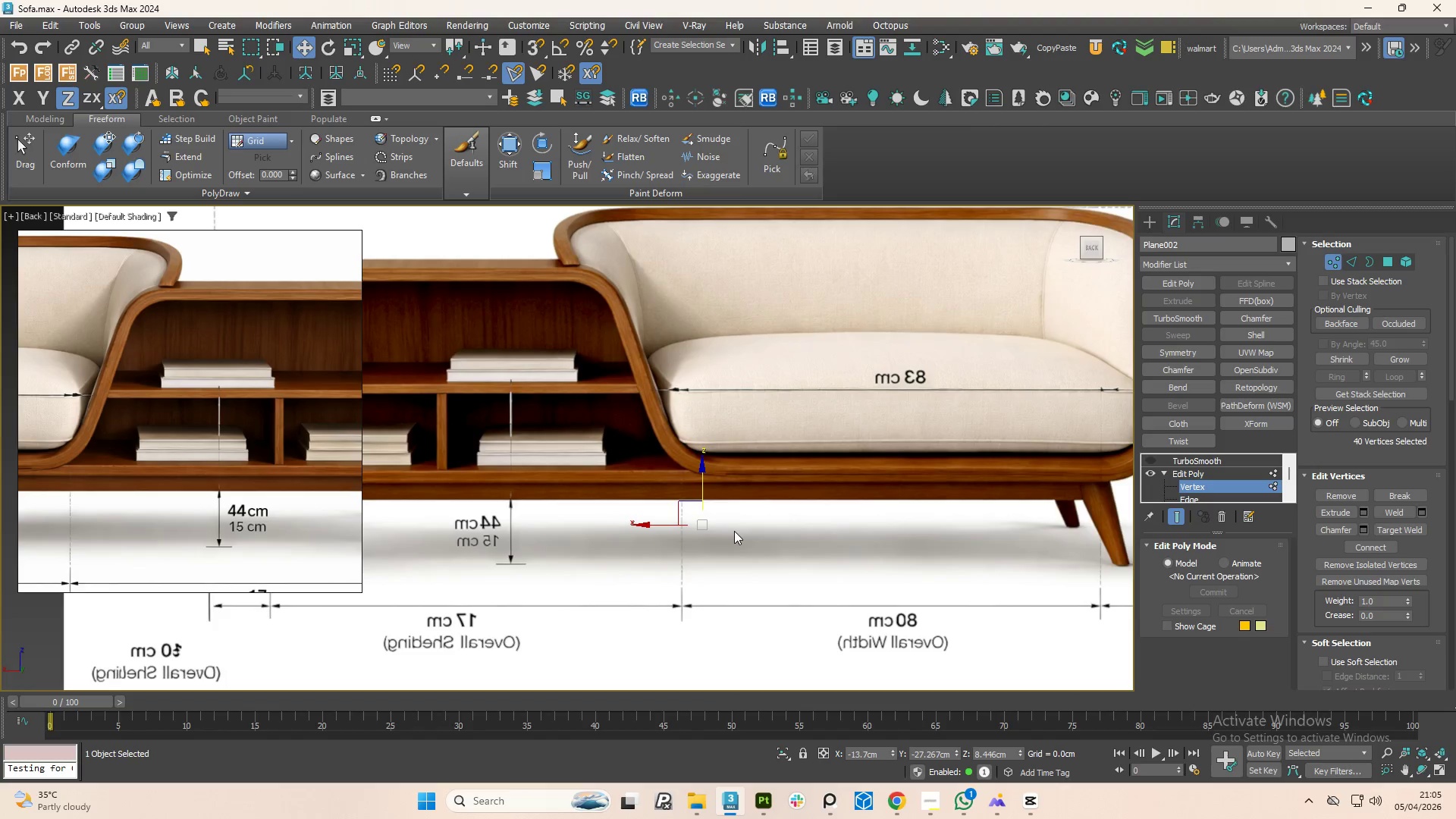 
key(1)
 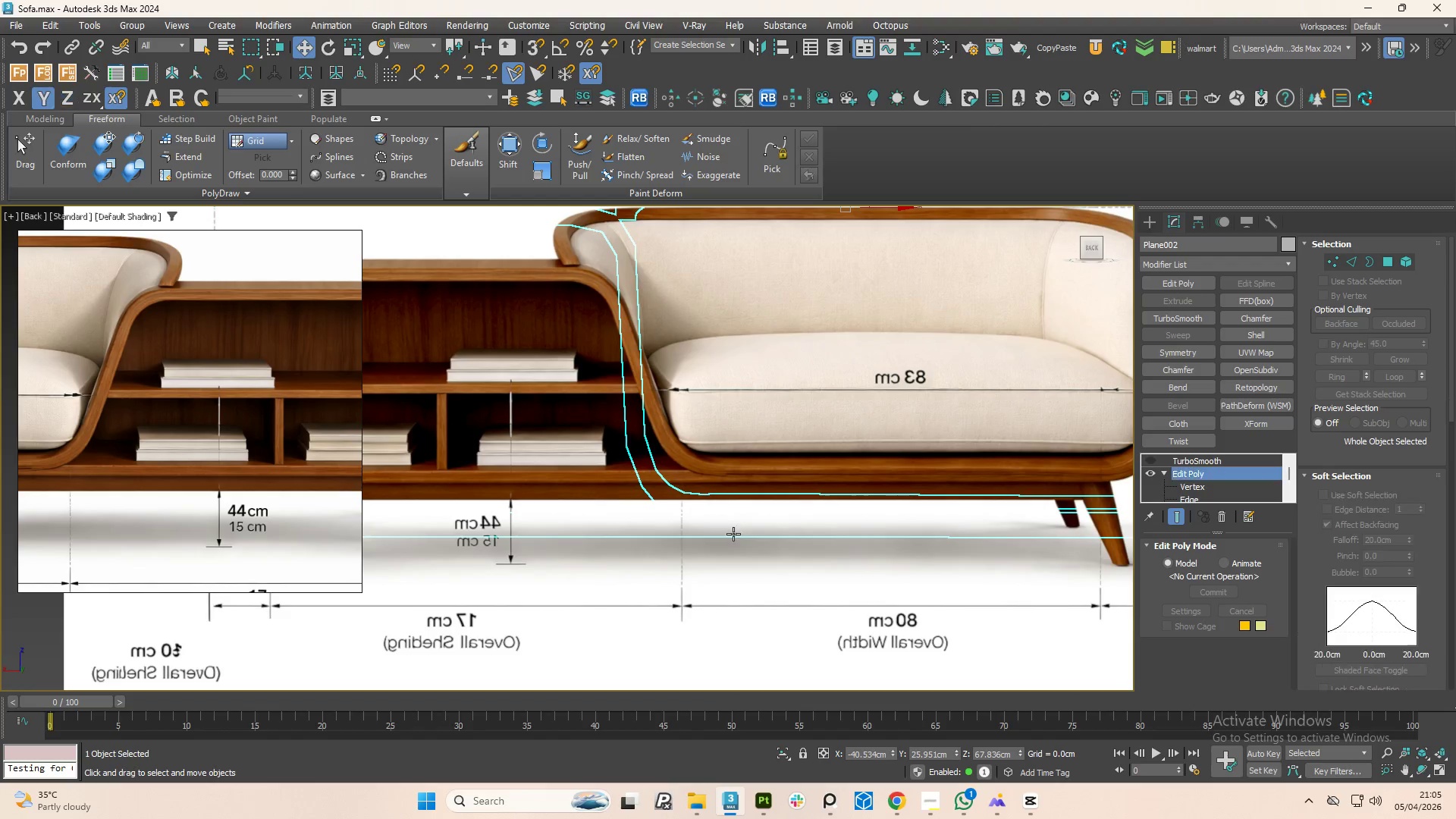 
hold_key(key=AltLeft, duration=0.75)
 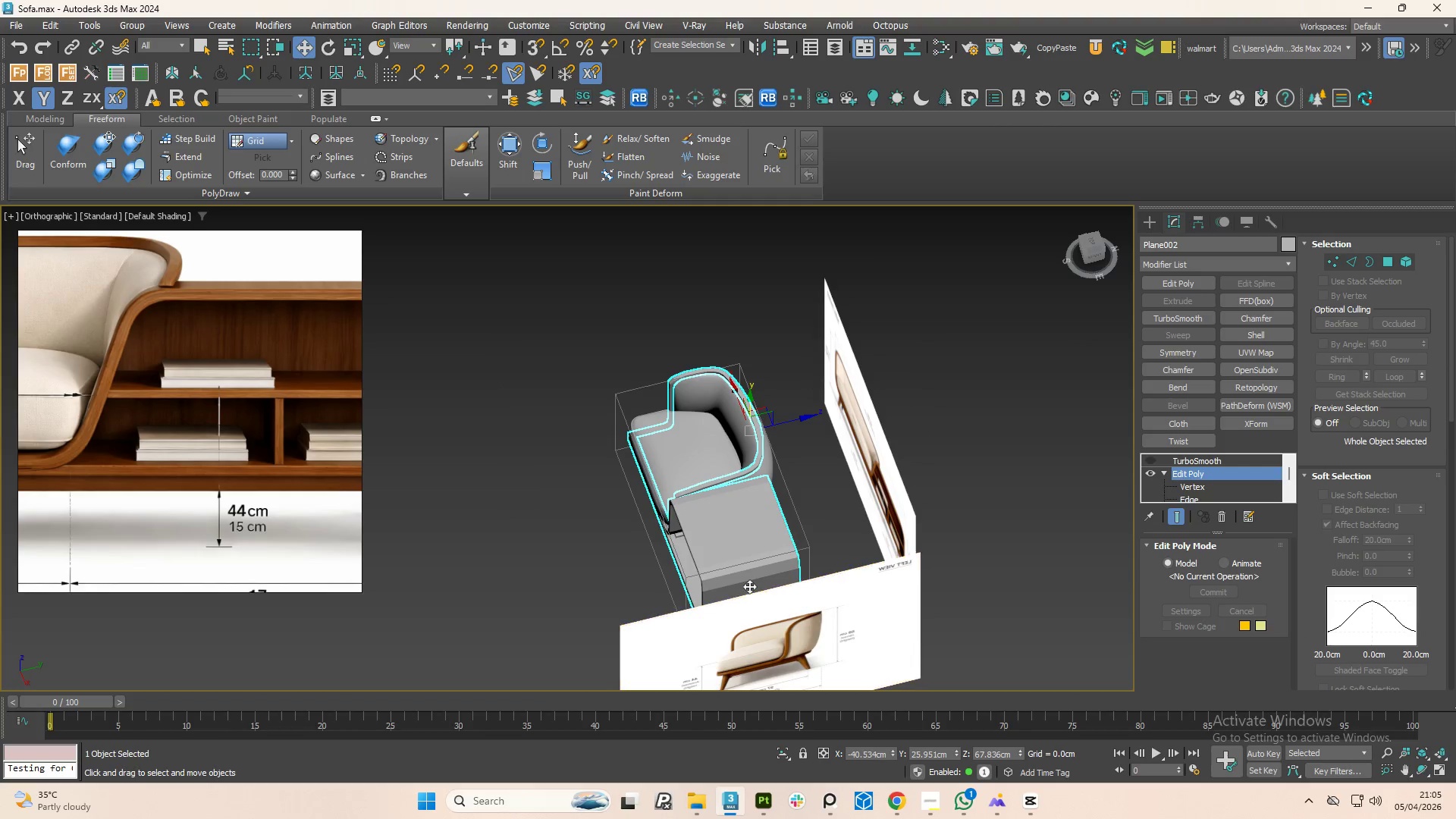 
scroll: coordinate [732, 543], scroll_direction: down, amount: 4.0
 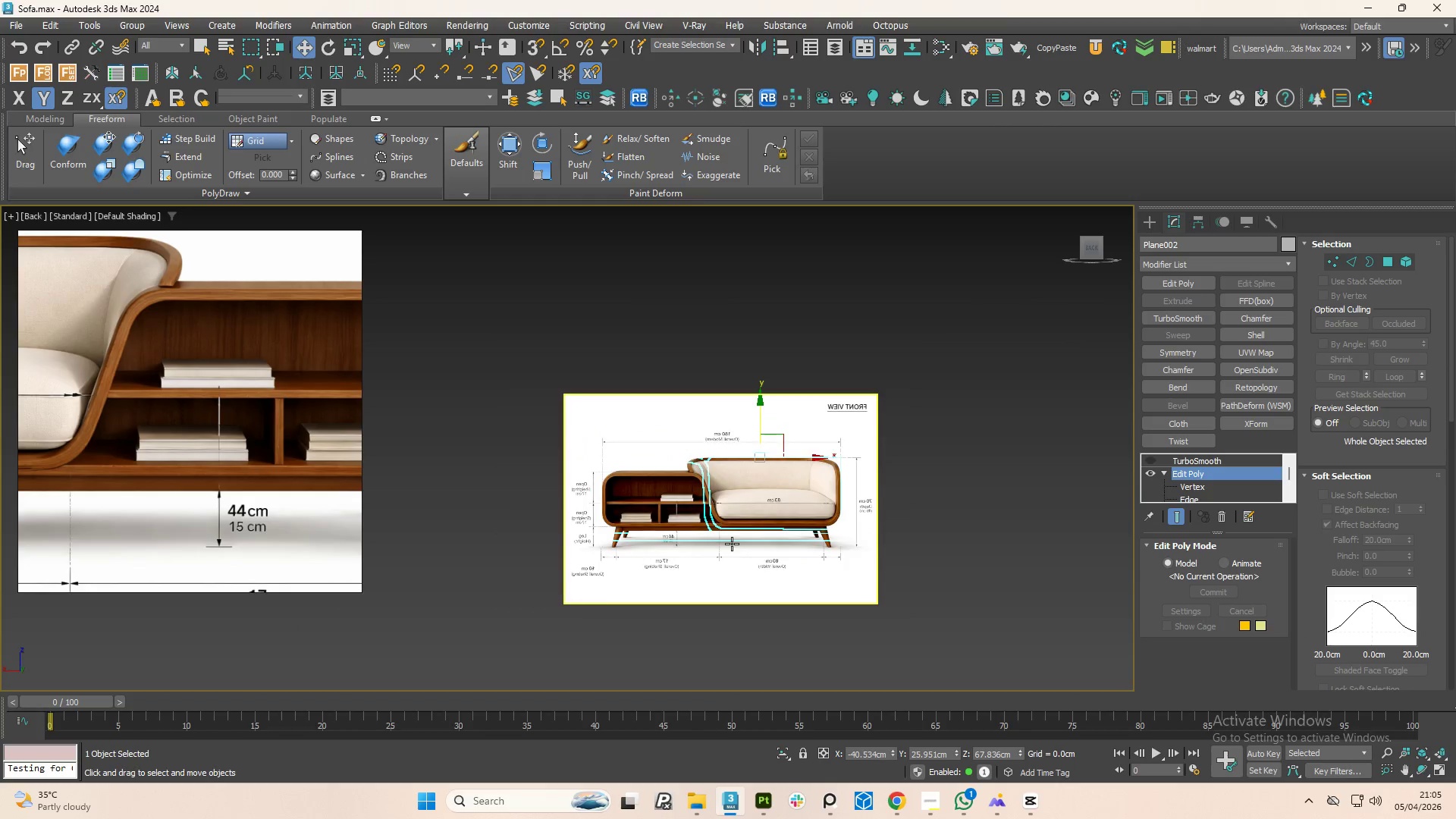 
hold_key(key=ControlLeft, duration=1.52)
left_click([717, 535])
 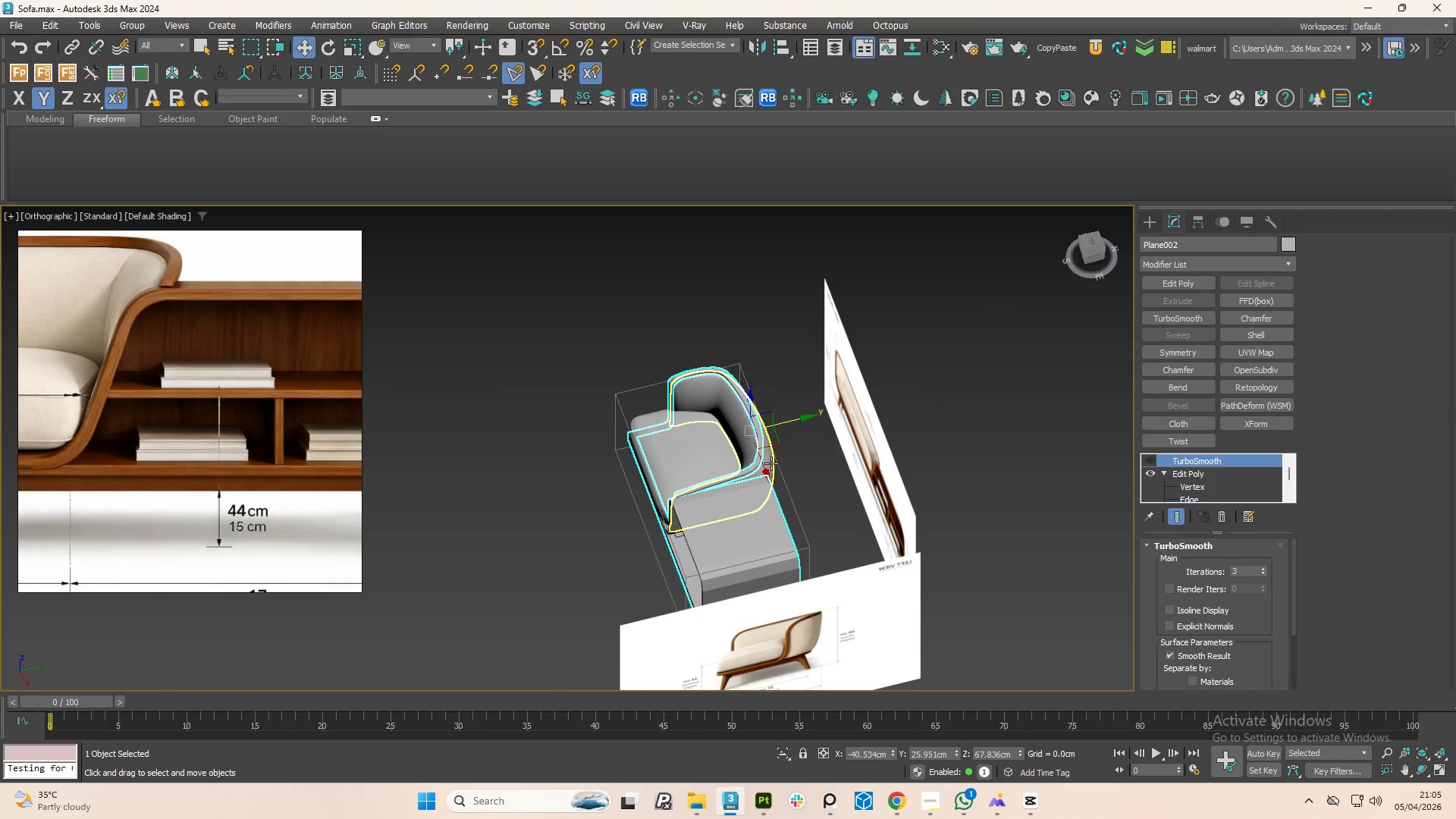 
left_click([771, 463])
 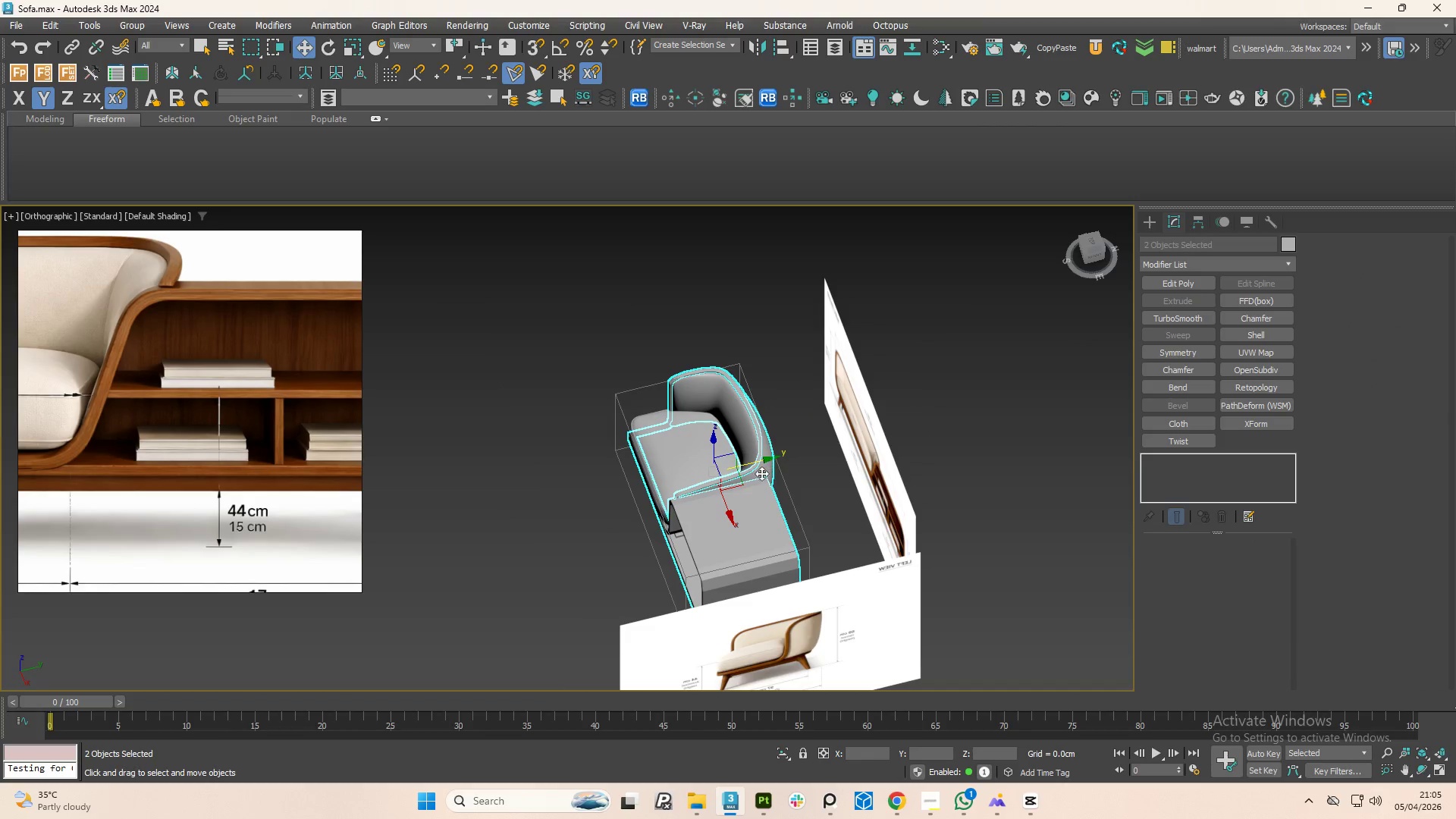 
hold_key(key=ControlLeft, duration=0.77)
left_click([673, 470])
 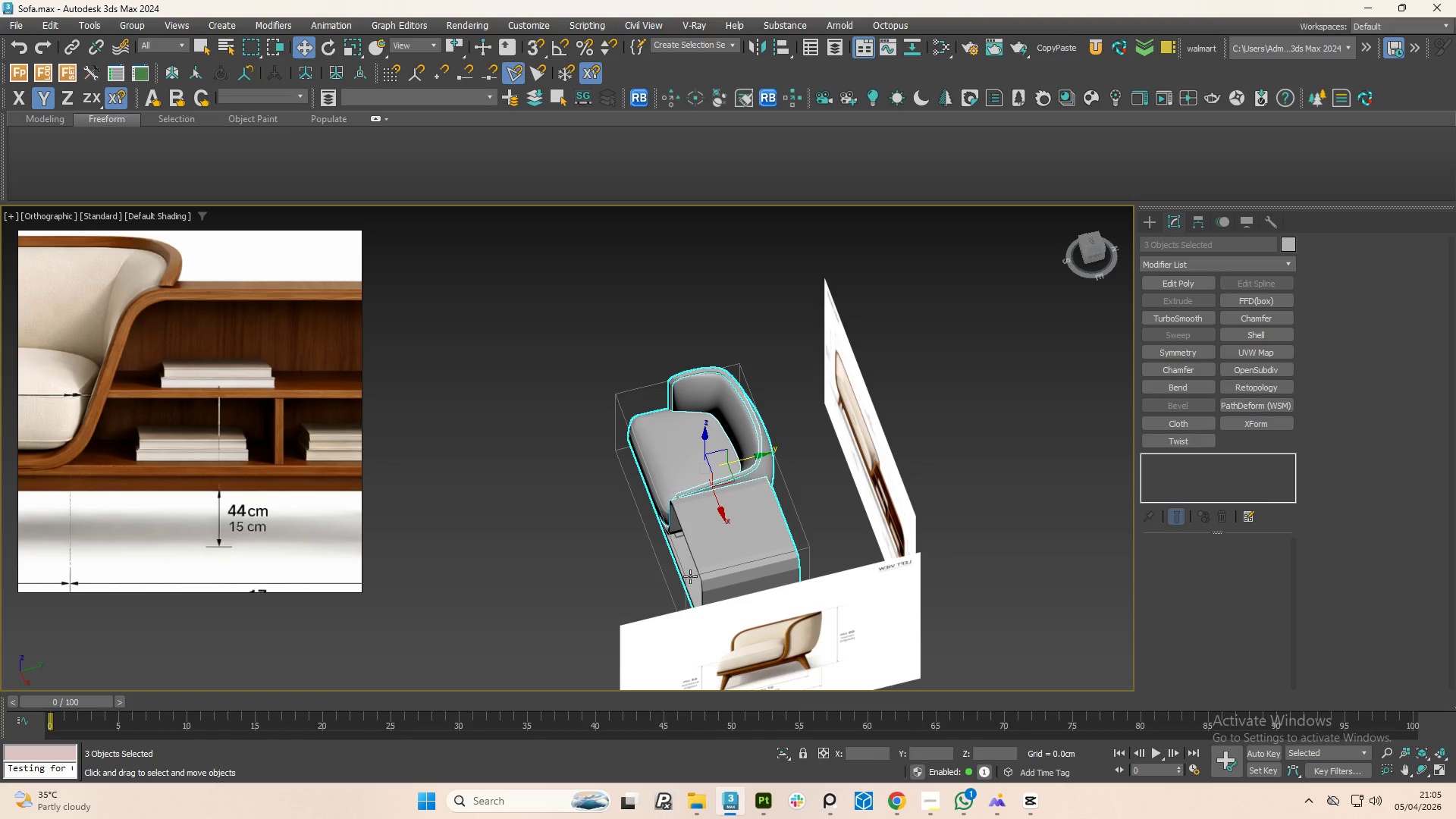 
hold_key(key=ControlLeft, duration=17.94)
left_click([780, 749])
 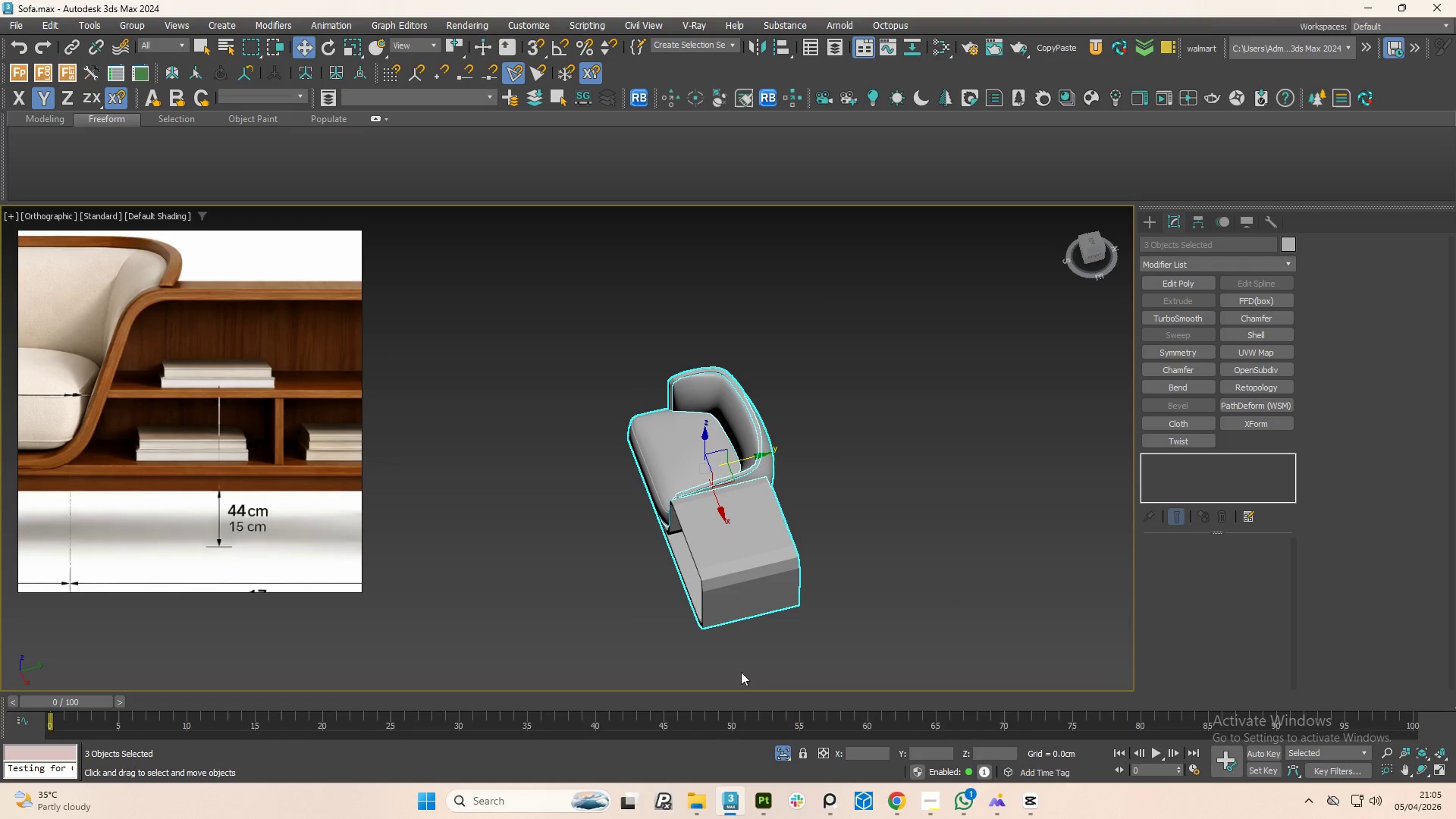 
hold_key(key=AltLeft, duration=1.5)
 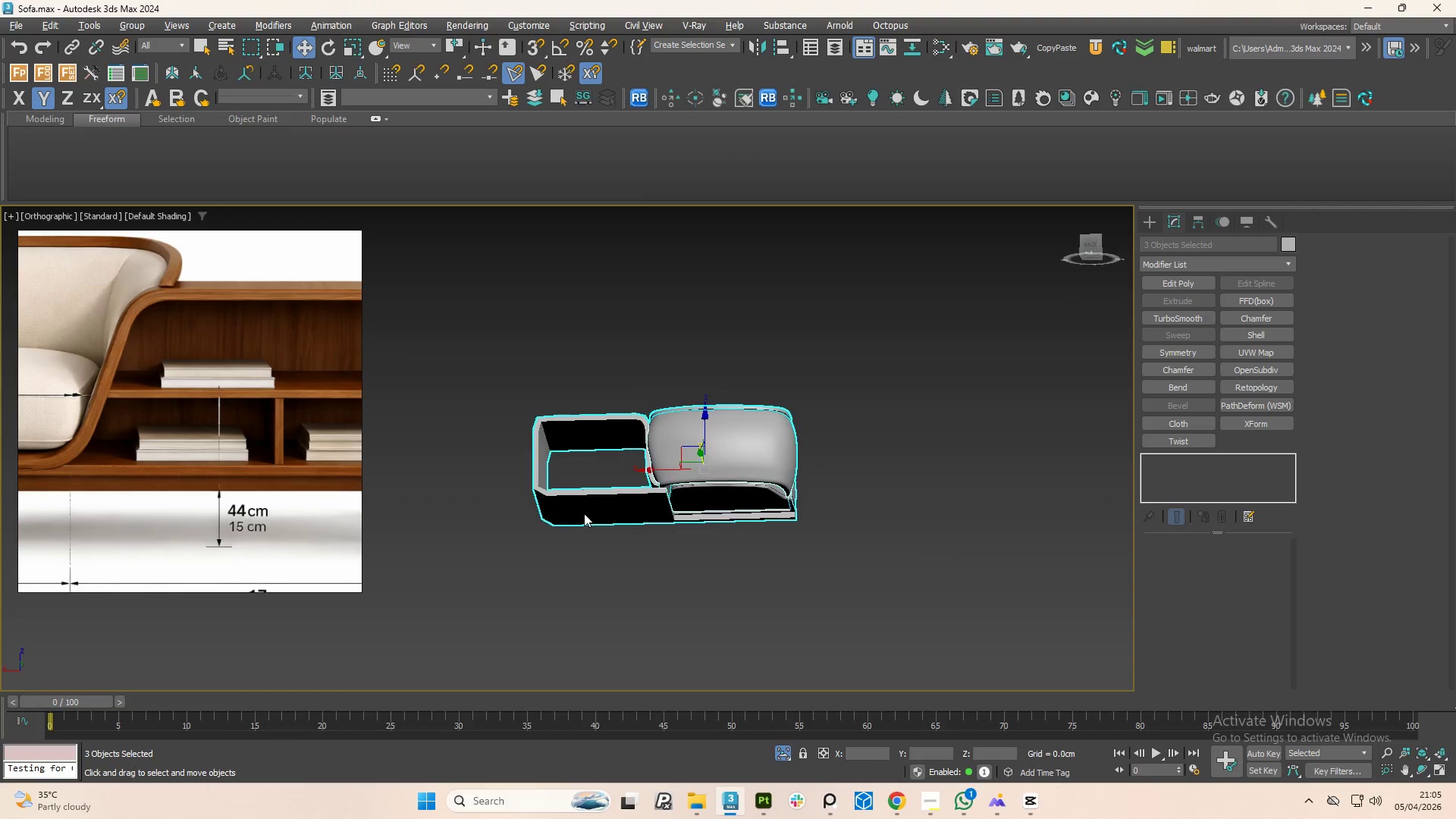 
hold_key(key=AltLeft, duration=0.94)
 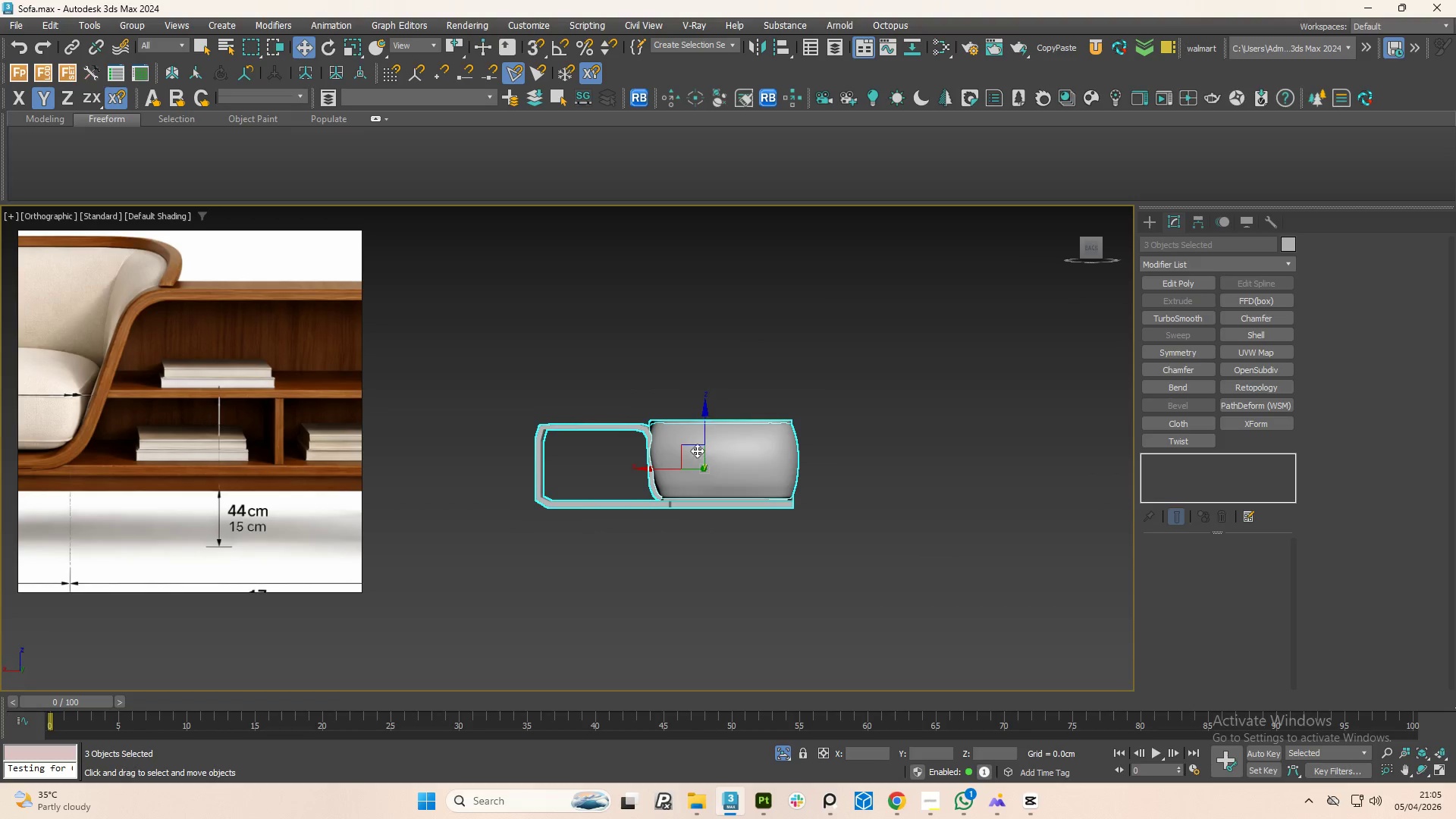 
scroll: coordinate [653, 462], scroll_direction: up, amount: 2.0
 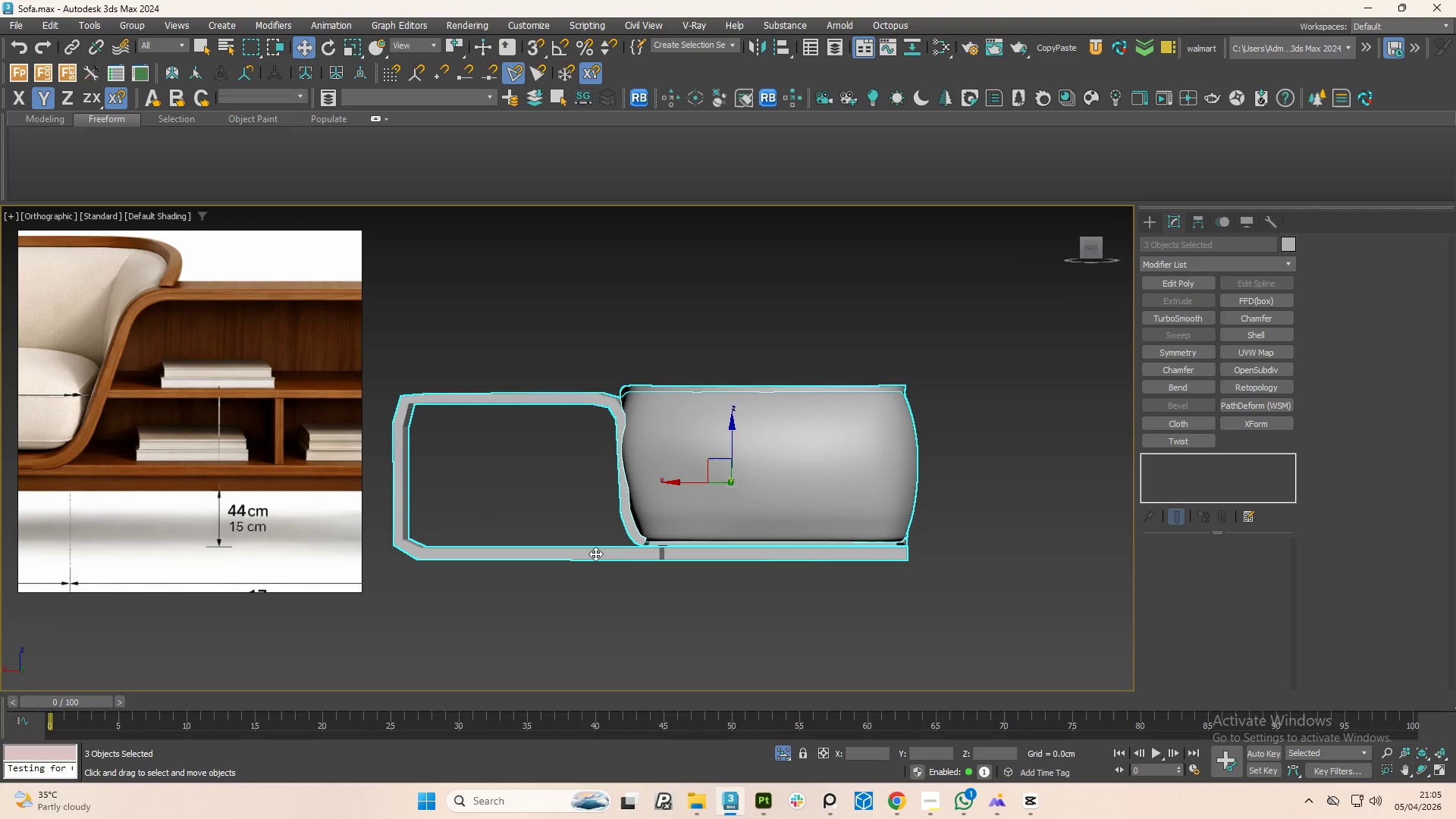 
left_click([595, 554])
 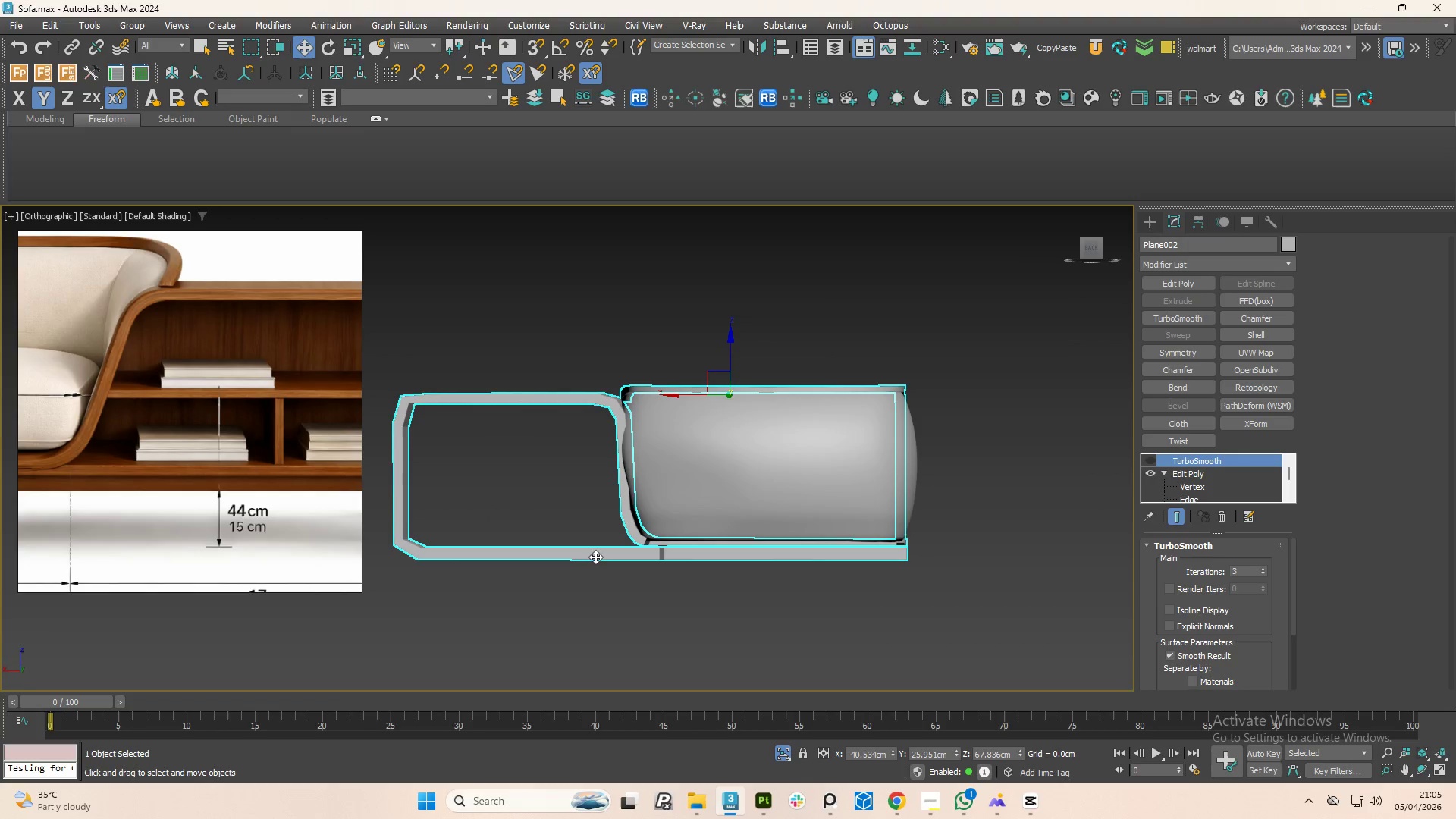 
key(1)
 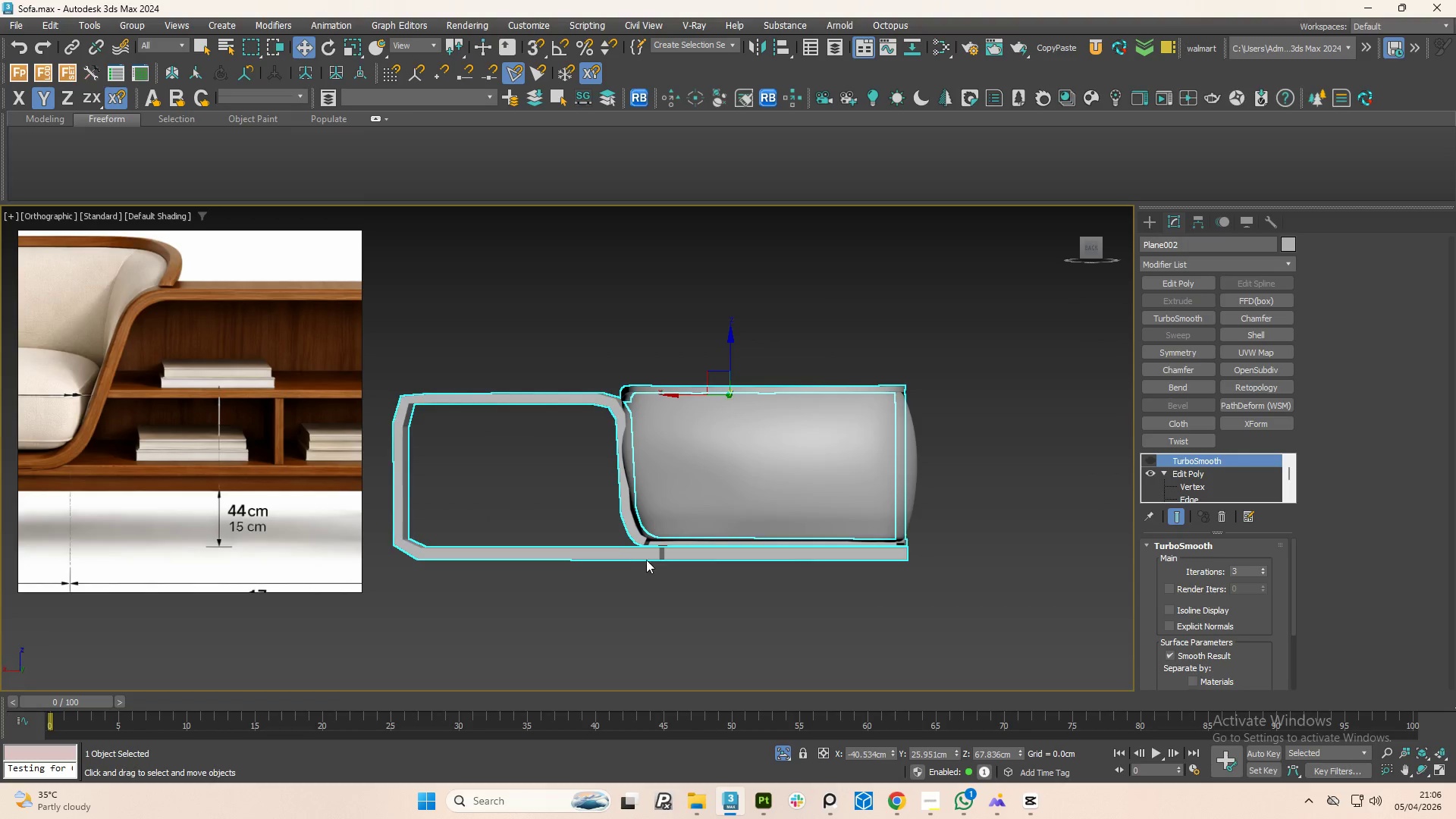 
scroll: coordinate [655, 557], scroll_direction: up, amount: 3.0
 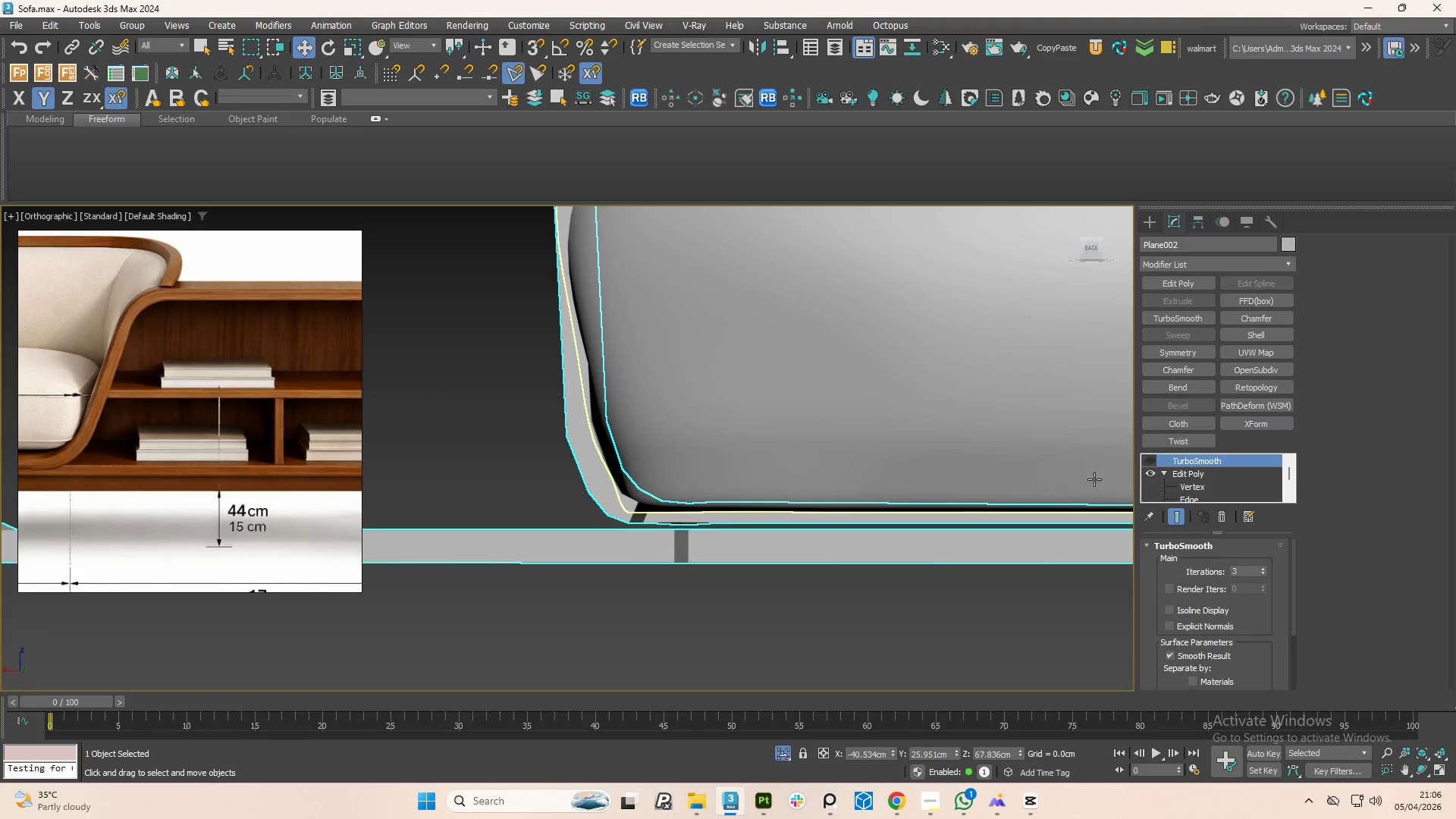 
left_click([1191, 470])
 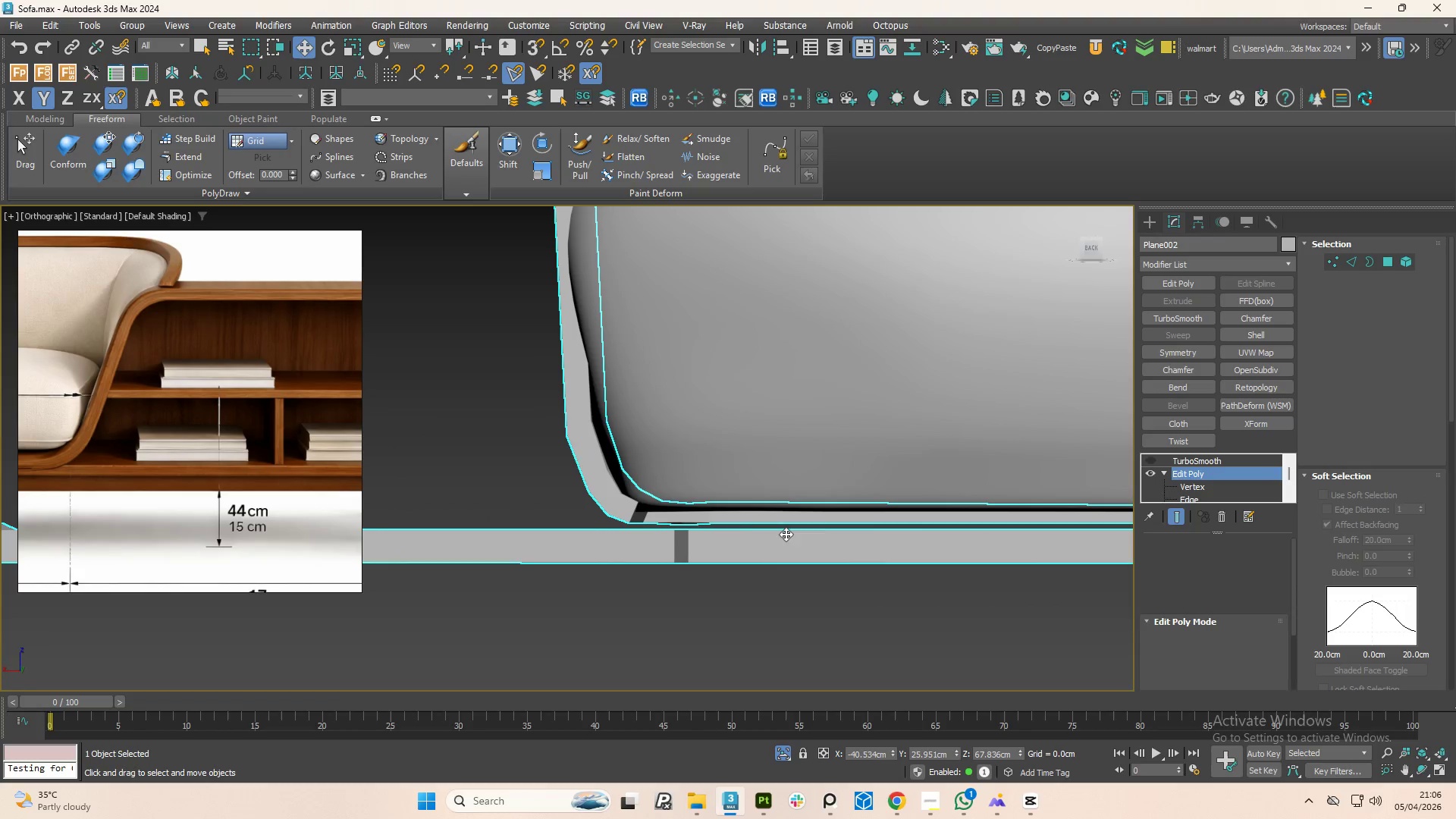 
key(1)
 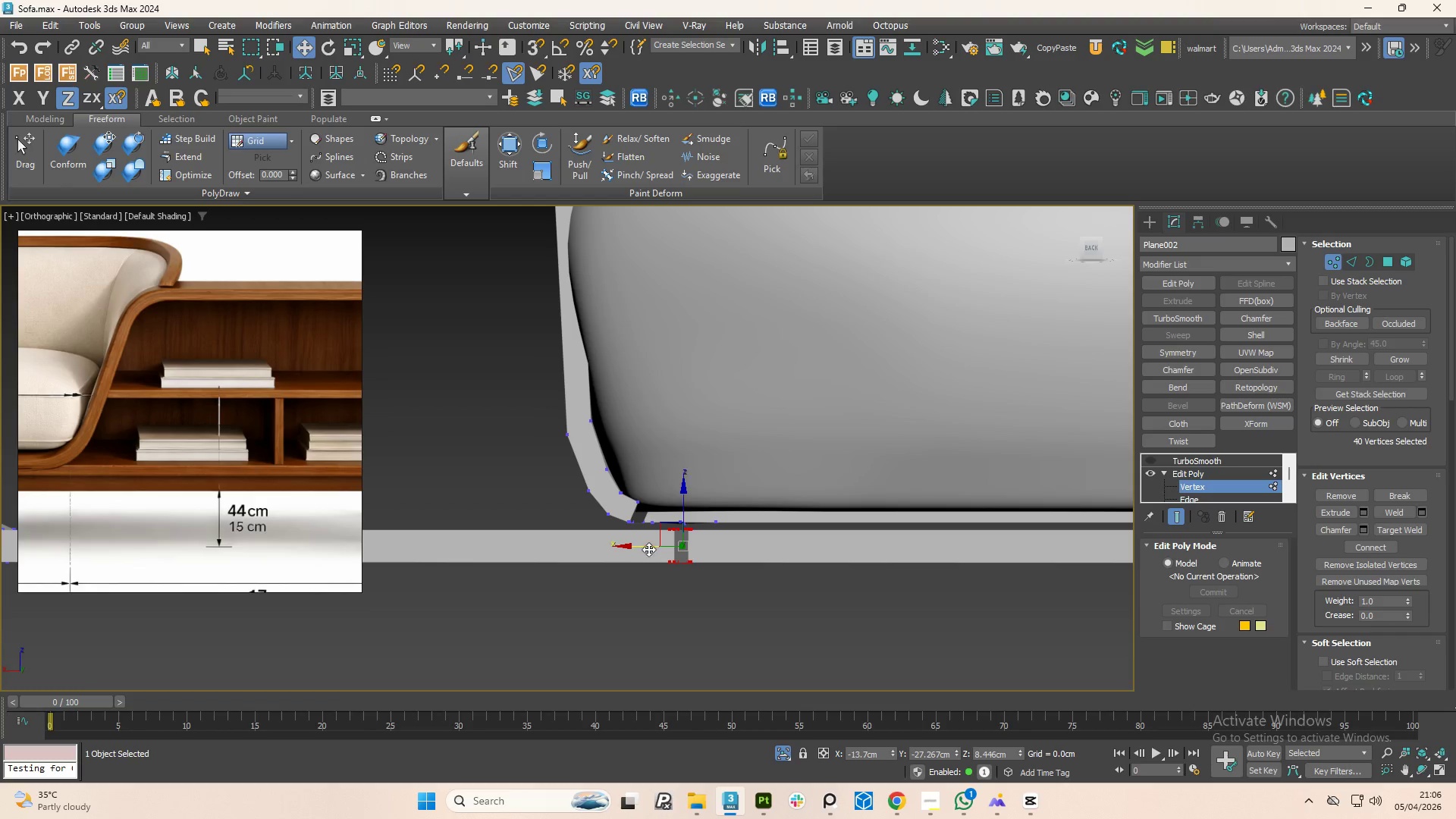 
left_click_drag(start_coordinate=[642, 546], to_coordinate=[614, 554])
 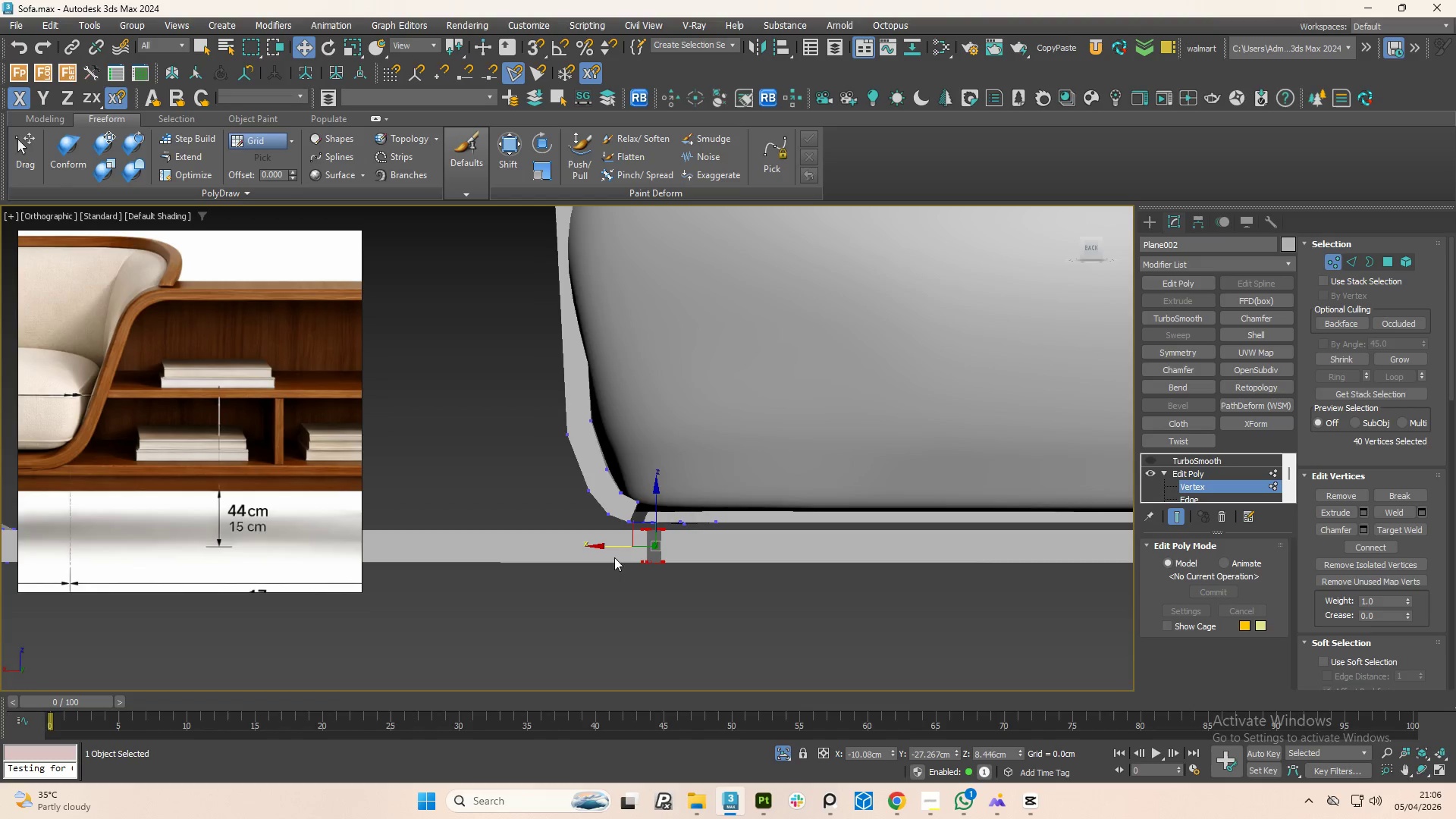 
hold_key(key=AltLeft, duration=1.5)
 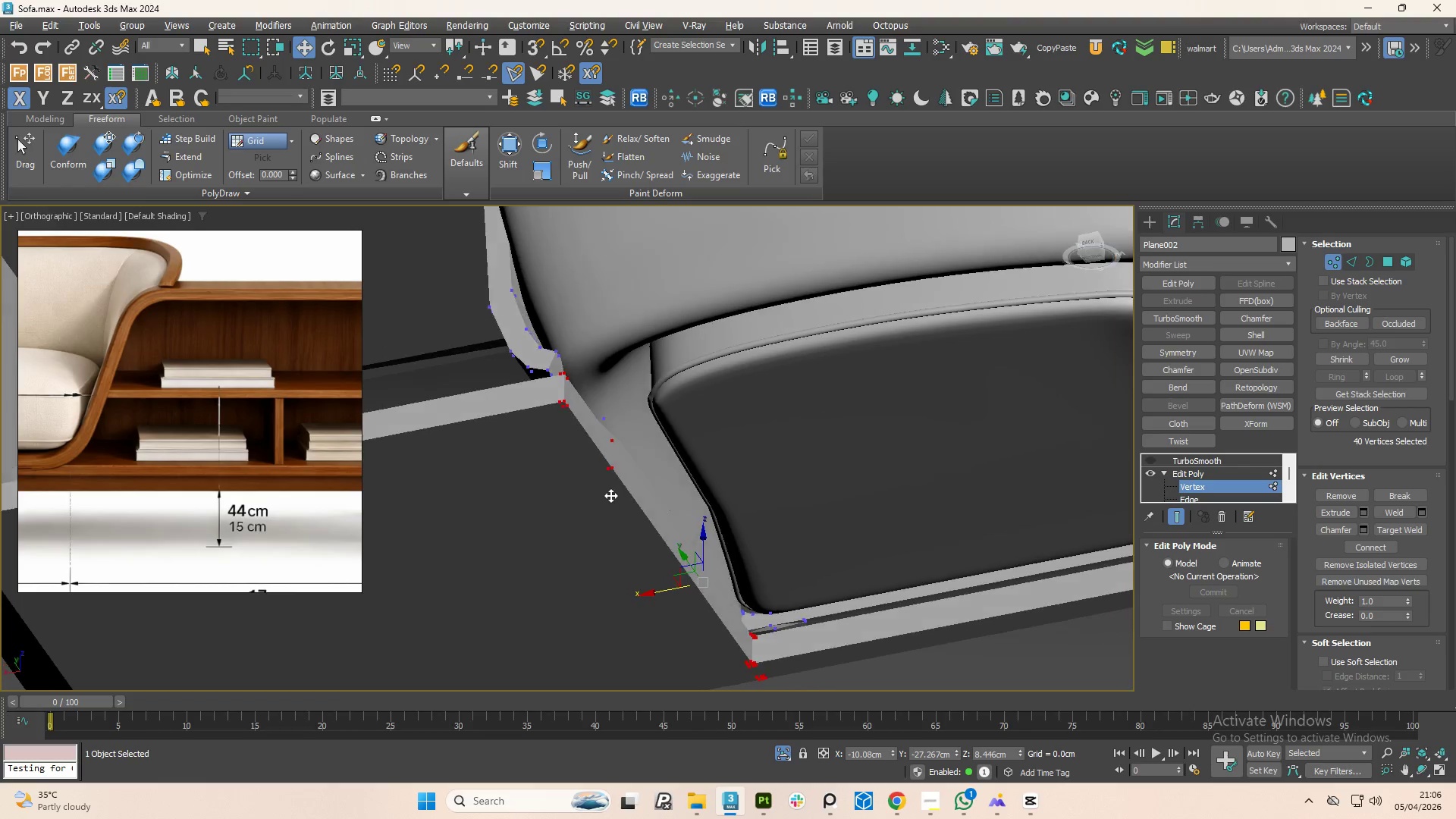 
hold_key(key=AltLeft, duration=1.52)
 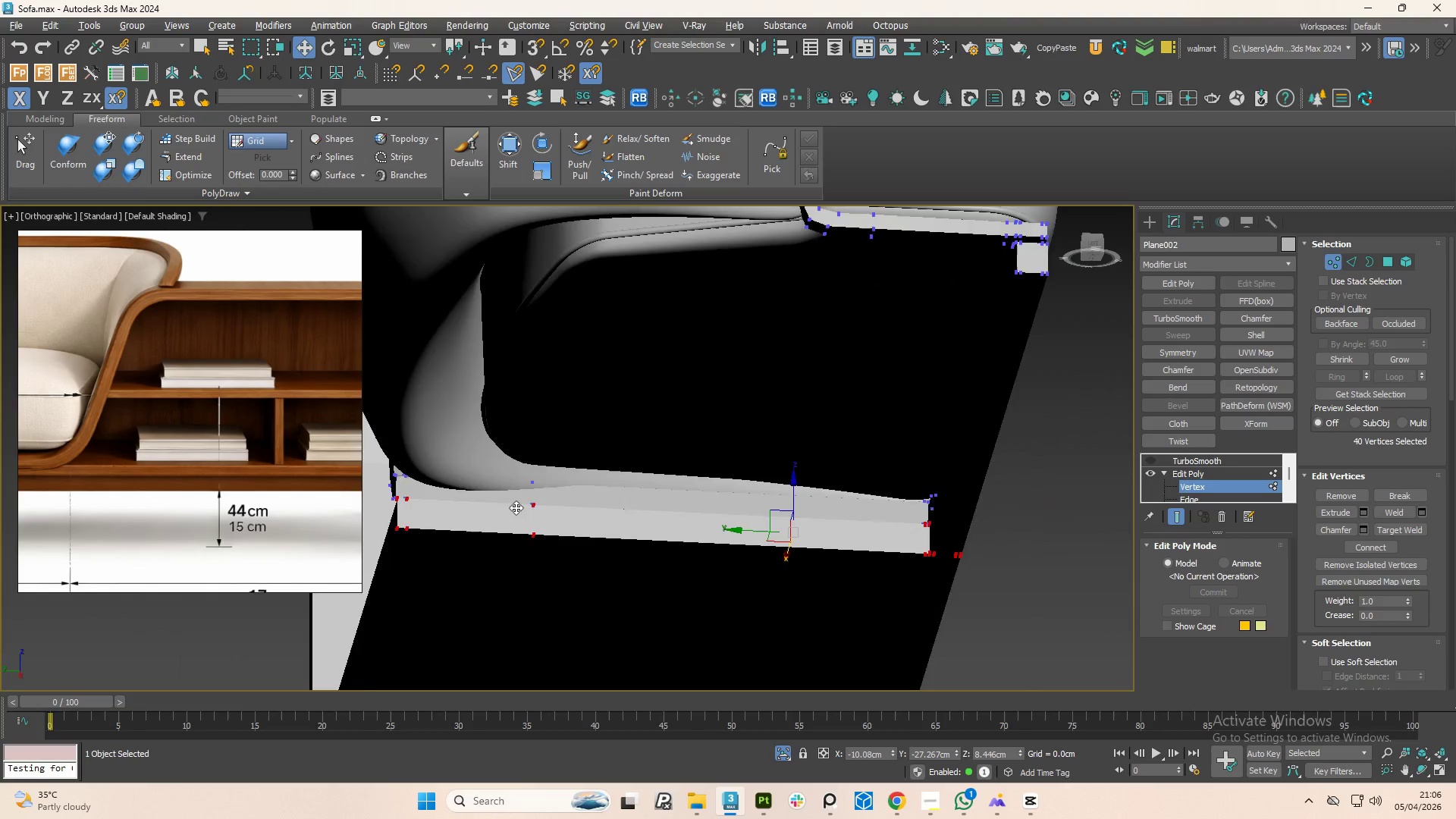 
hold_key(key=AltLeft, duration=1.52)
 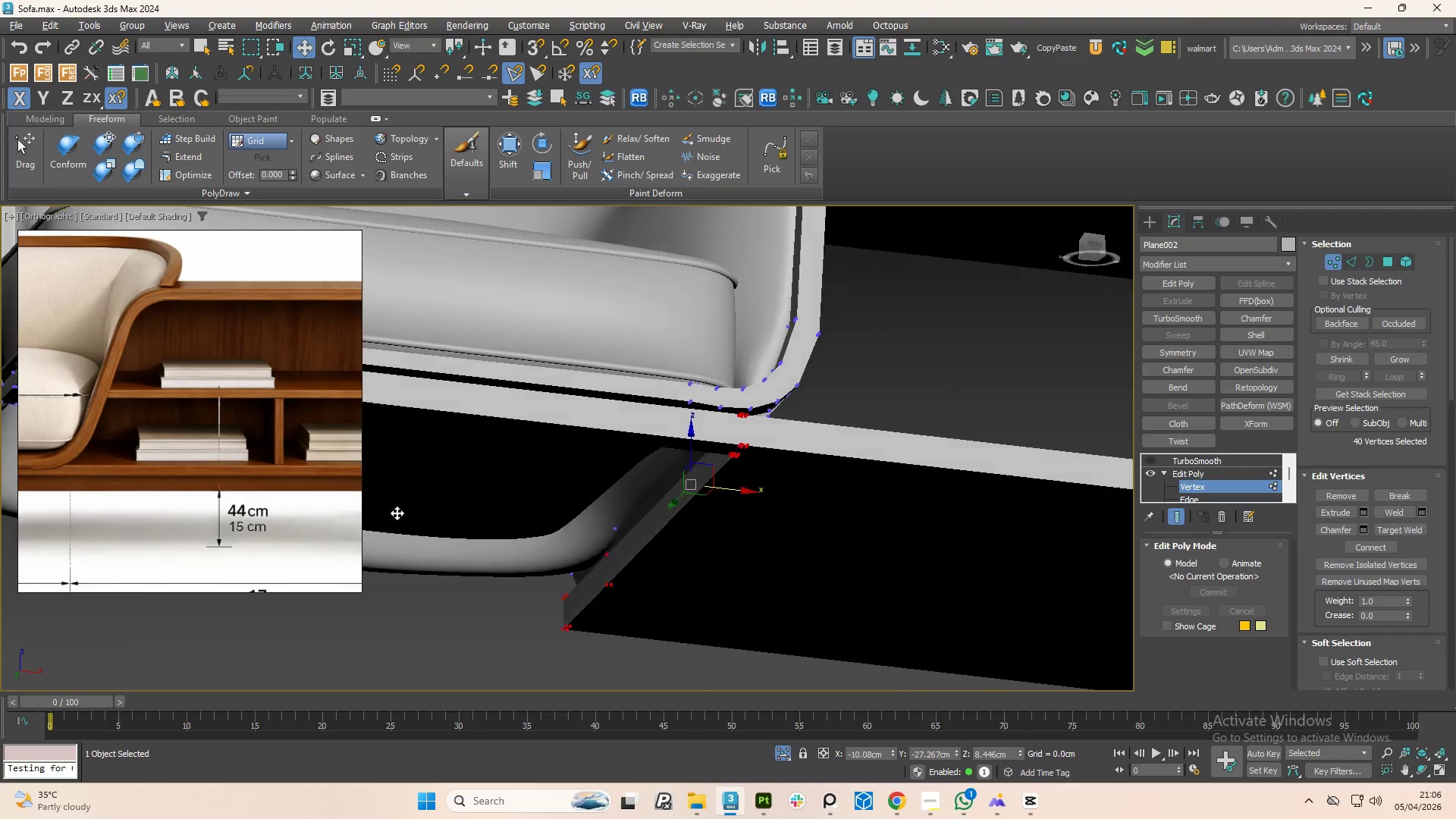 
hold_key(key=AltLeft, duration=0.86)
 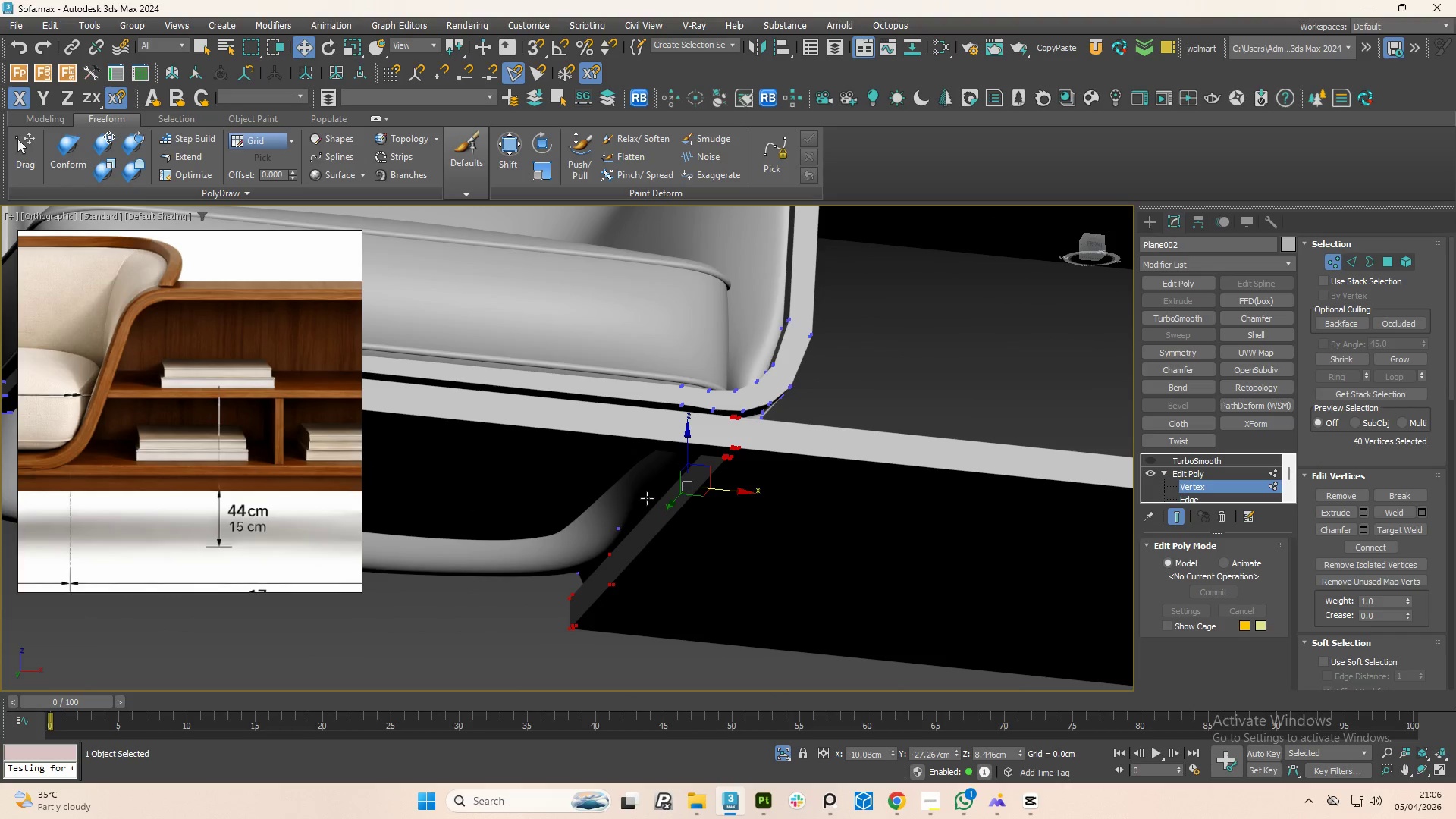 
key(Control+Z)
 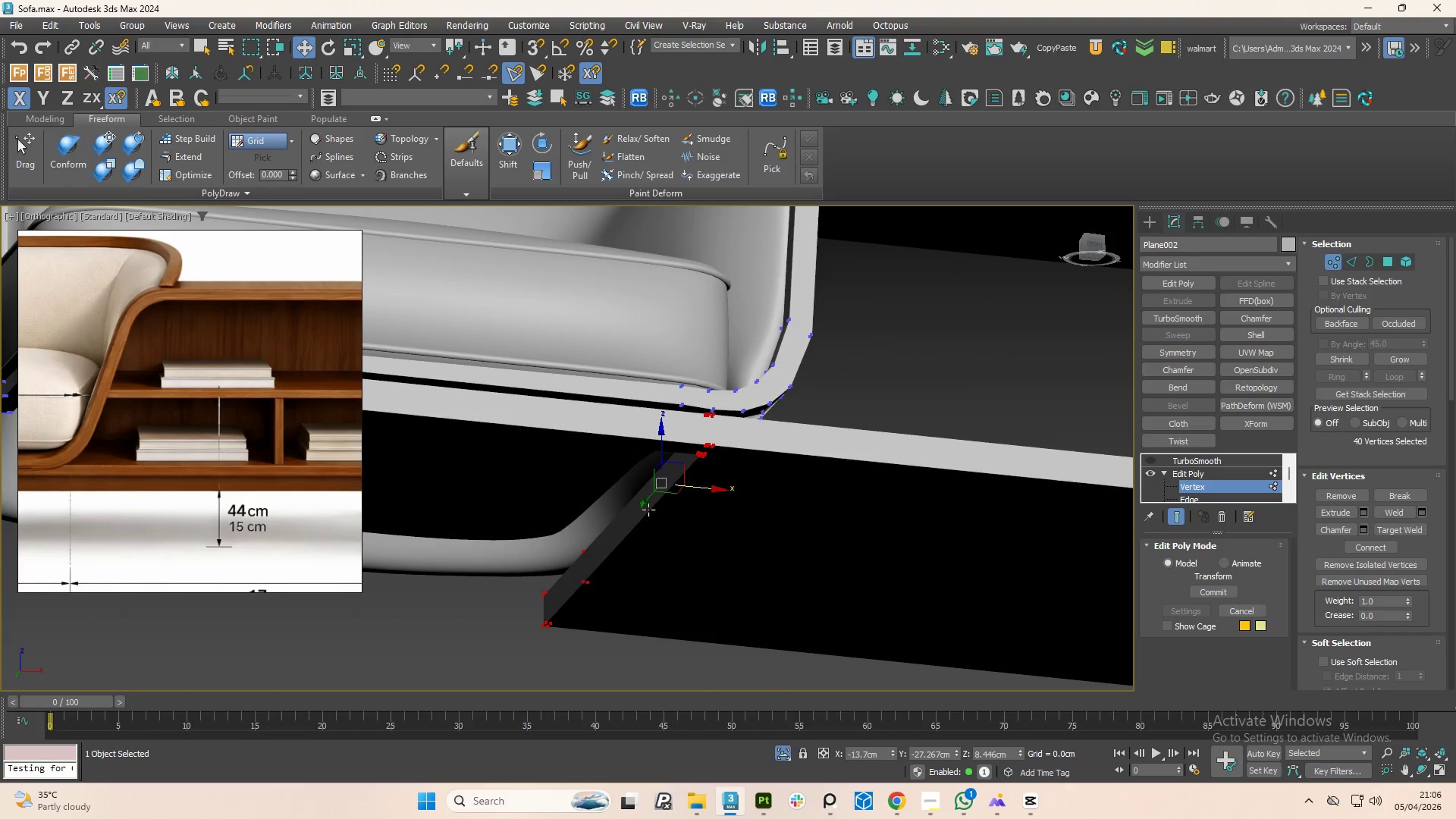 
key(Control+Z)
 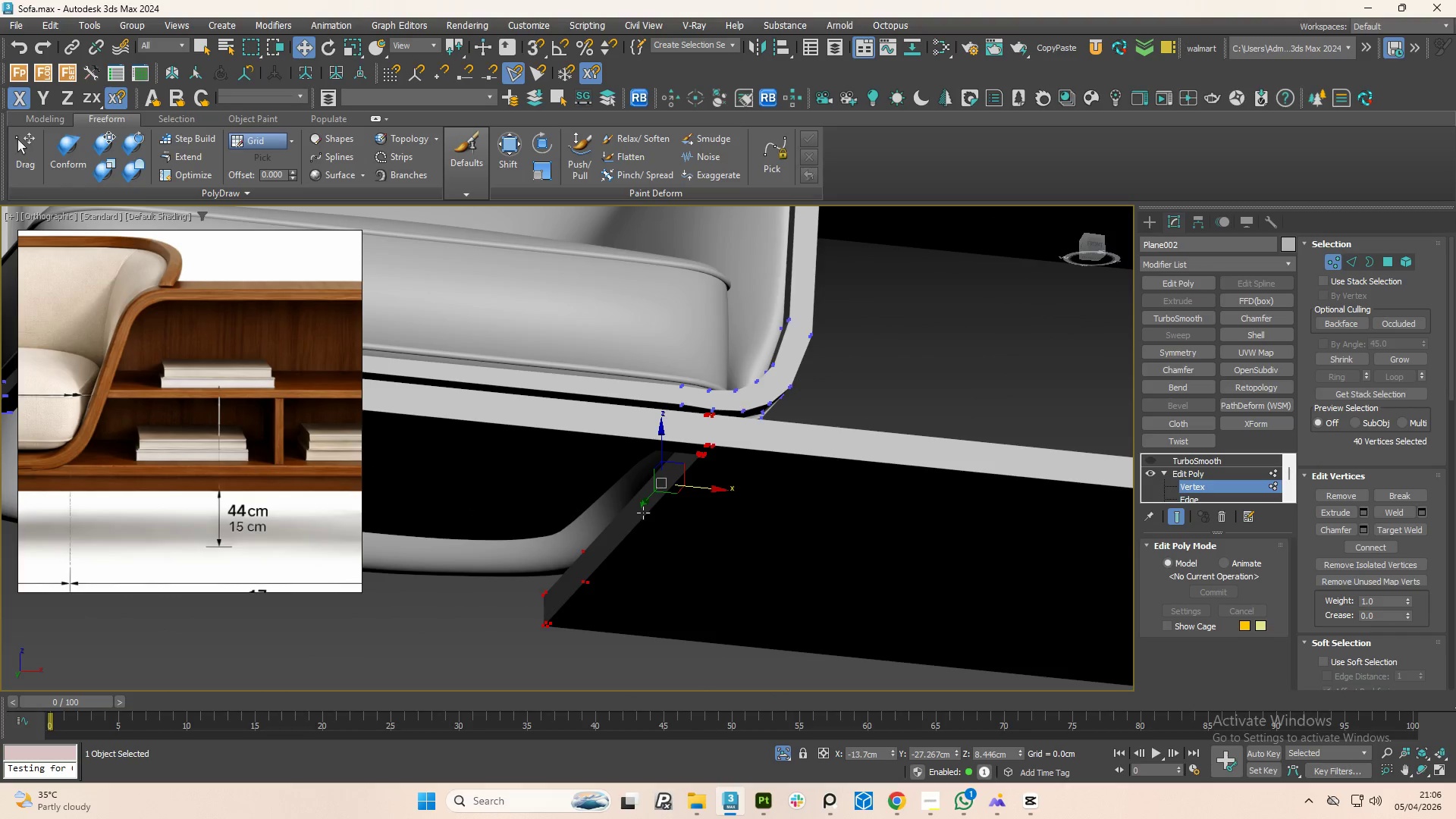 
key(Control+Z)
 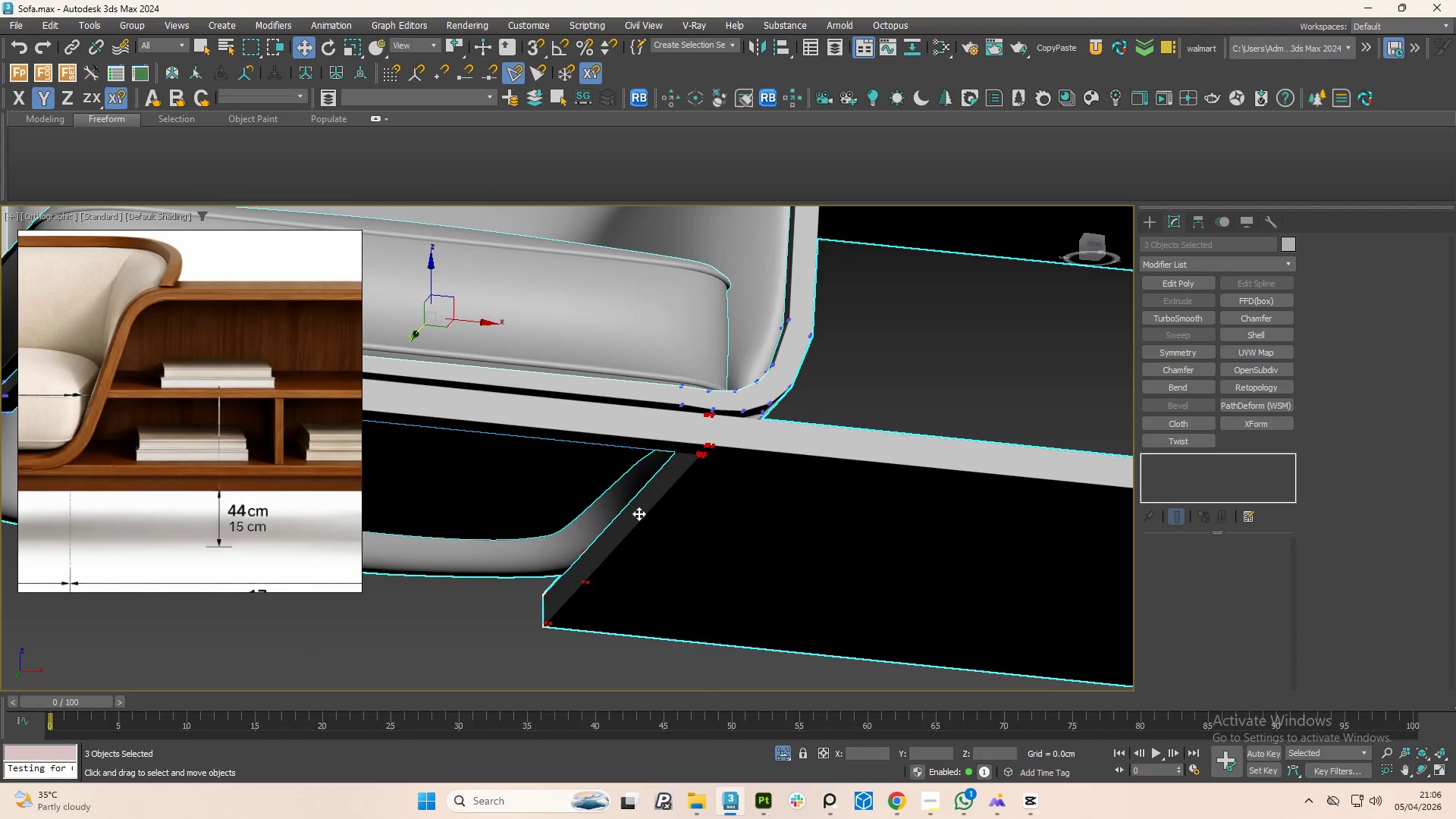 
key(Control+Z)
 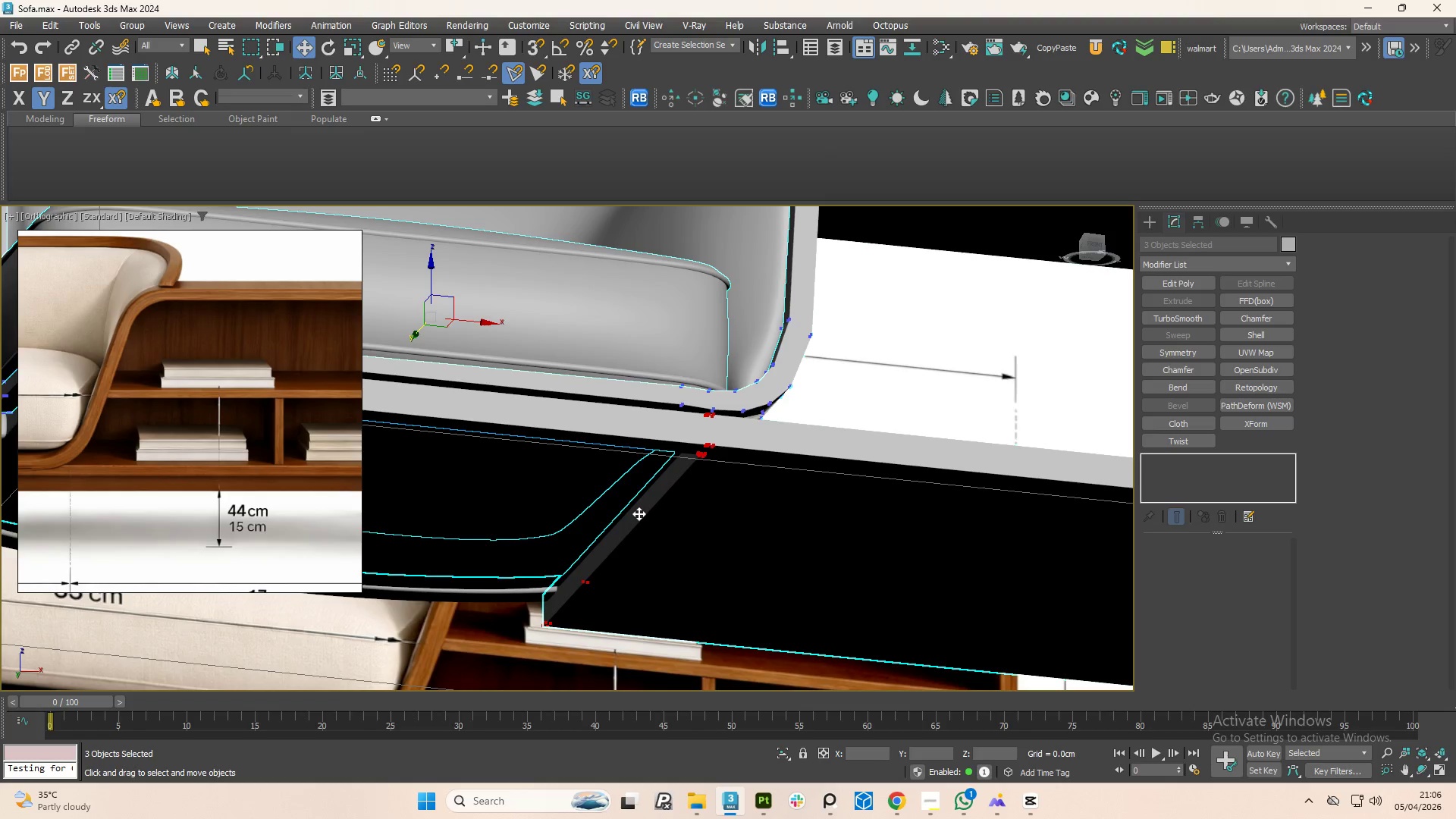 
hold_key(key=AltLeft, duration=0.61)
 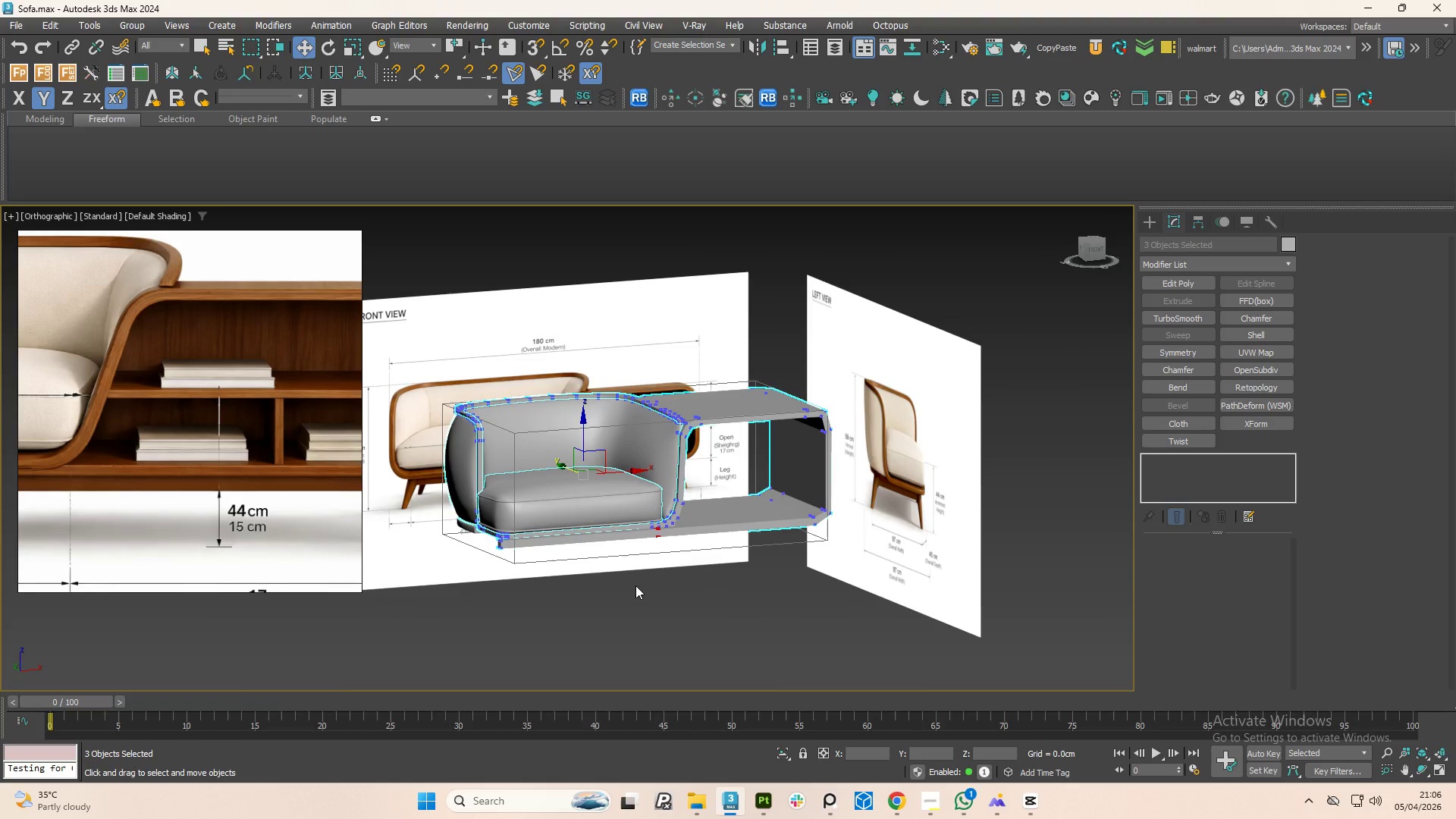 
scroll: coordinate [634, 531], scroll_direction: down, amount: 4.0
 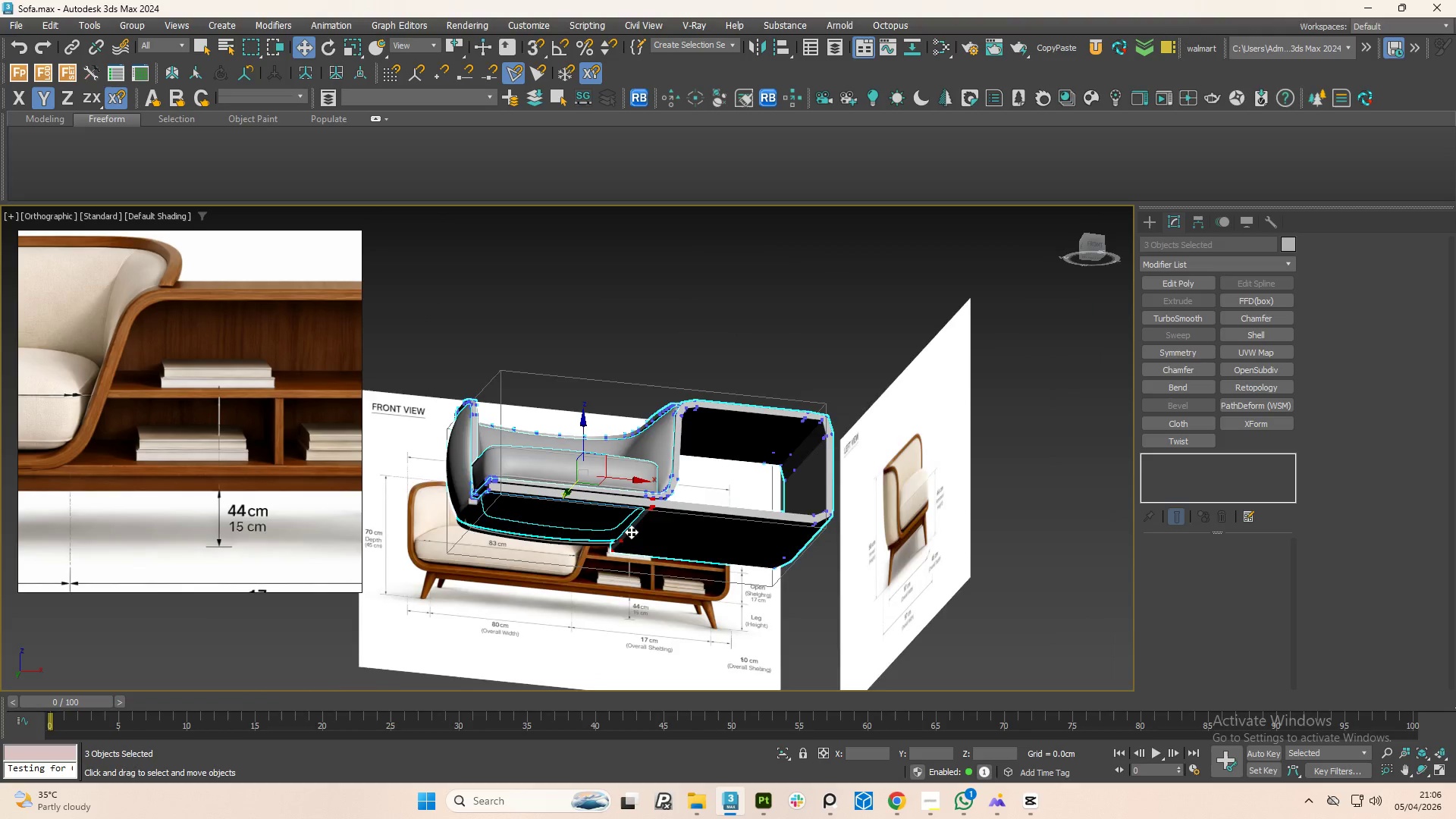 
key(1)
 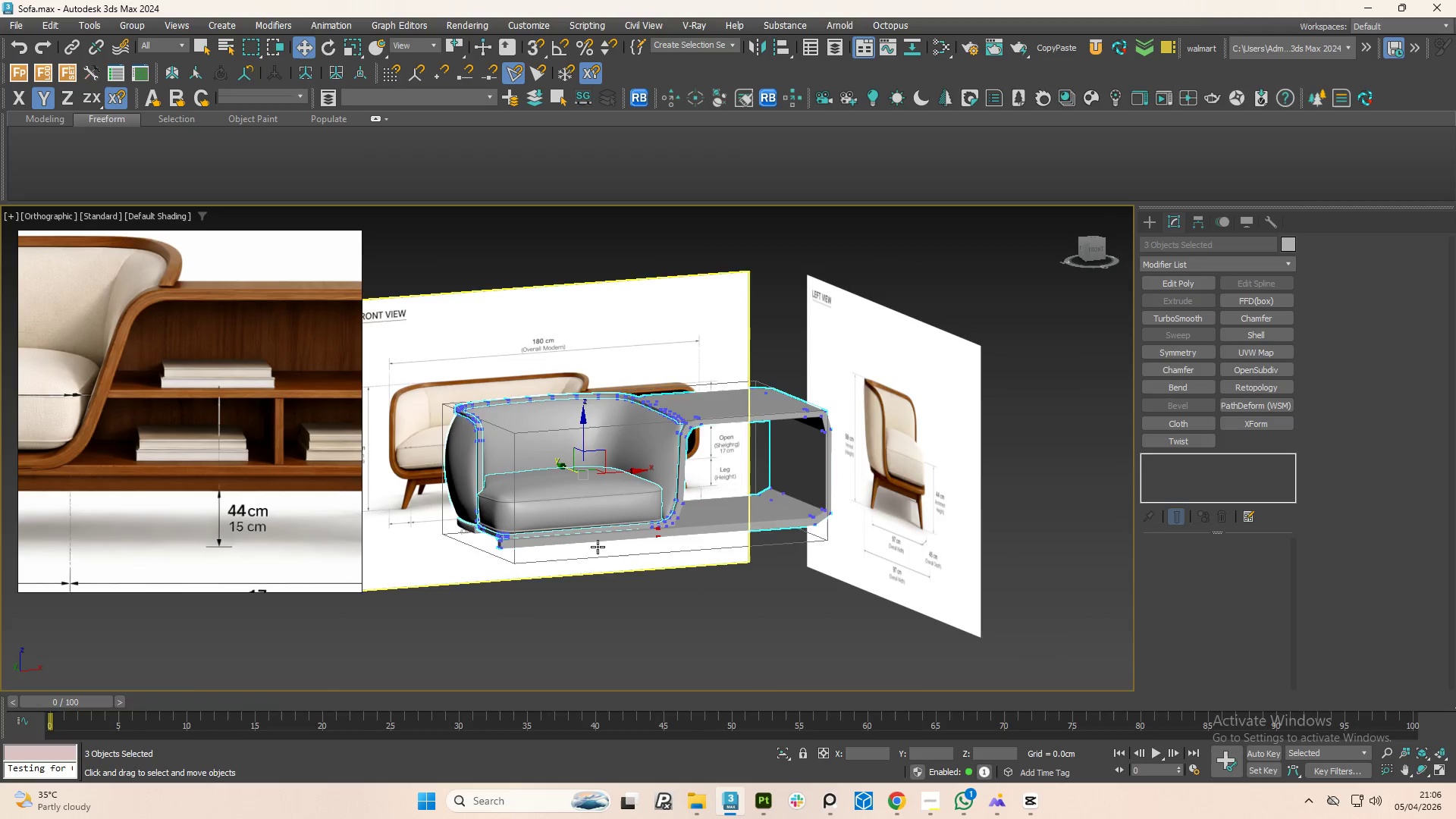 
hold_key(key=AltLeft, duration=0.81)
 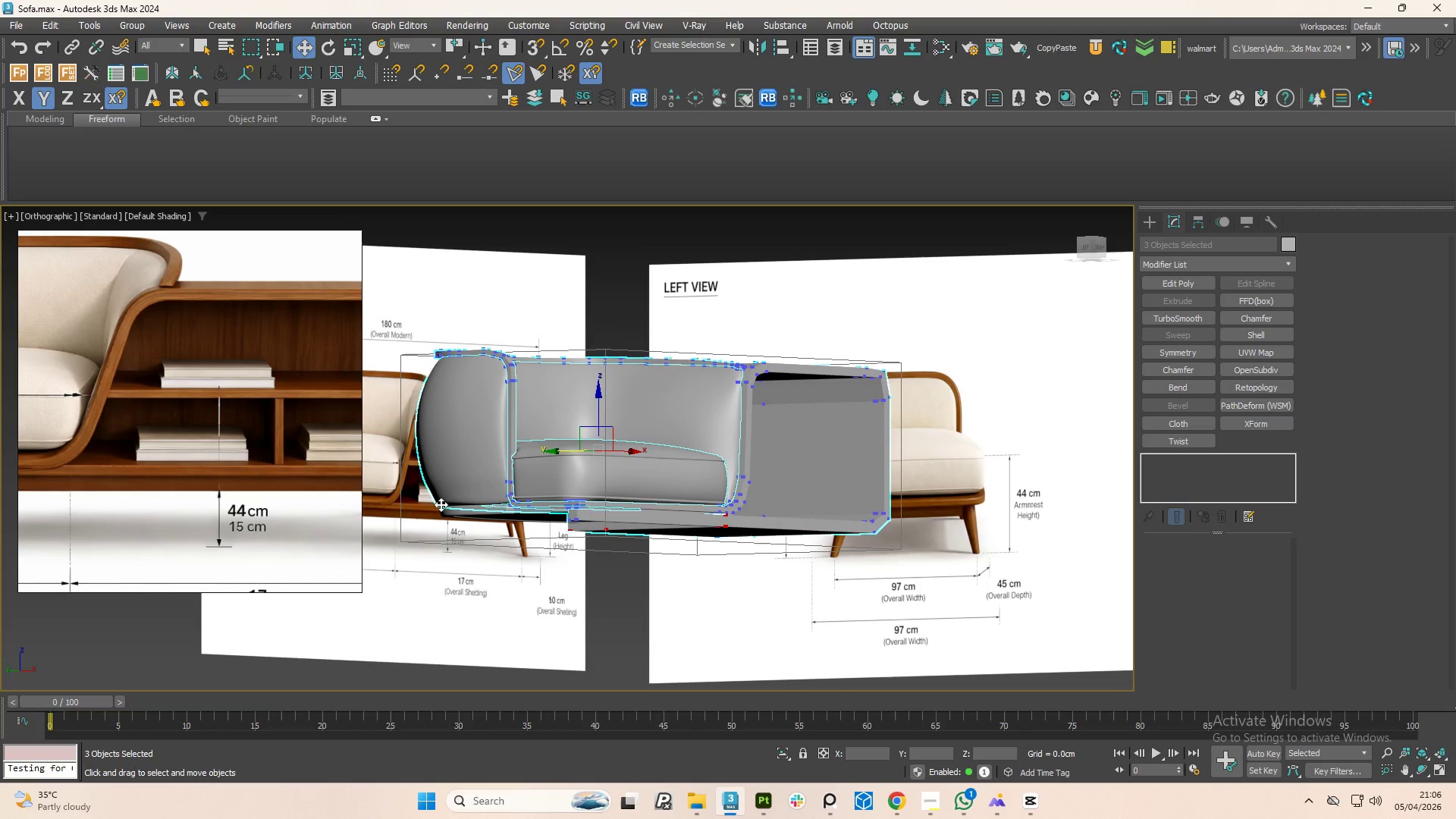 
scroll: coordinate [547, 535], scroll_direction: up, amount: 1.0
 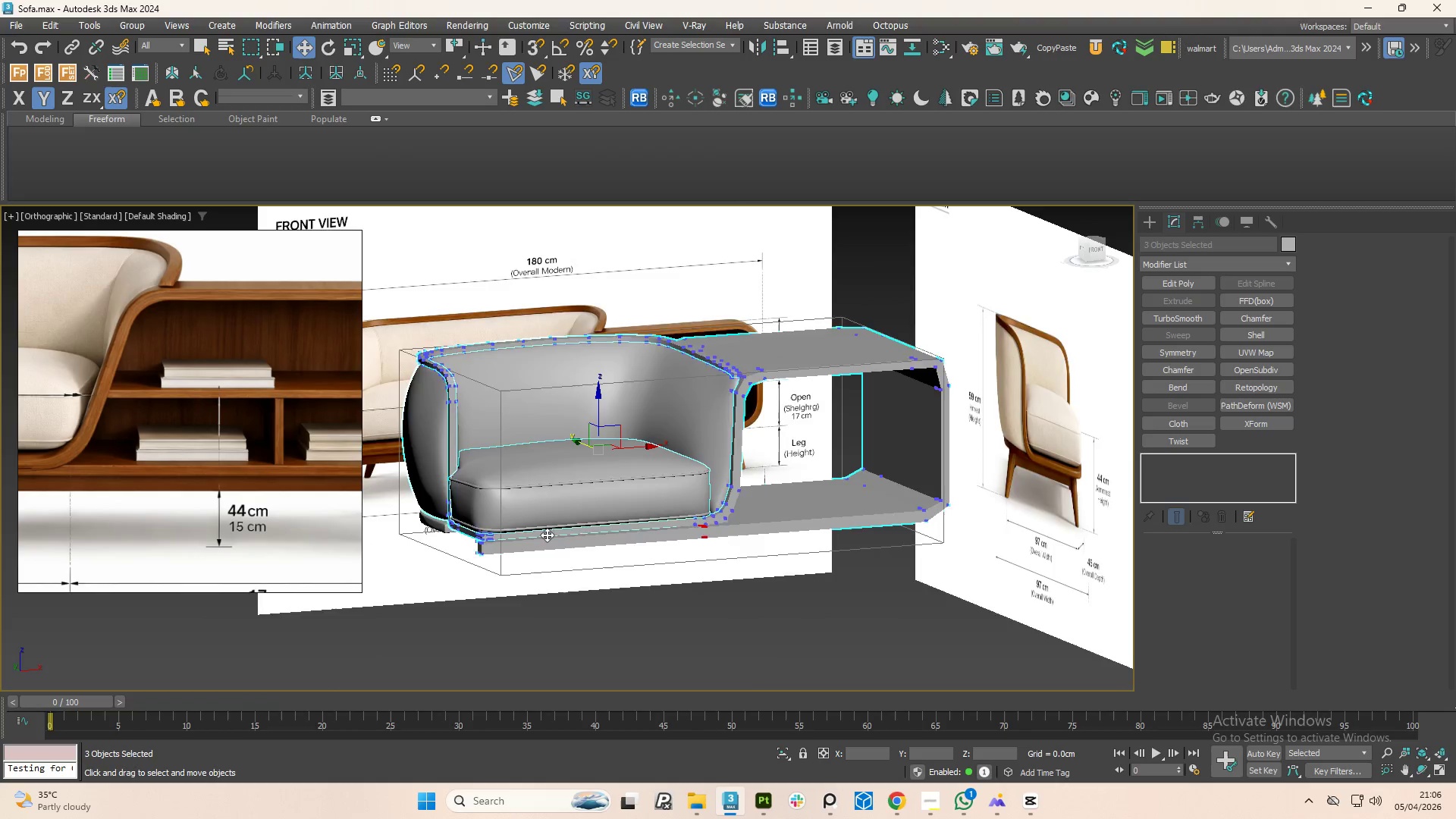 
hold_key(key=ControlLeft, duration=0.64)
left_click([456, 519])
 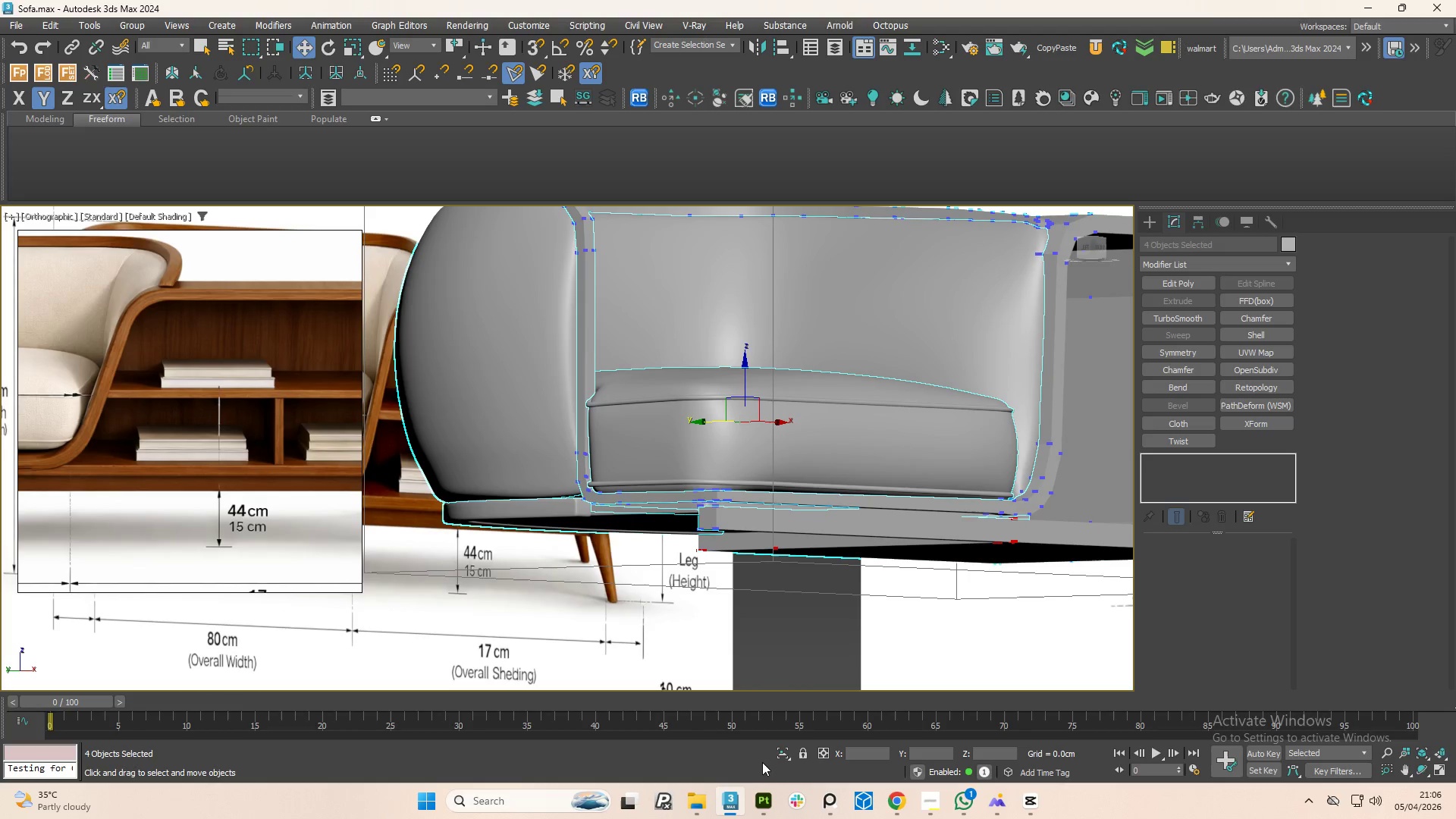 
scroll: coordinate [442, 516], scroll_direction: up, amount: 2.0
 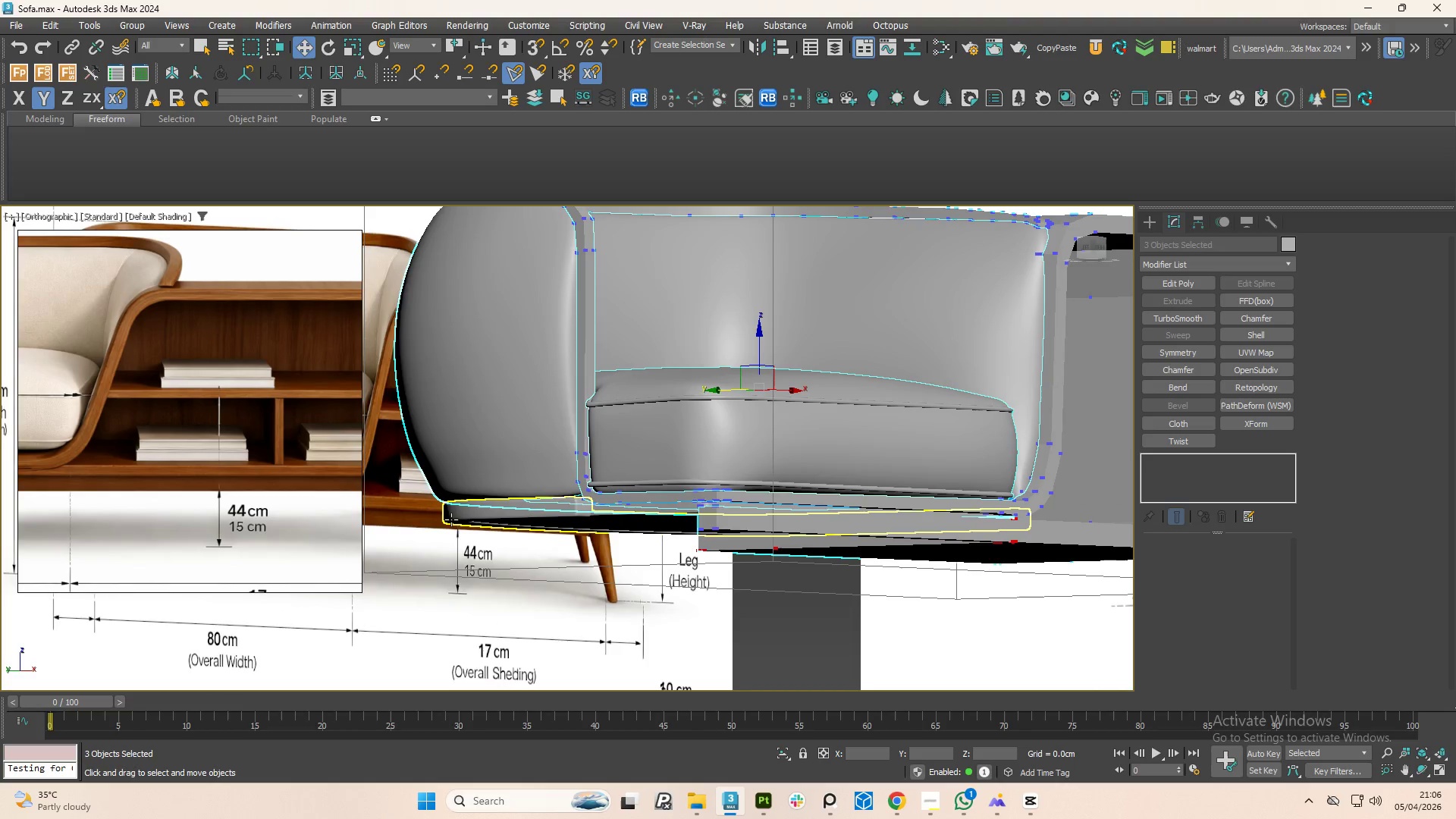 
left_click([780, 755])
 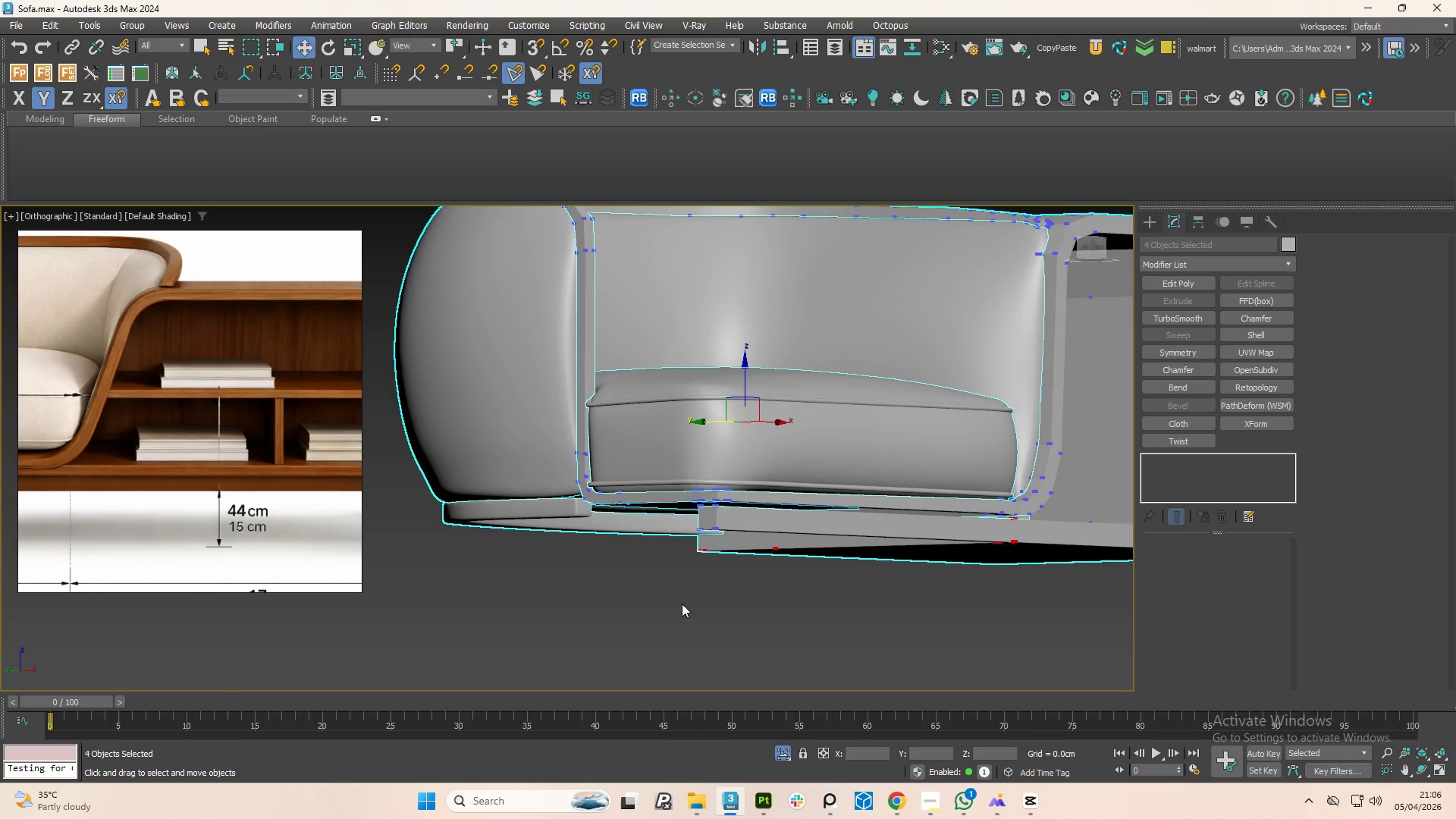 
hold_key(key=AltLeft, duration=1.3)
 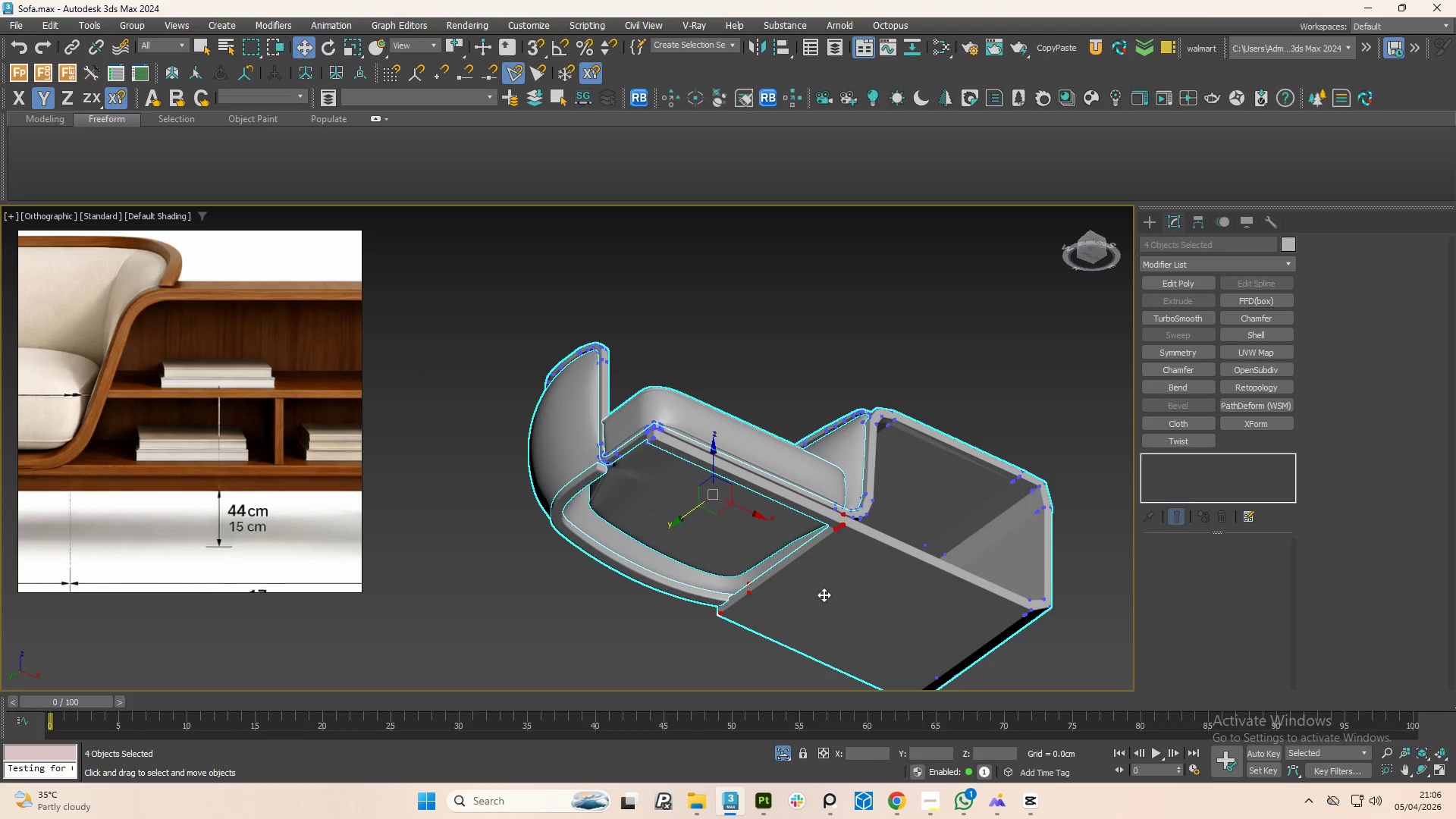 
scroll: coordinate [682, 570], scroll_direction: down, amount: 2.0
 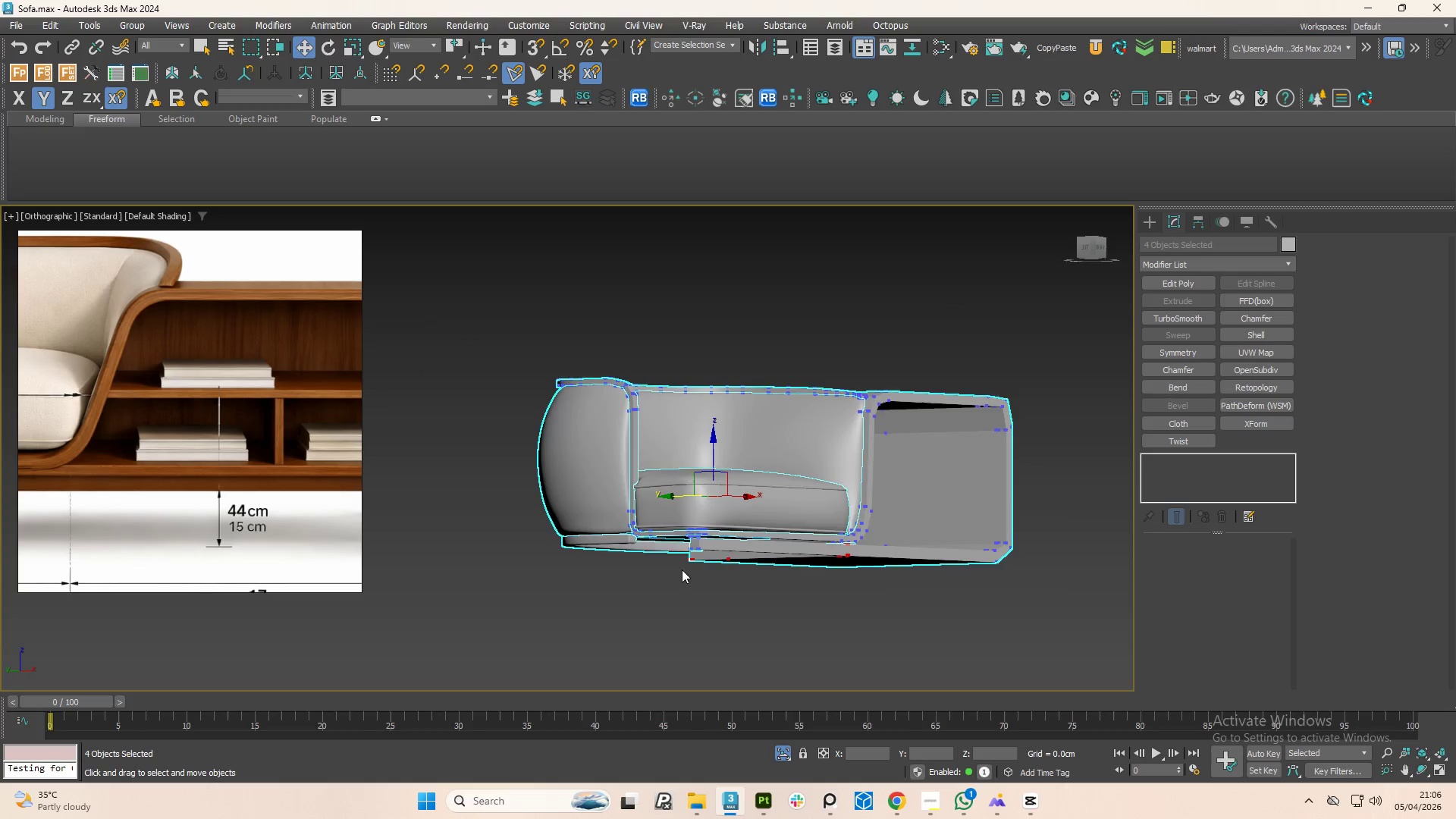 
hold_key(key=AltLeft, duration=3.55)
left_click([824, 595])
 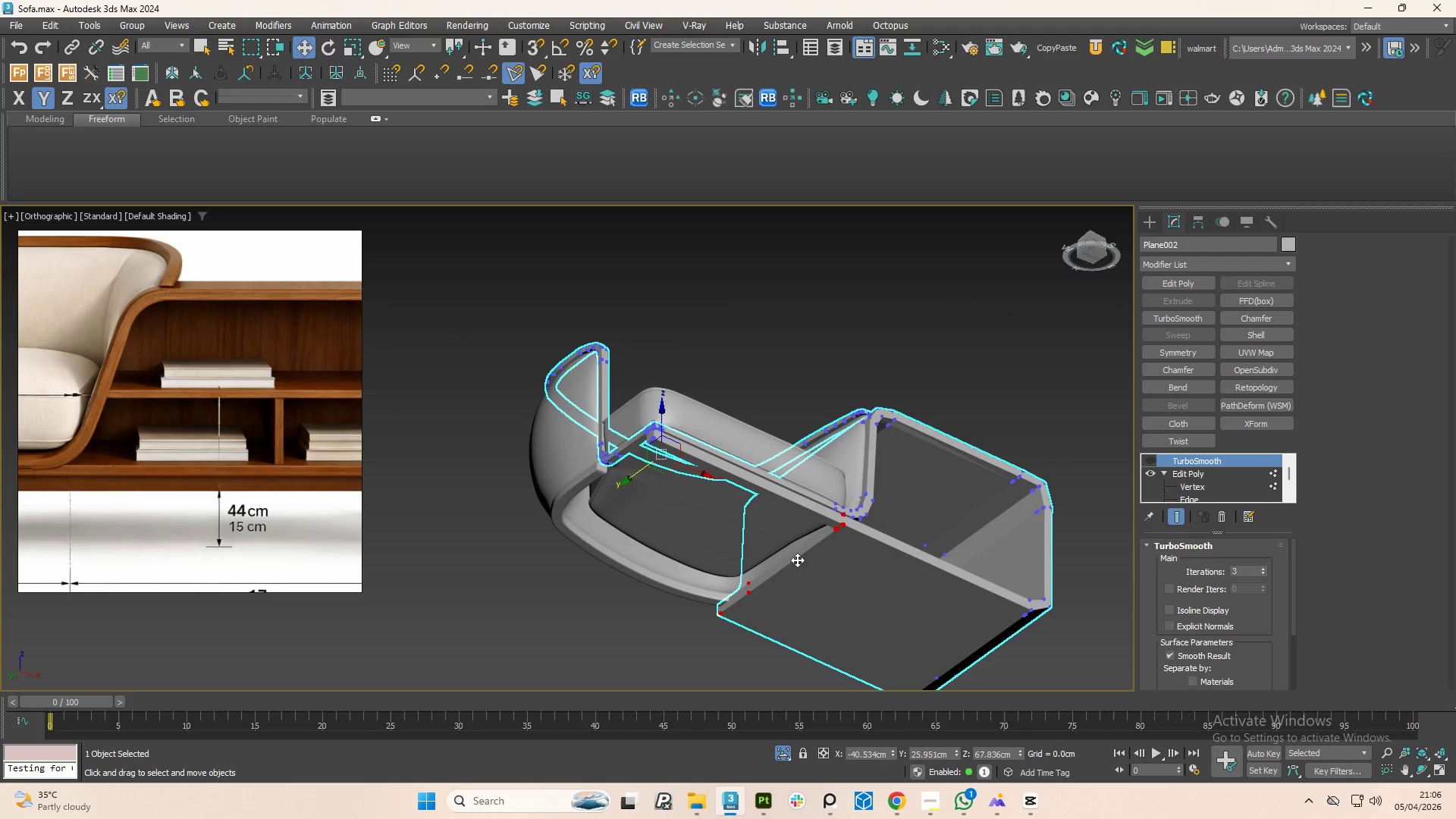 
key(1)
 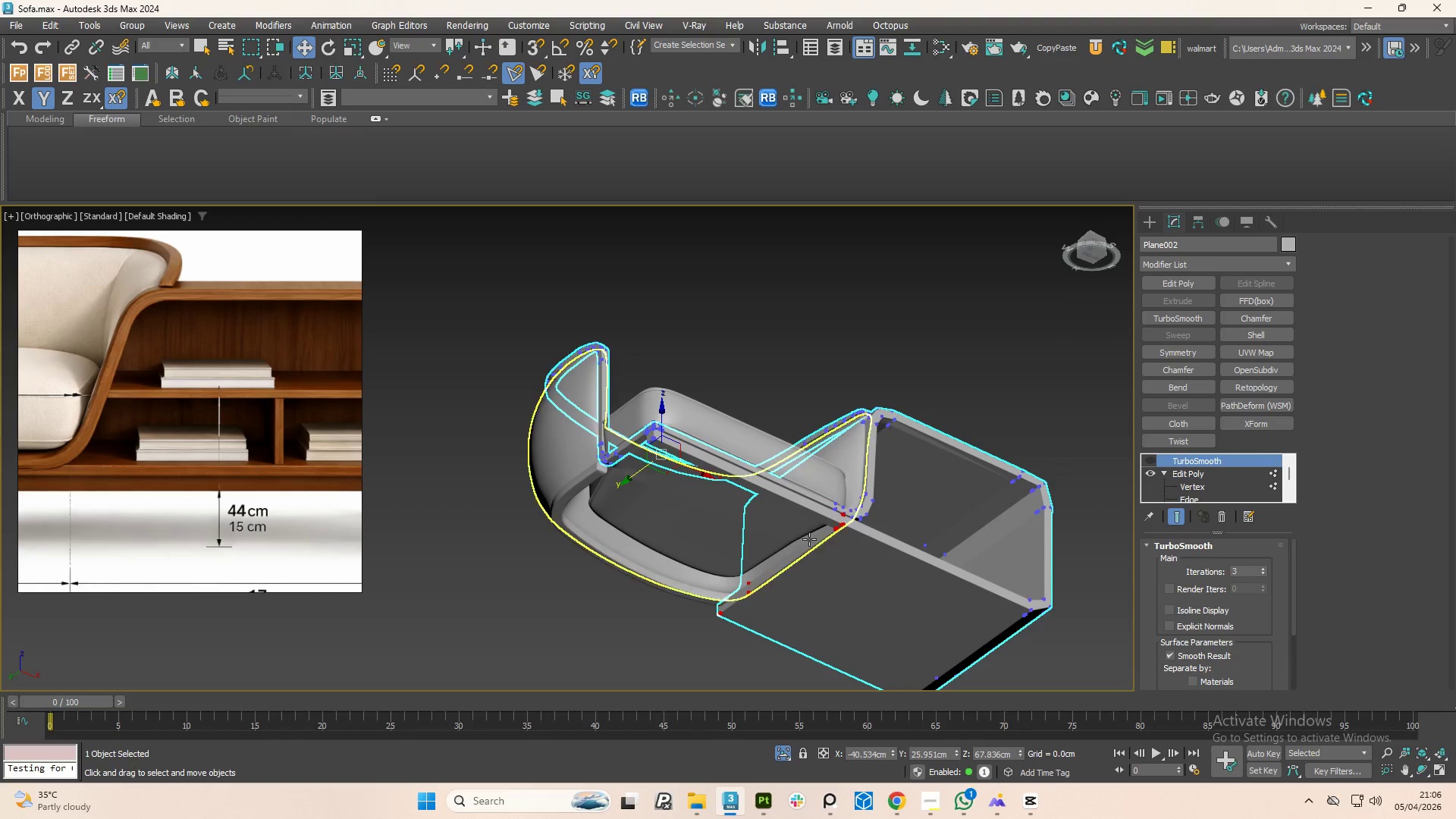 
scroll: coordinate [833, 529], scroll_direction: up, amount: 3.0
 